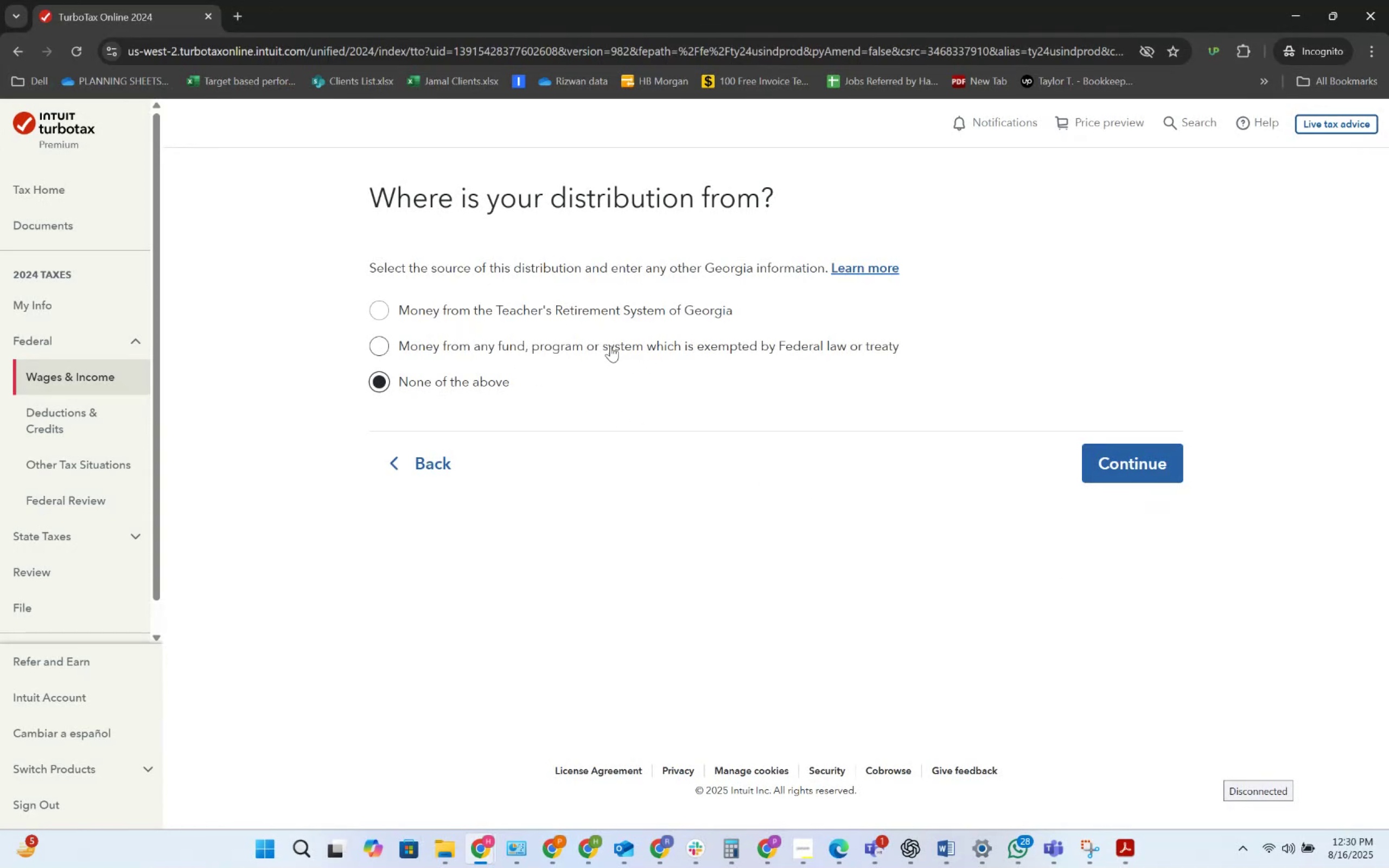 
left_click([1115, 465])
 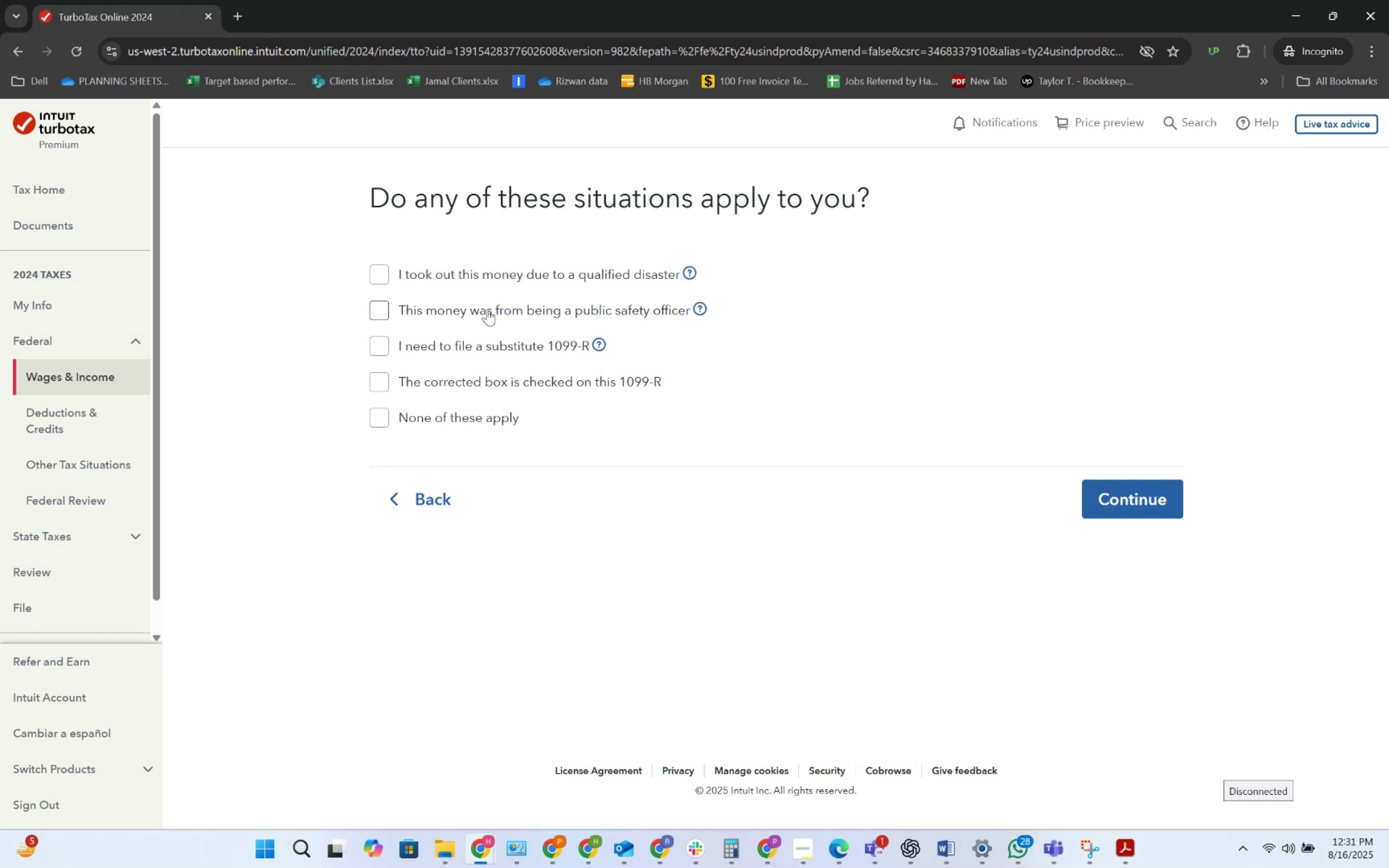 
wait(11.63)
 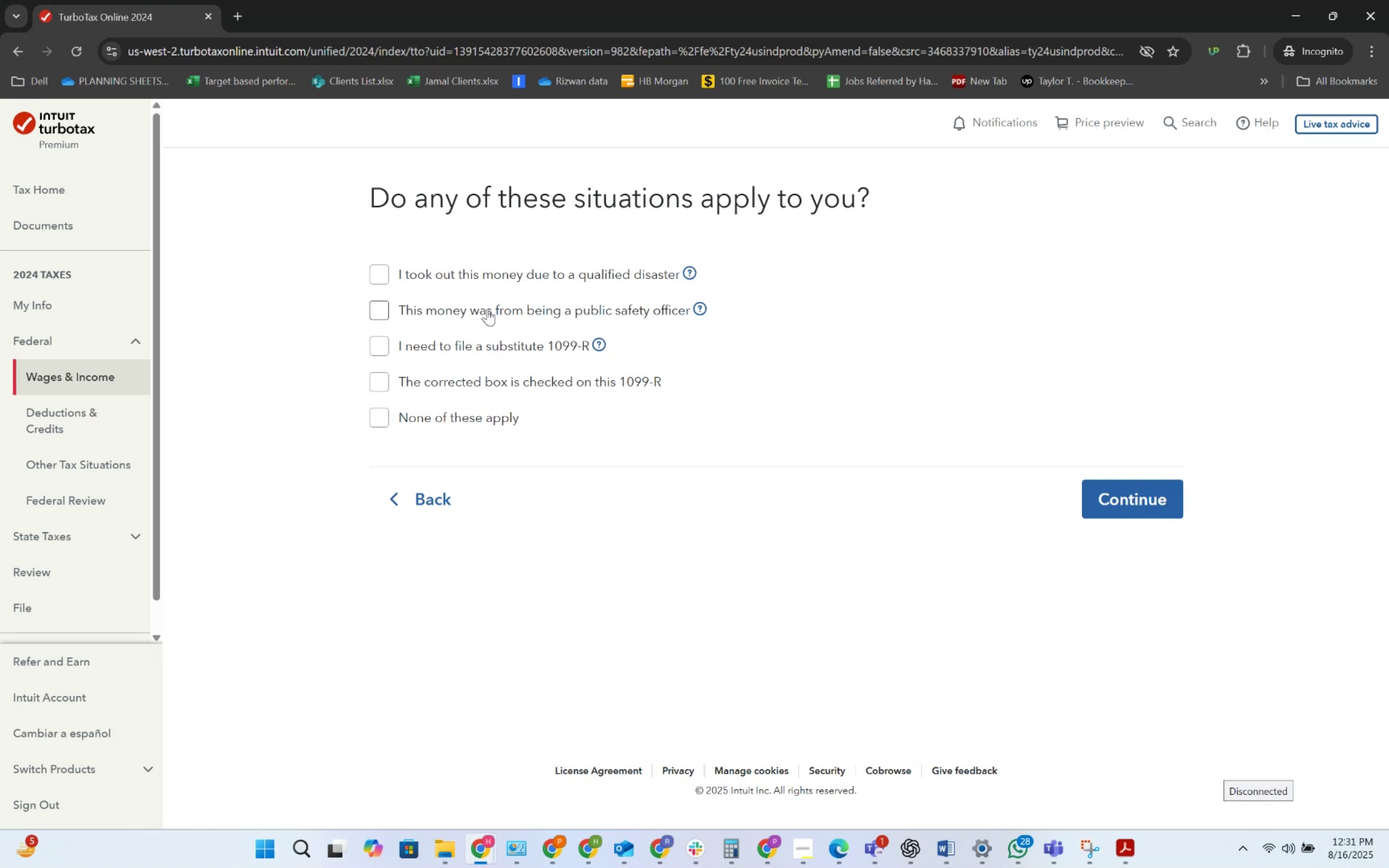 
left_click([502, 412])
 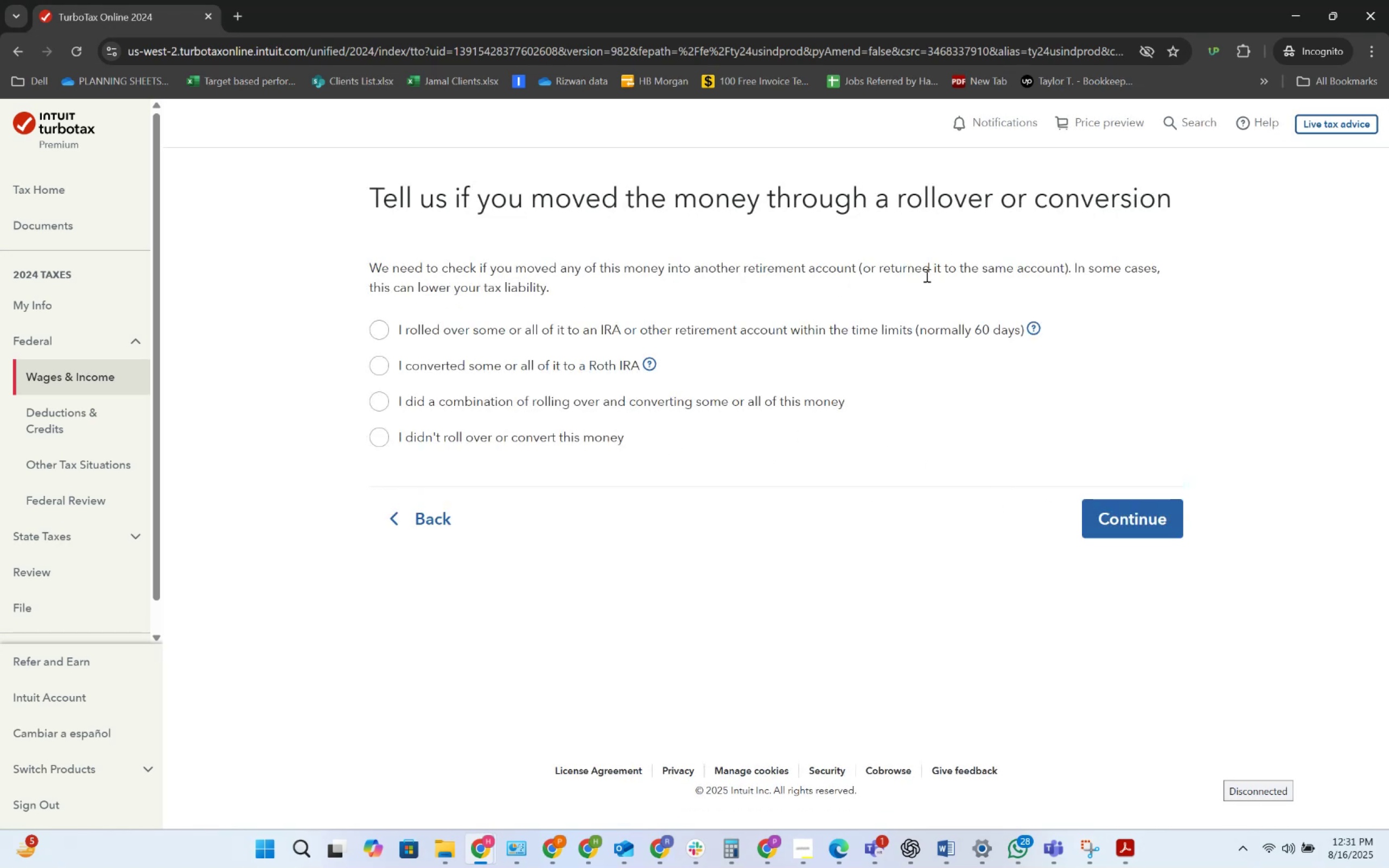 
wait(8.3)
 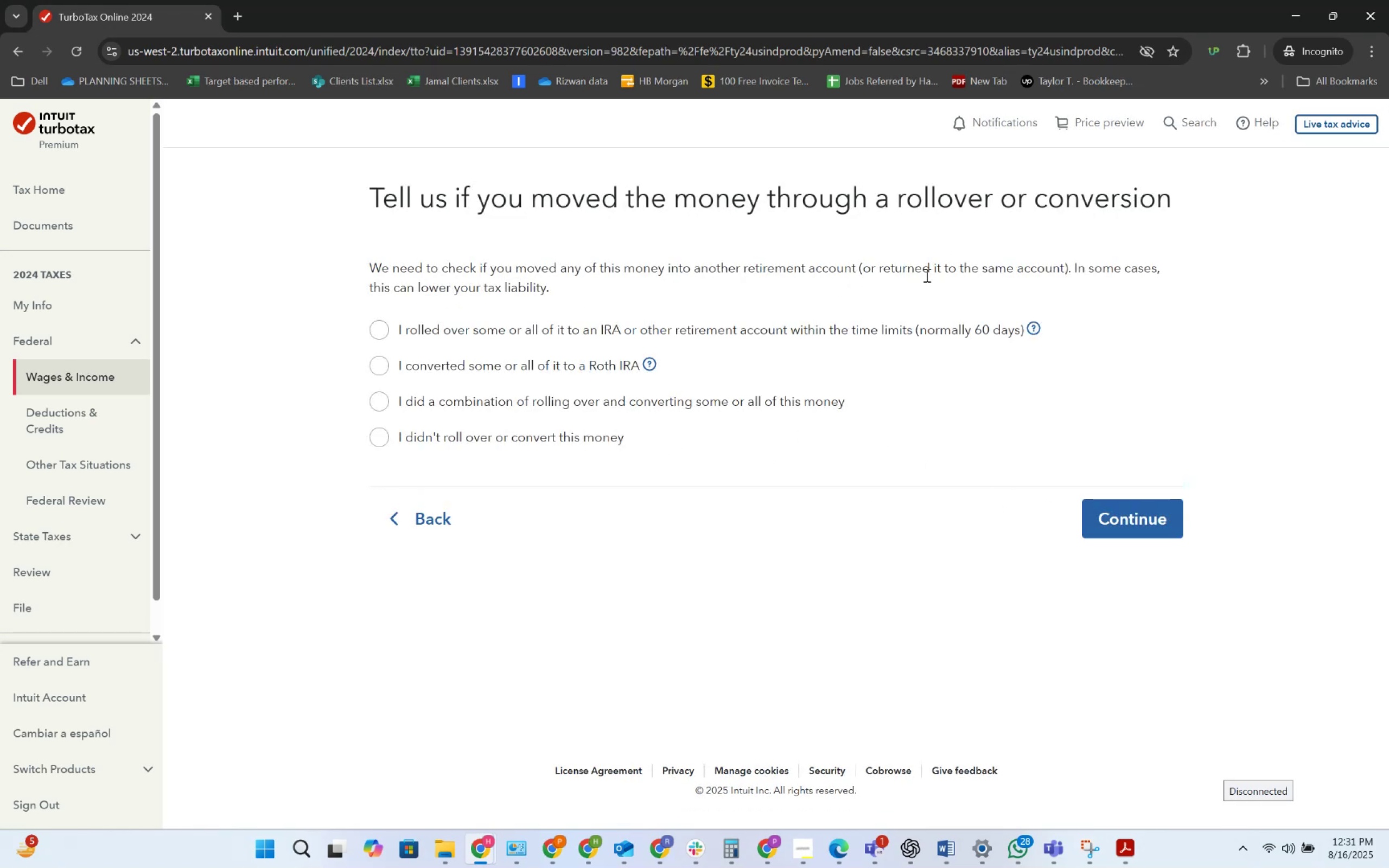 
left_click([528, 436])
 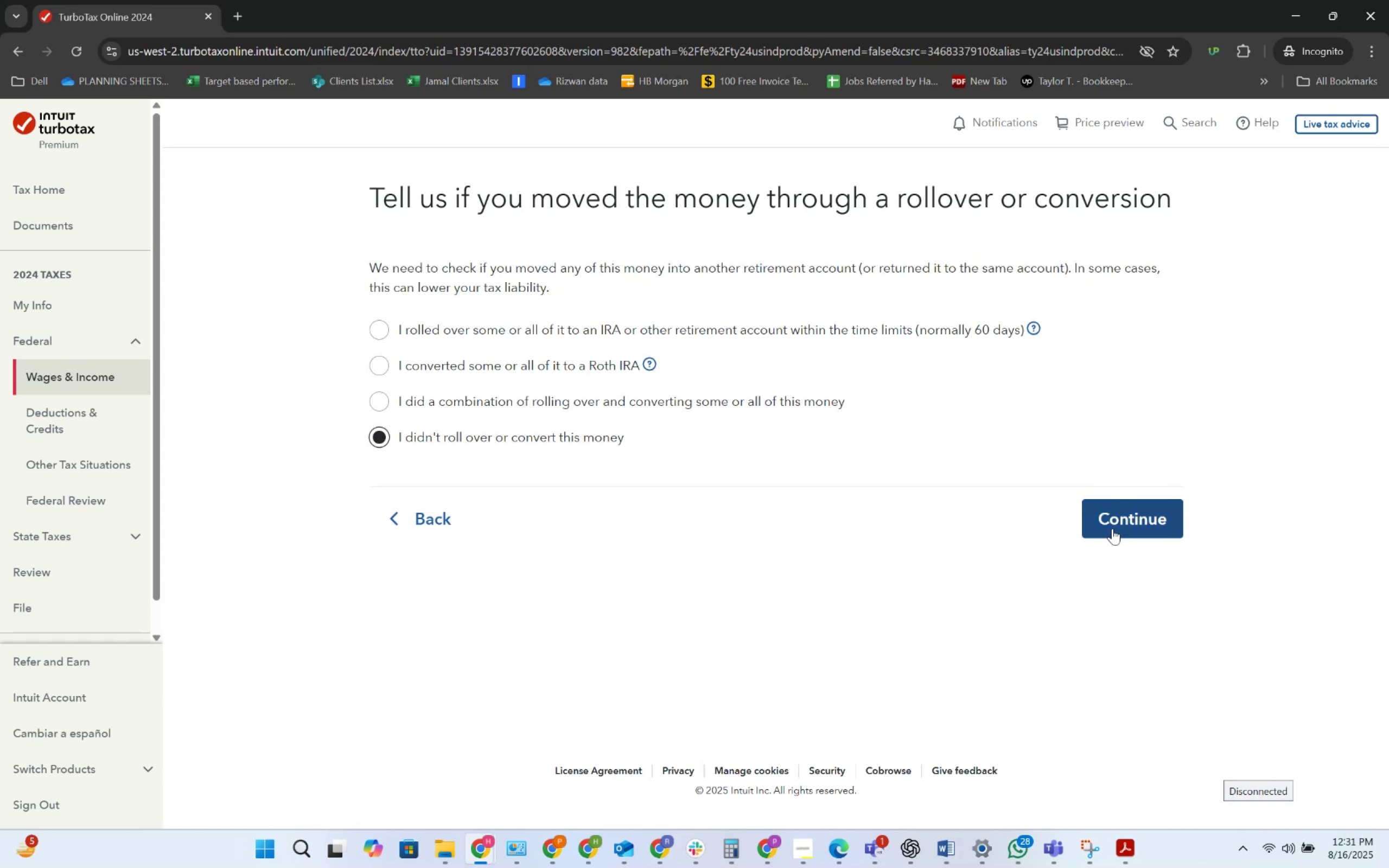 
left_click([1112, 528])
 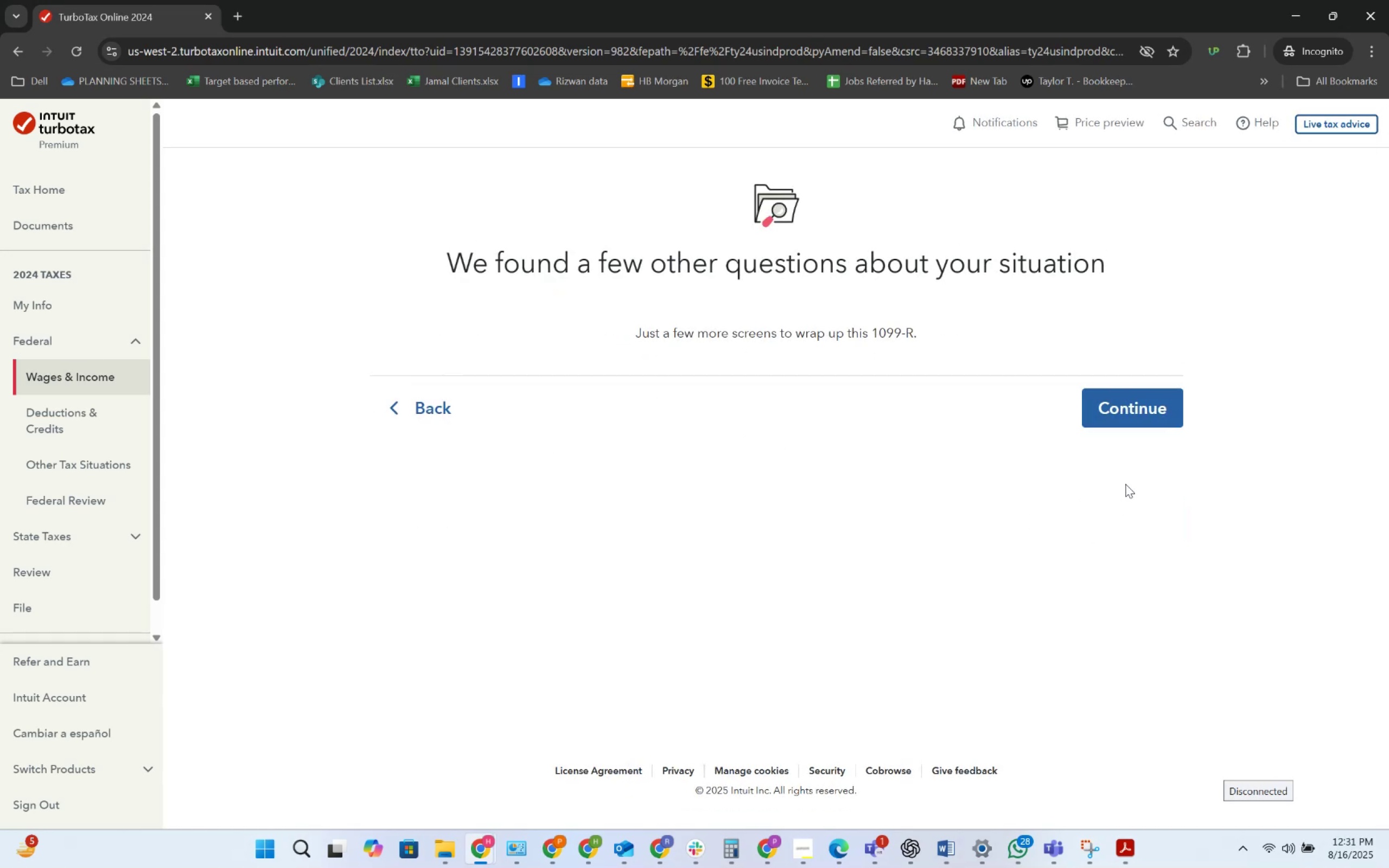 
left_click([1129, 423])
 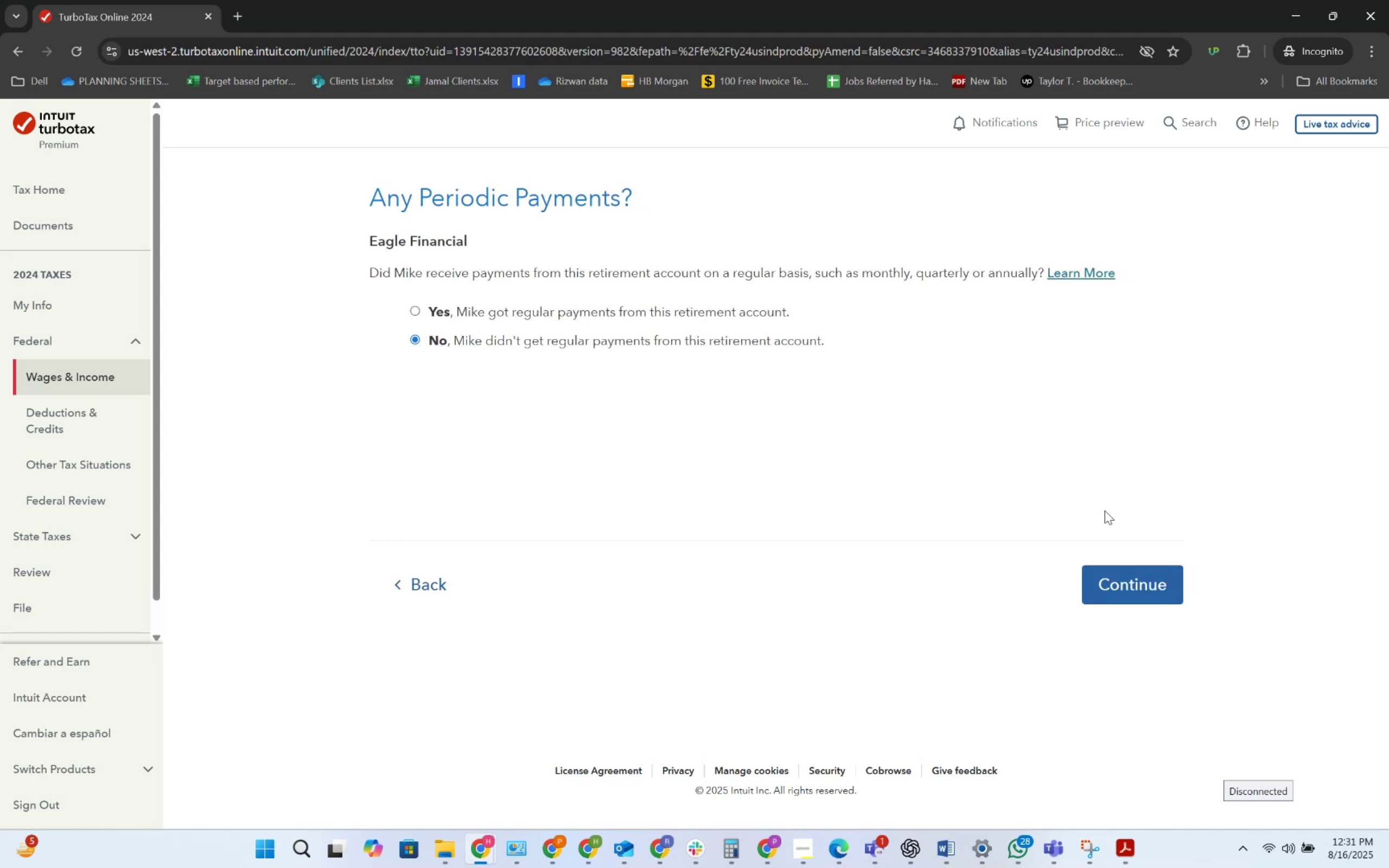 
left_click([1101, 578])
 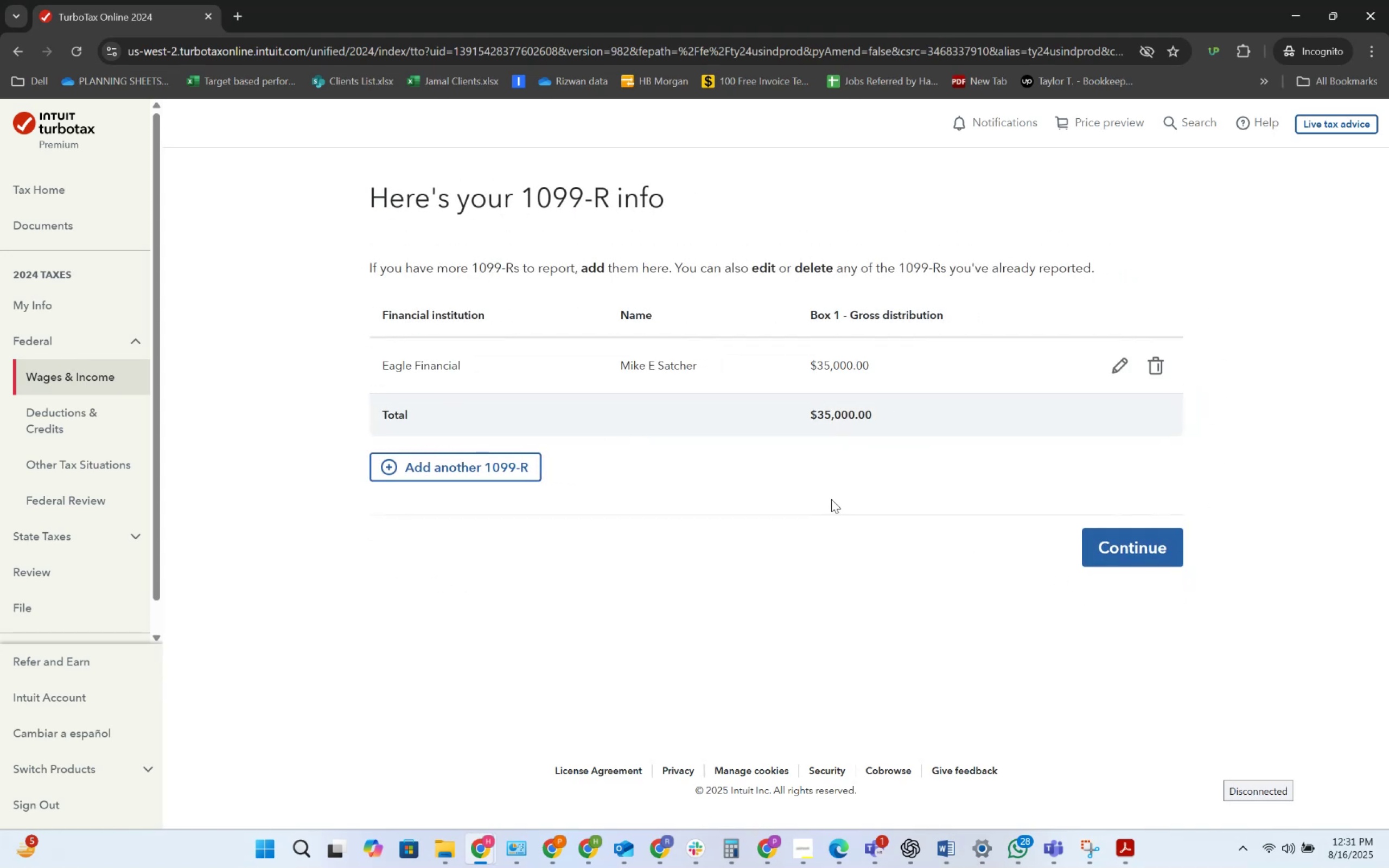 
wait(9.23)
 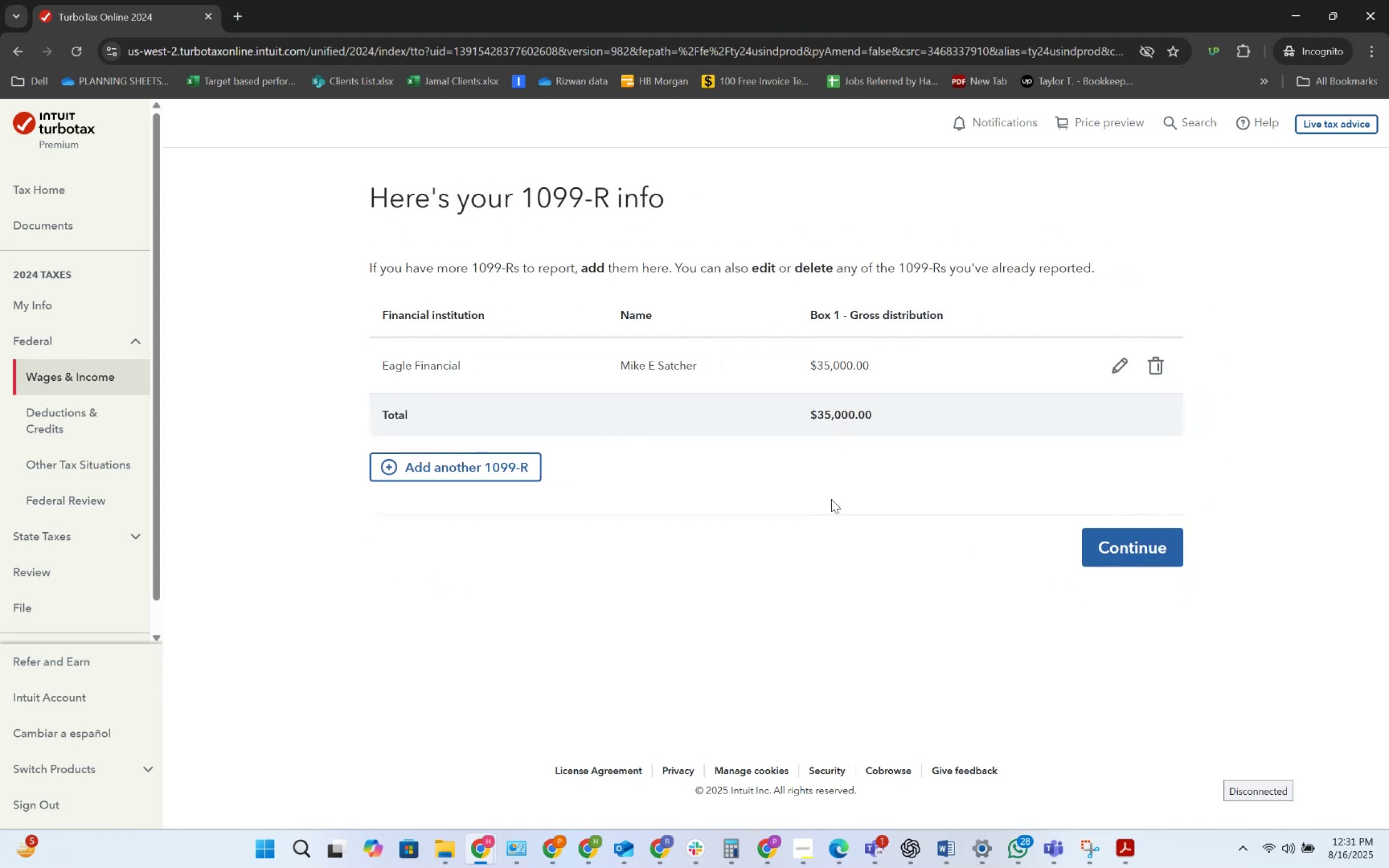 
double_click([1117, 546])
 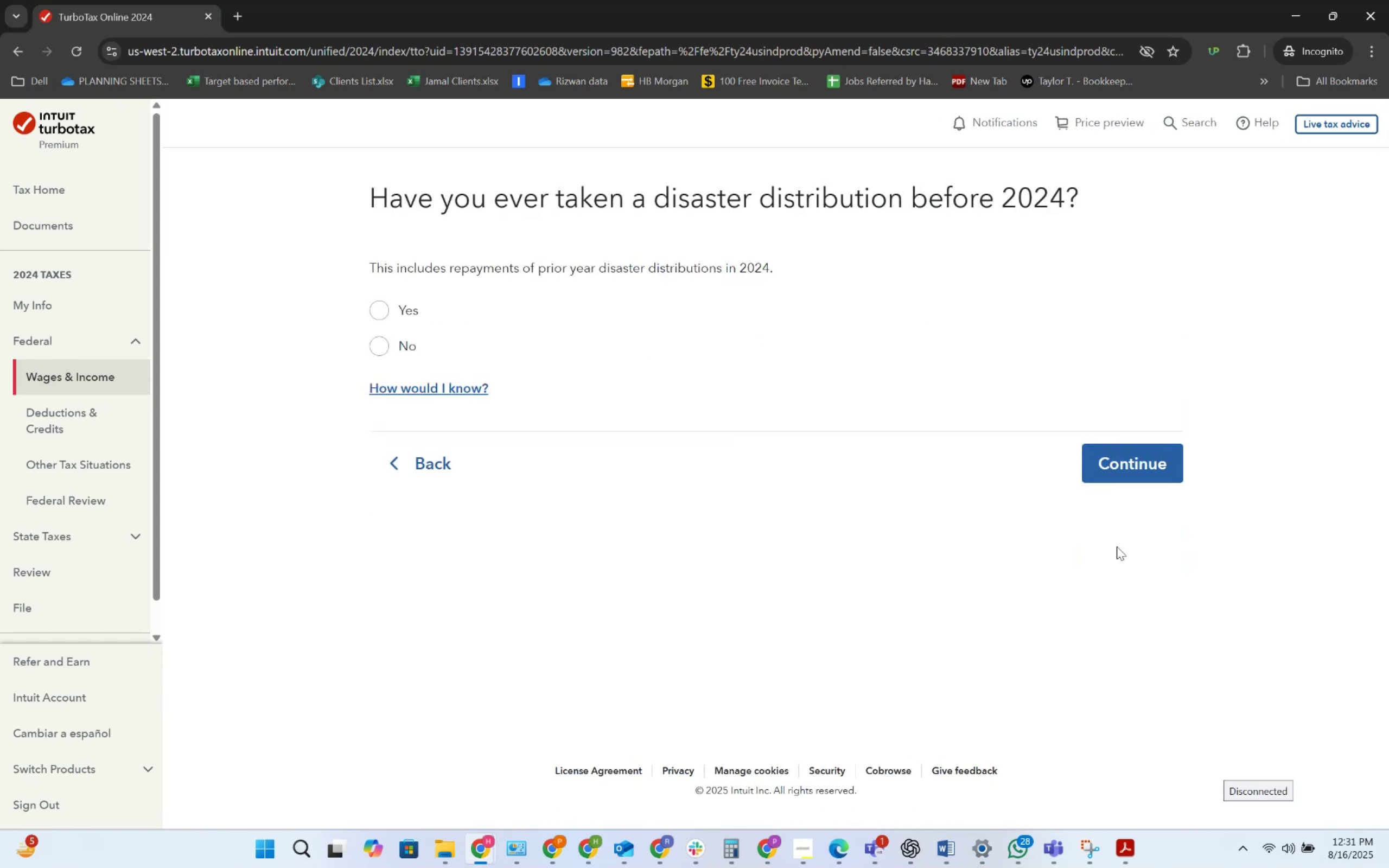 
wait(6.61)
 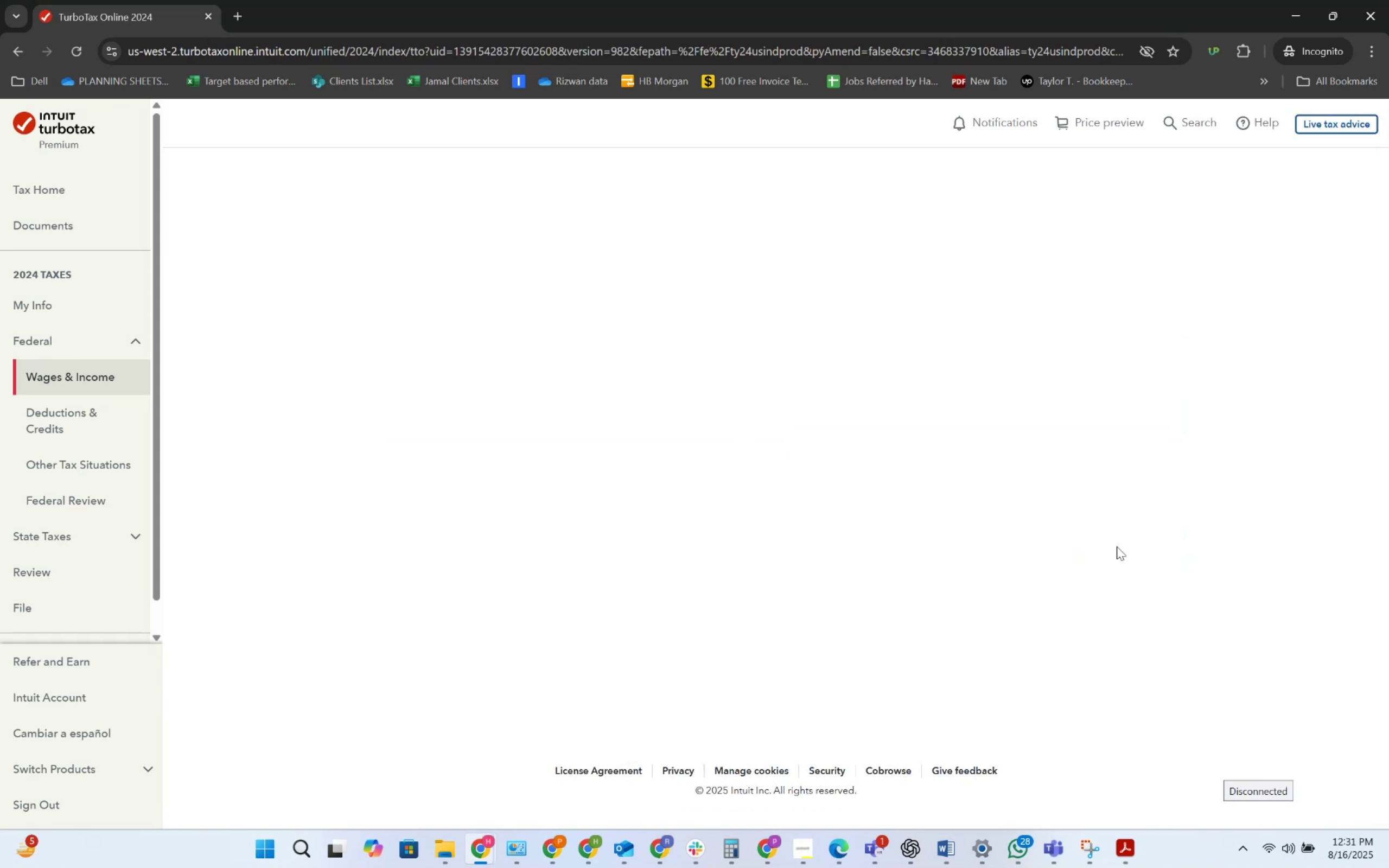 
left_click([1146, 453])
 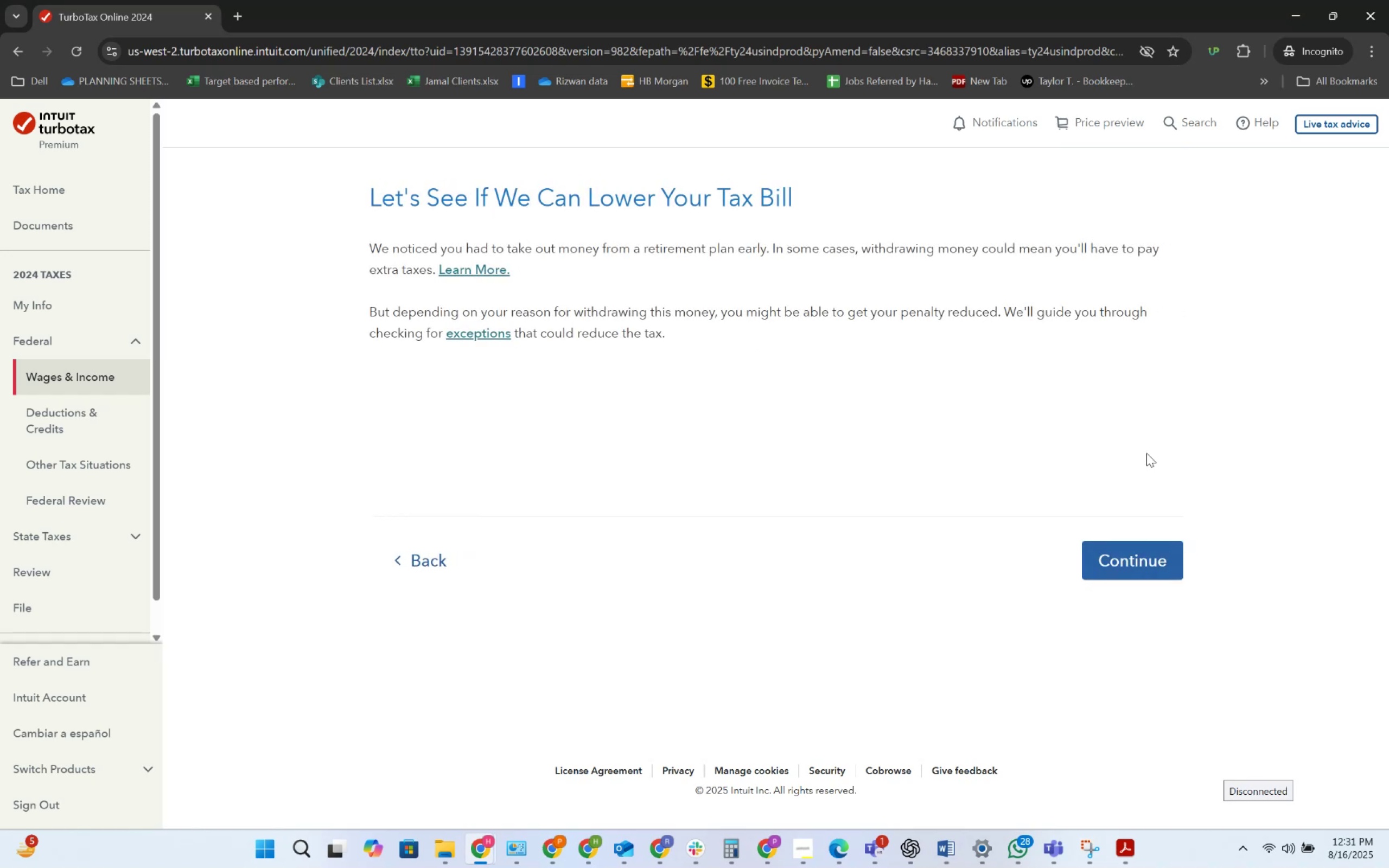 
scroll: coordinate [1125, 553], scroll_direction: up, amount: 1.0
 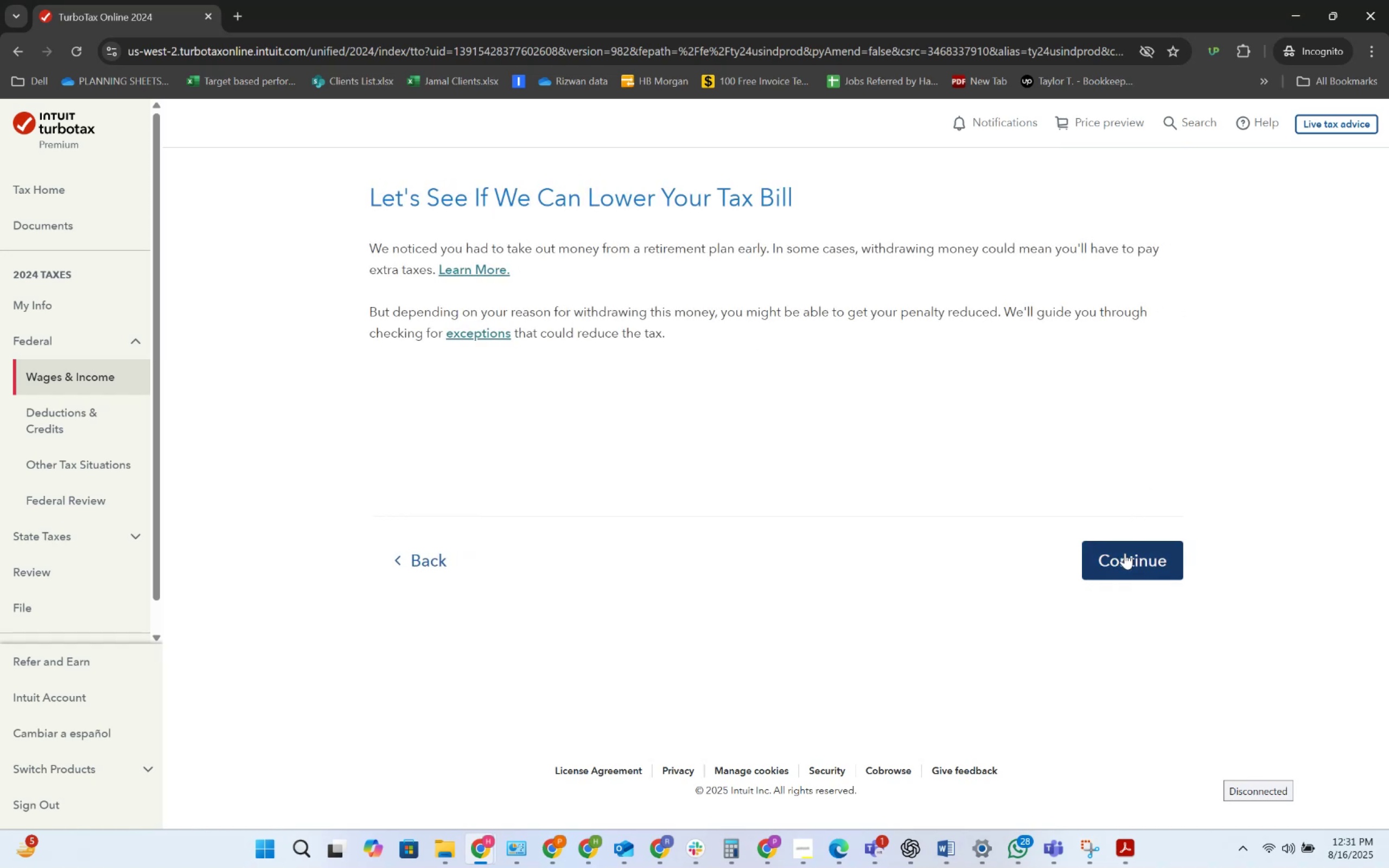 
left_click([1125, 553])
 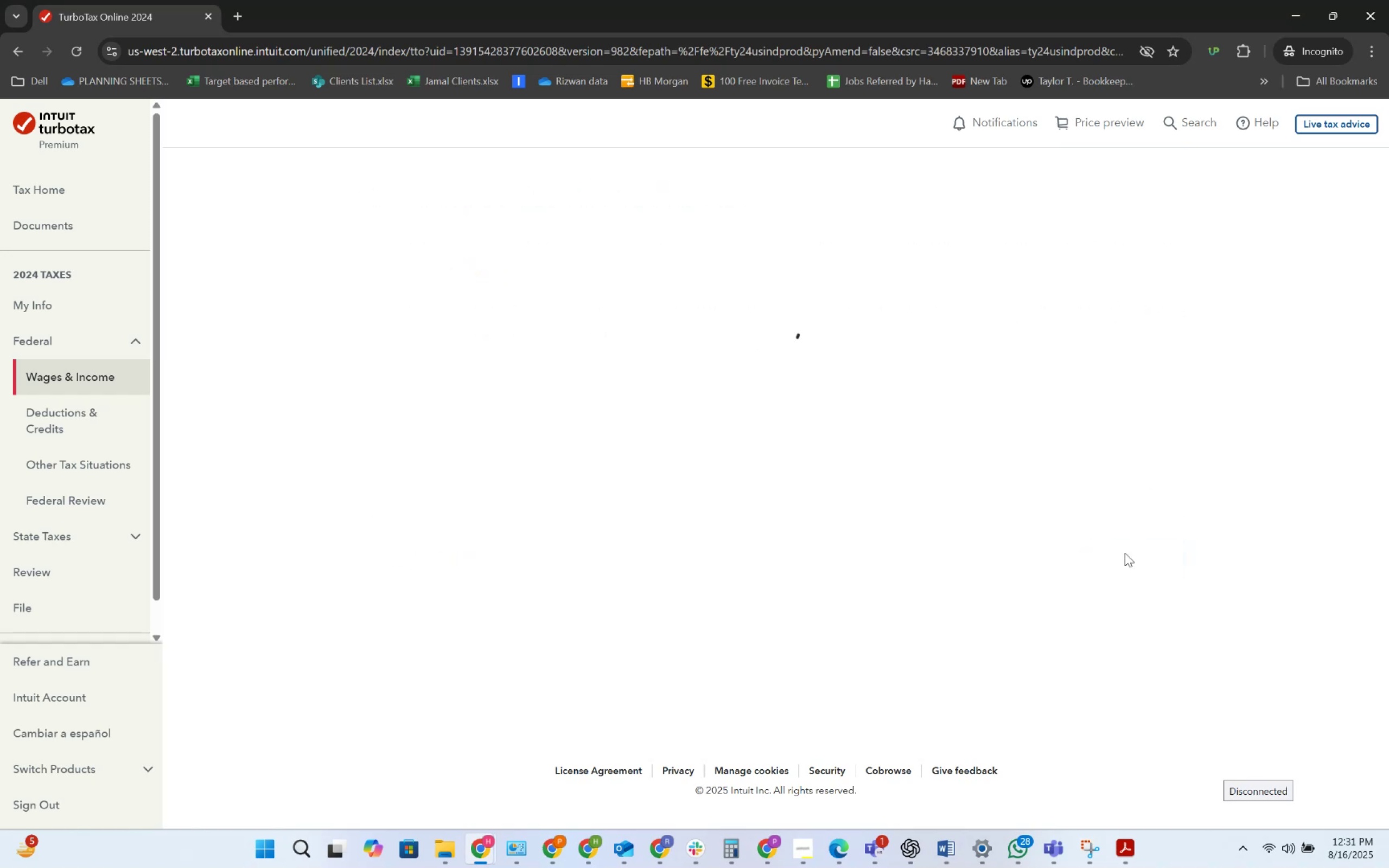 
scroll: coordinate [1125, 553], scroll_direction: down, amount: 1.0
 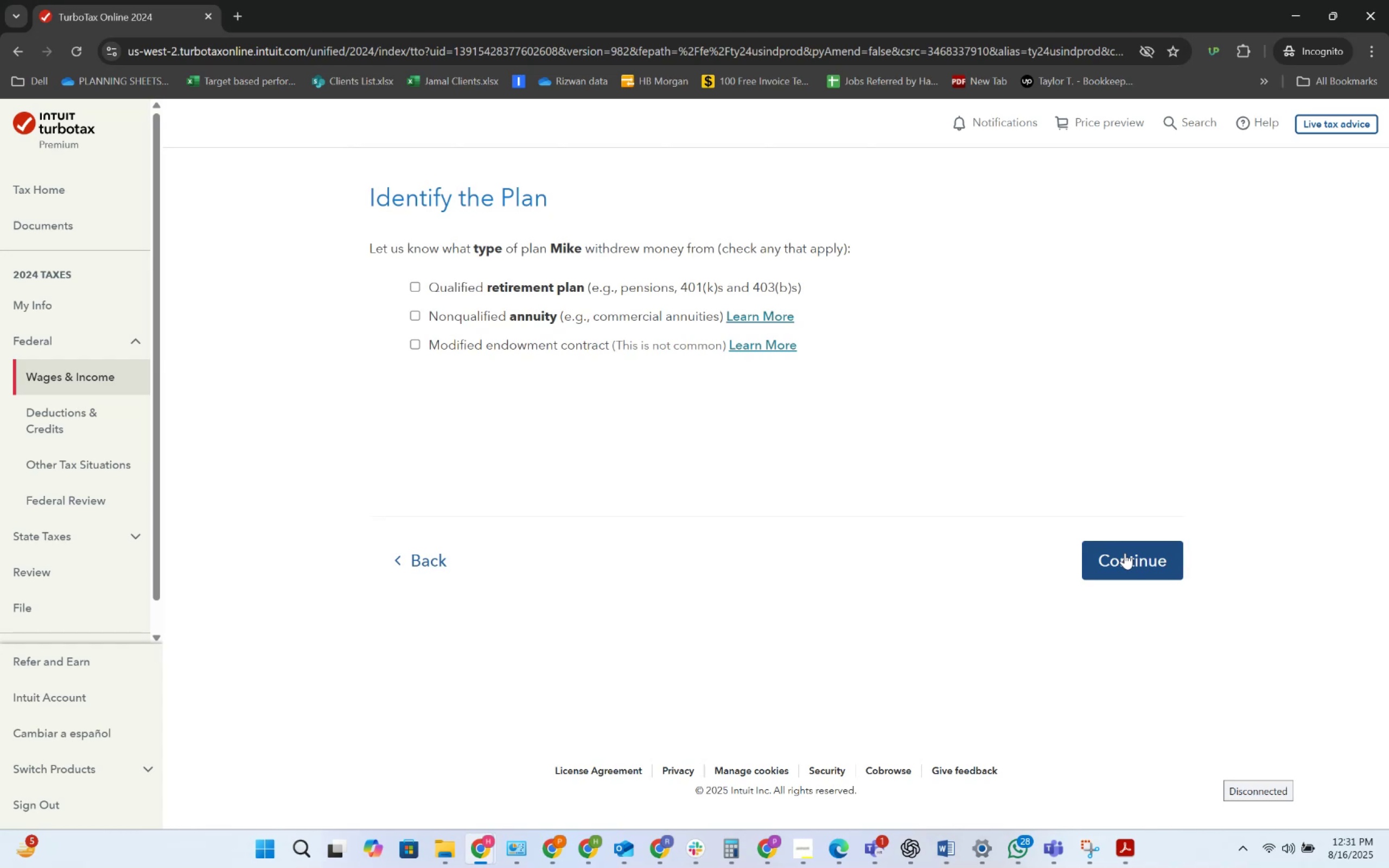 
wait(13.22)
 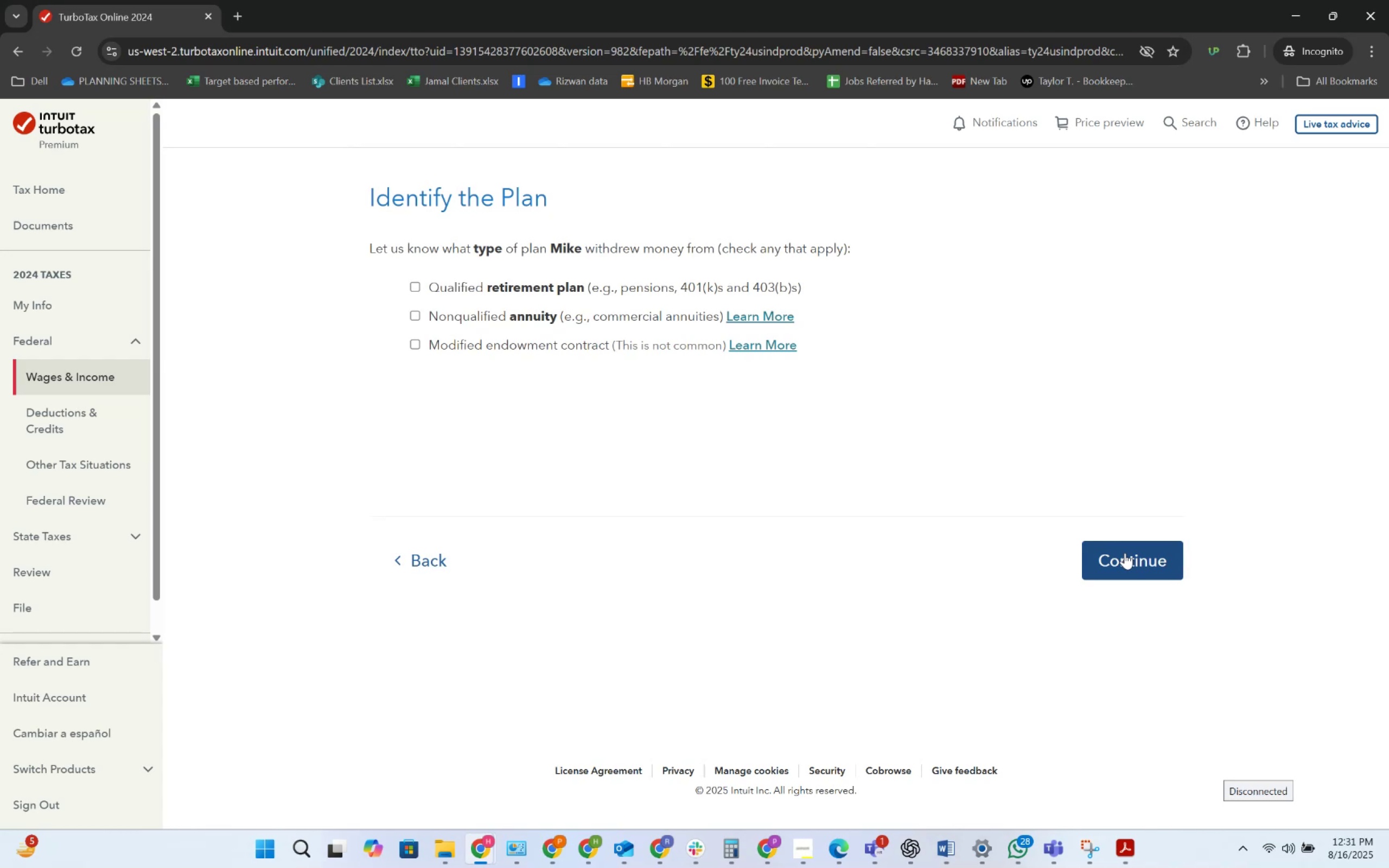 
left_click([524, 290])
 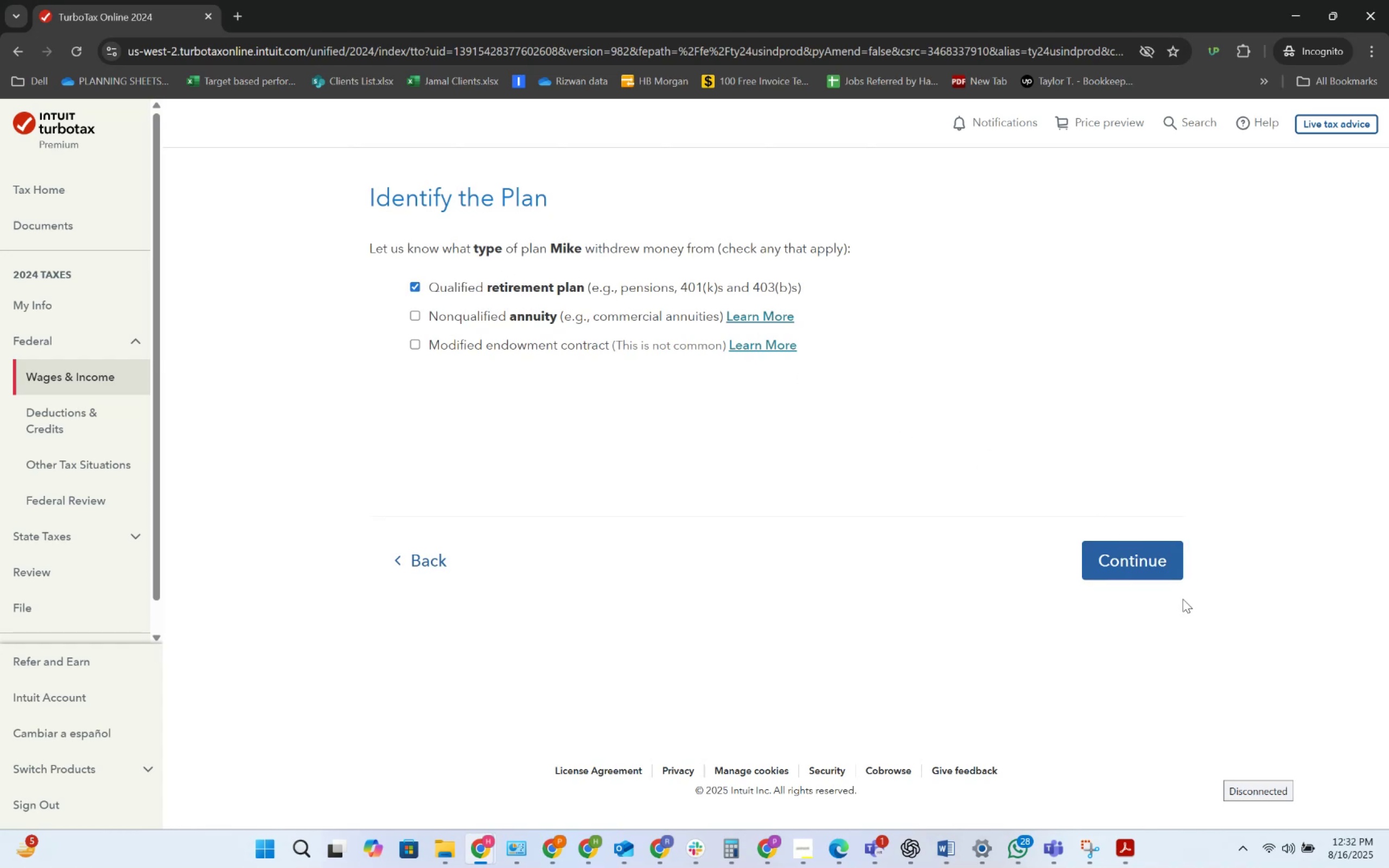 
left_click([1183, 599])
 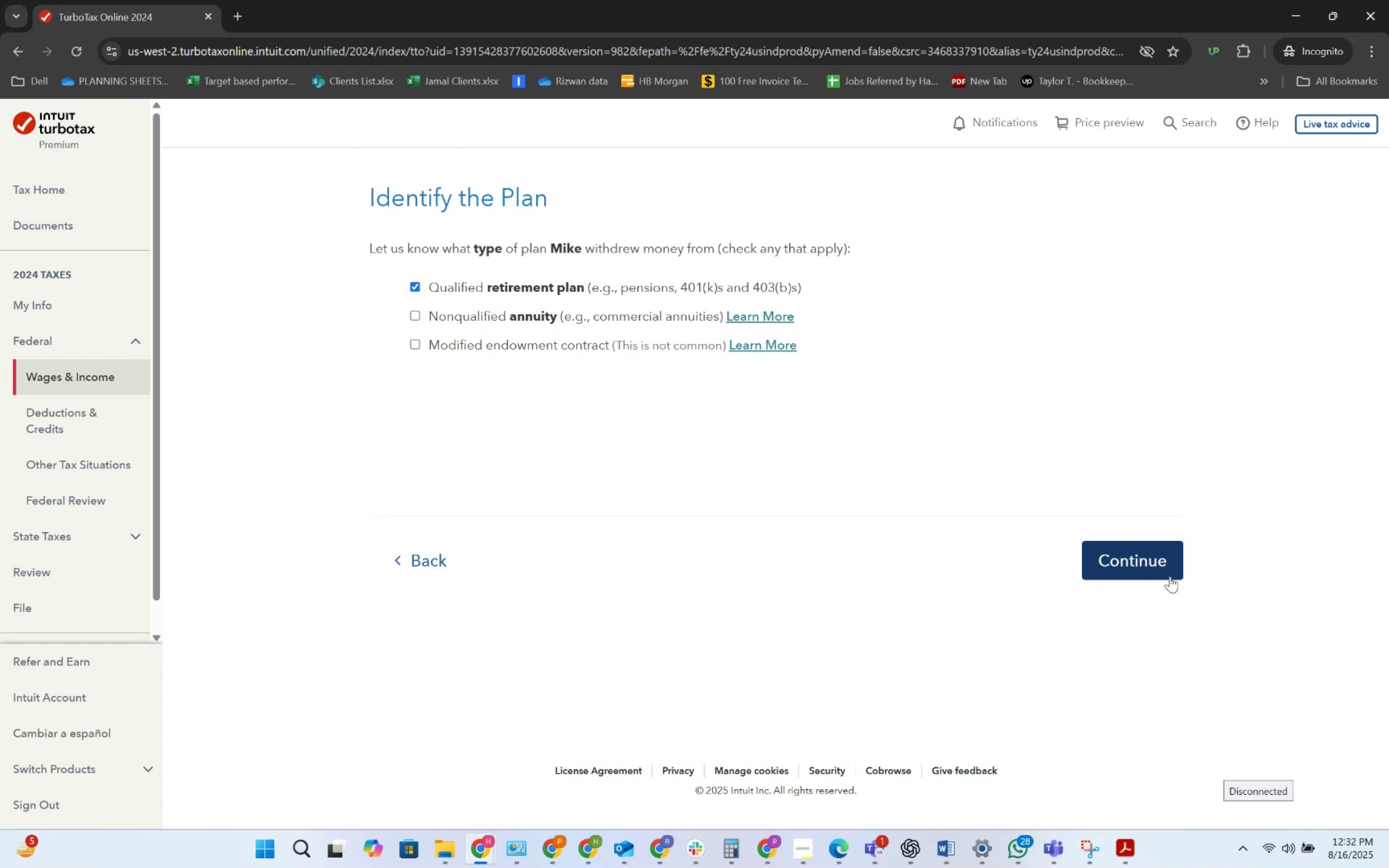 
left_click([1170, 576])
 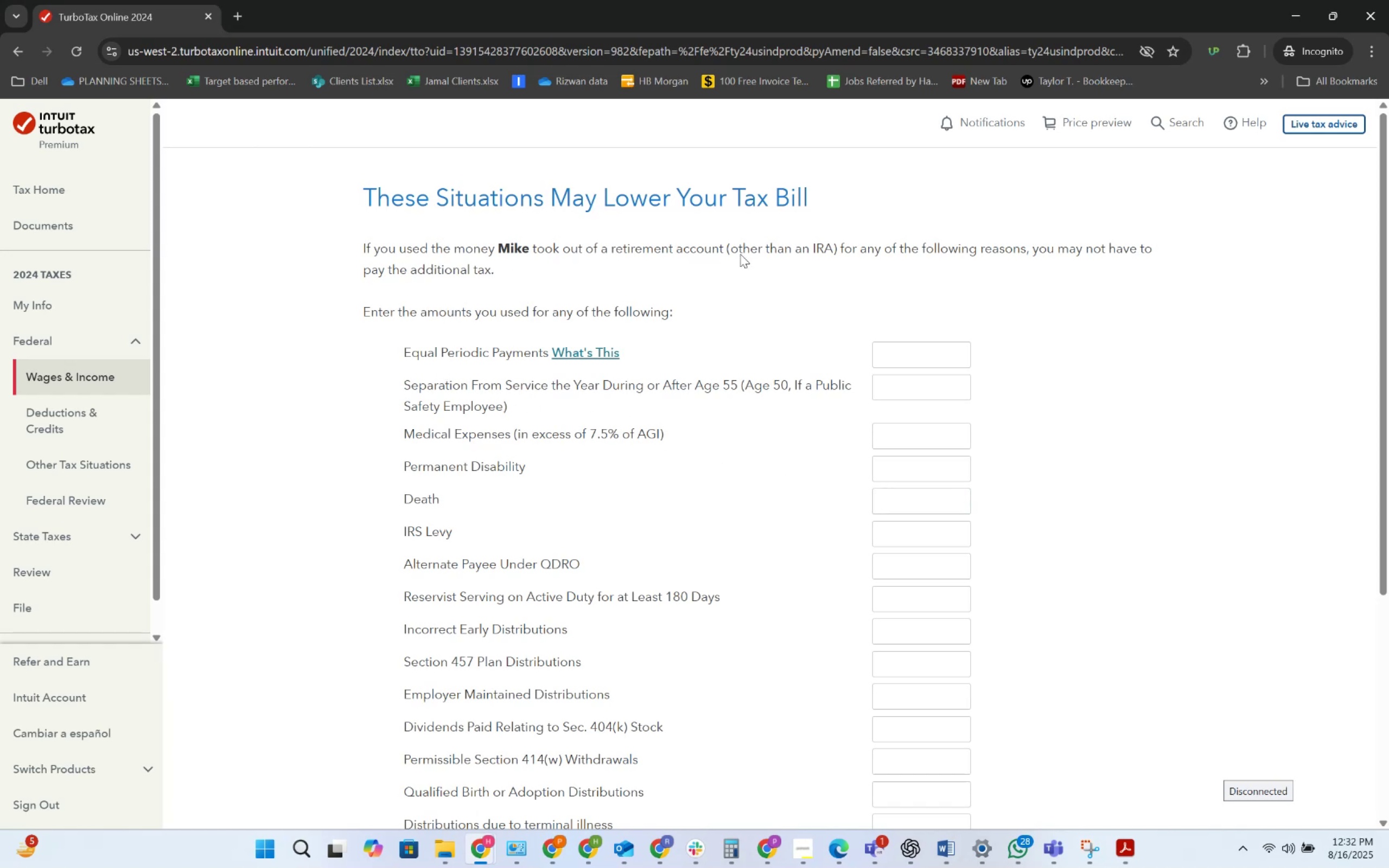 
wait(10.51)
 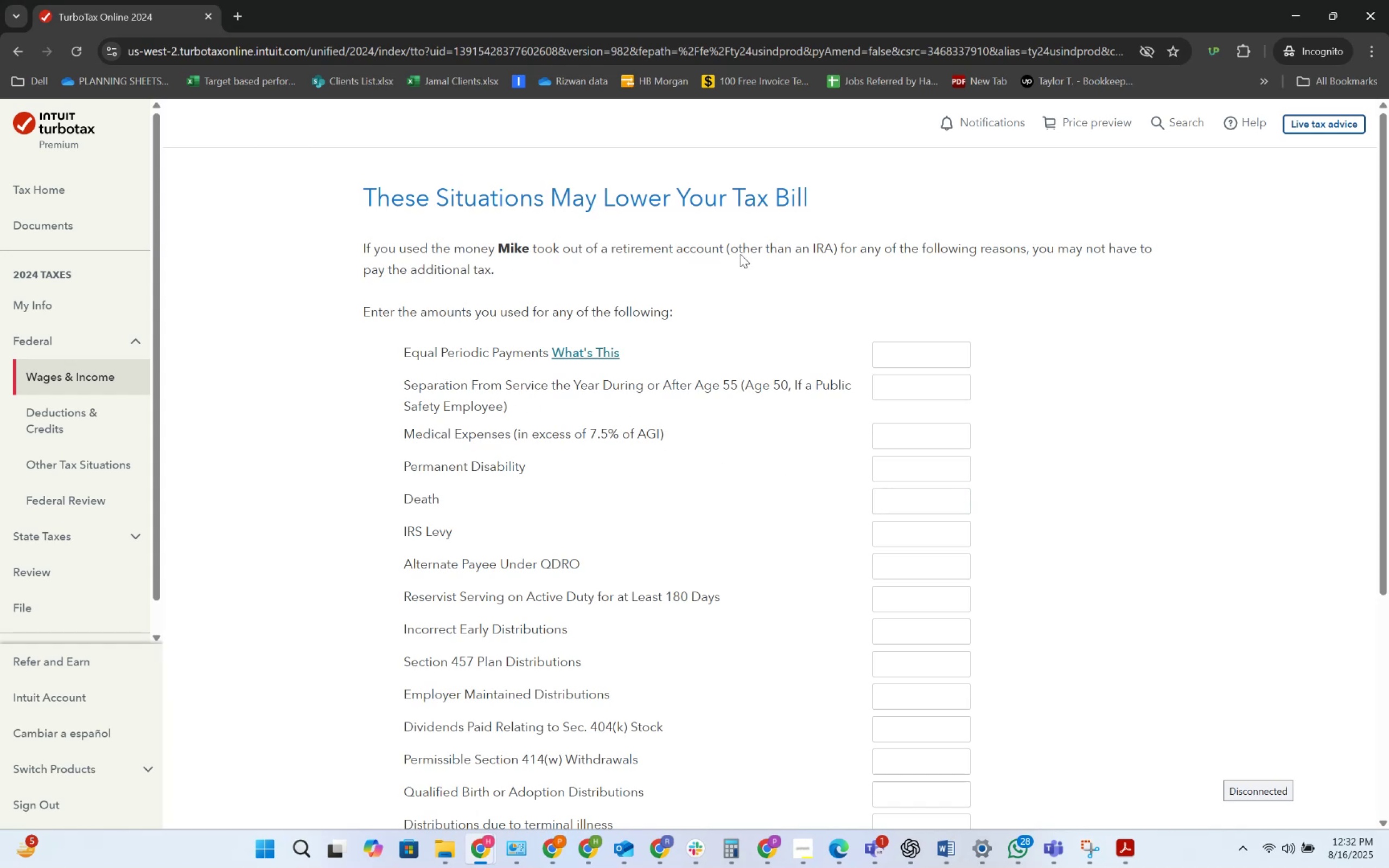 
scroll: coordinate [520, 757], scroll_direction: down, amount: 3.0
 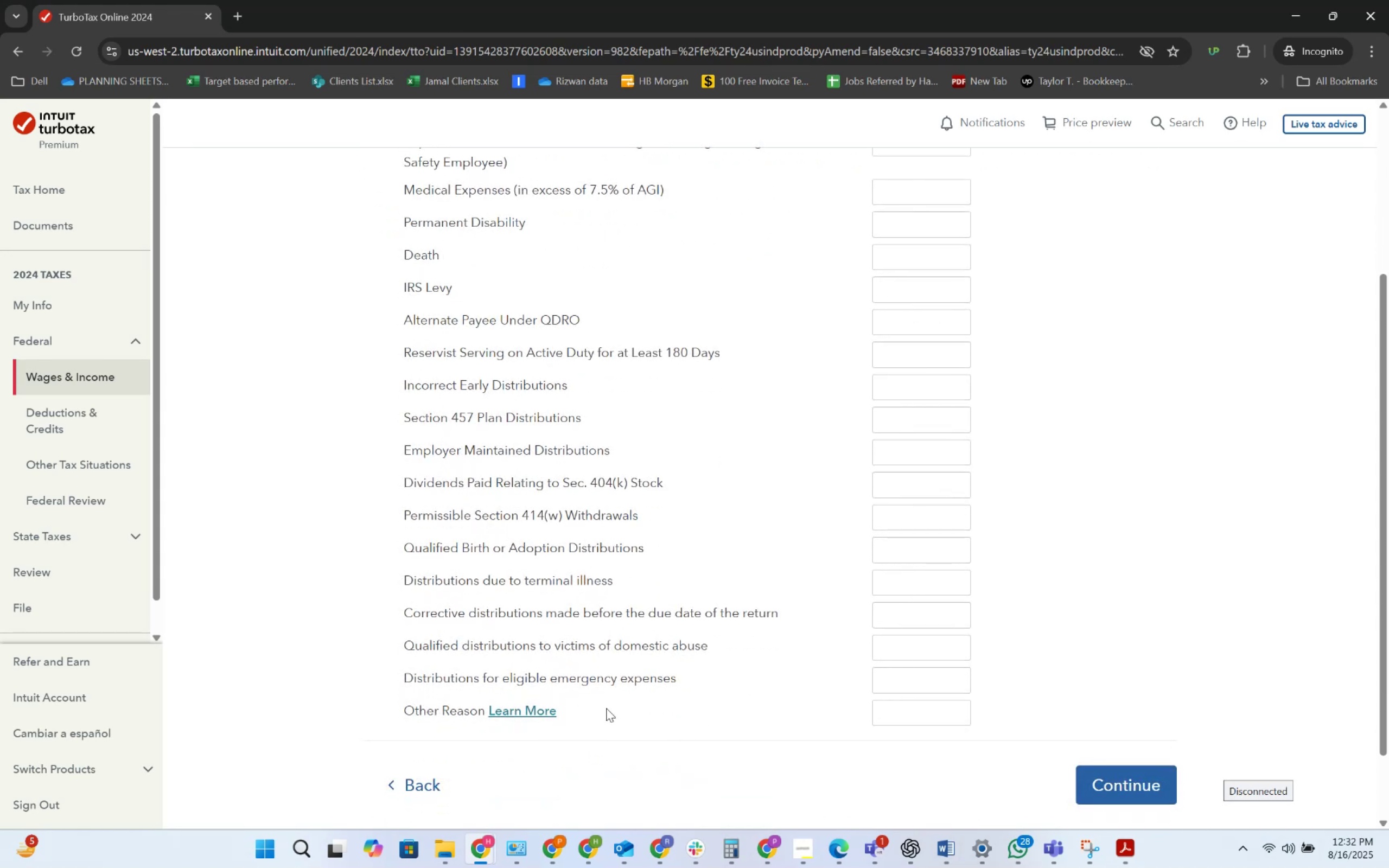 
key(Alt+AltLeft)
 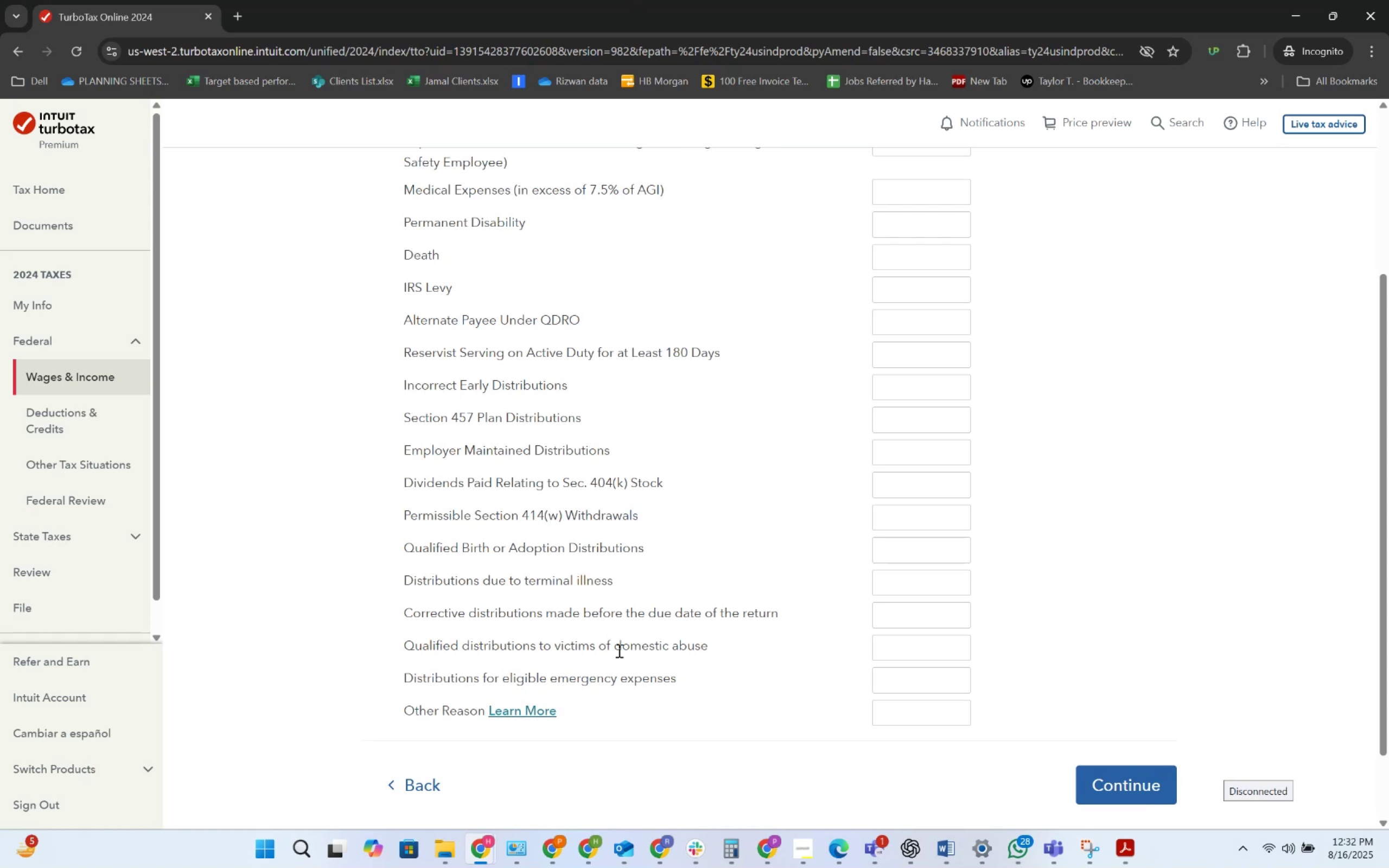 
key(Alt+Tab)
 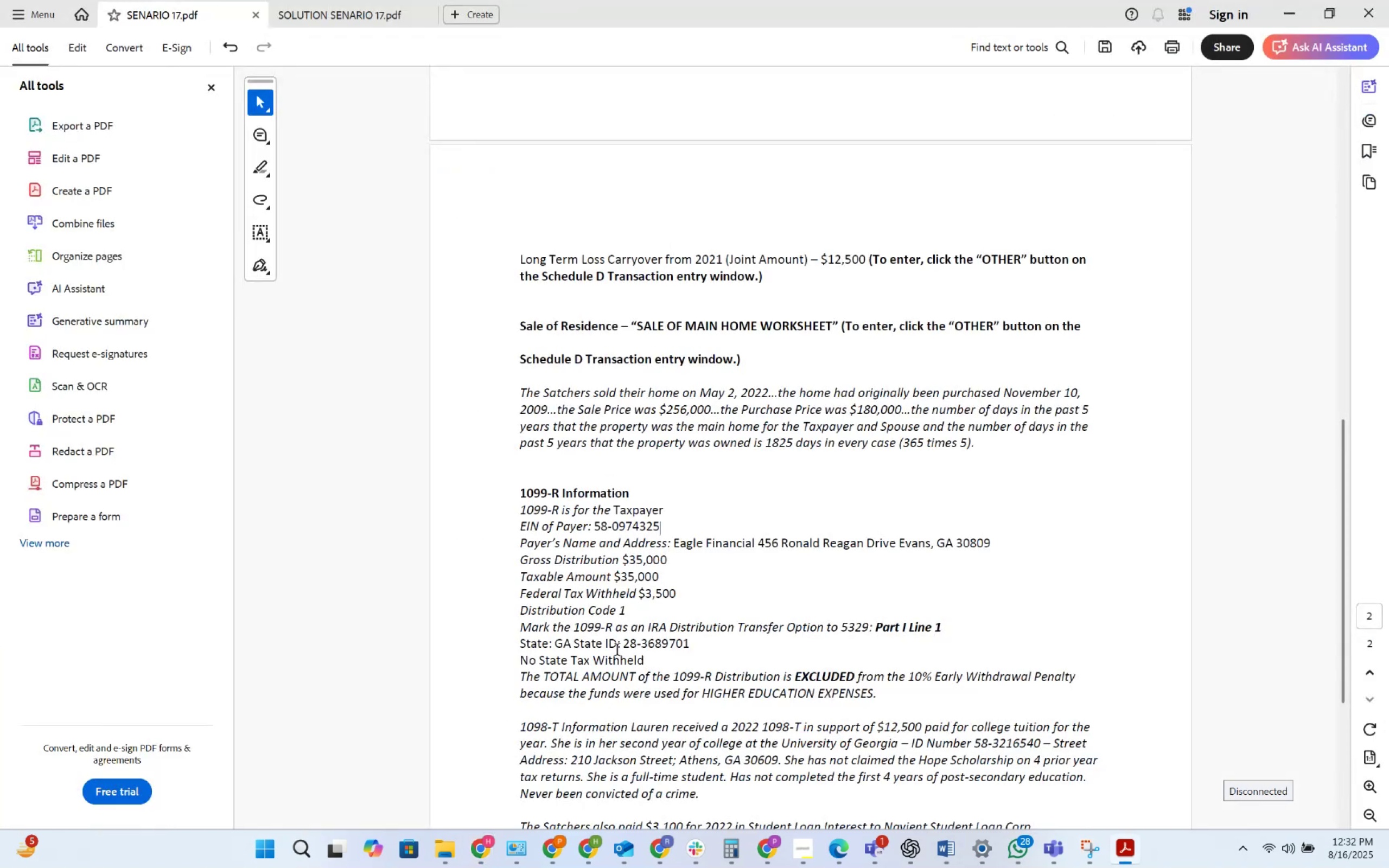 
wait(6.53)
 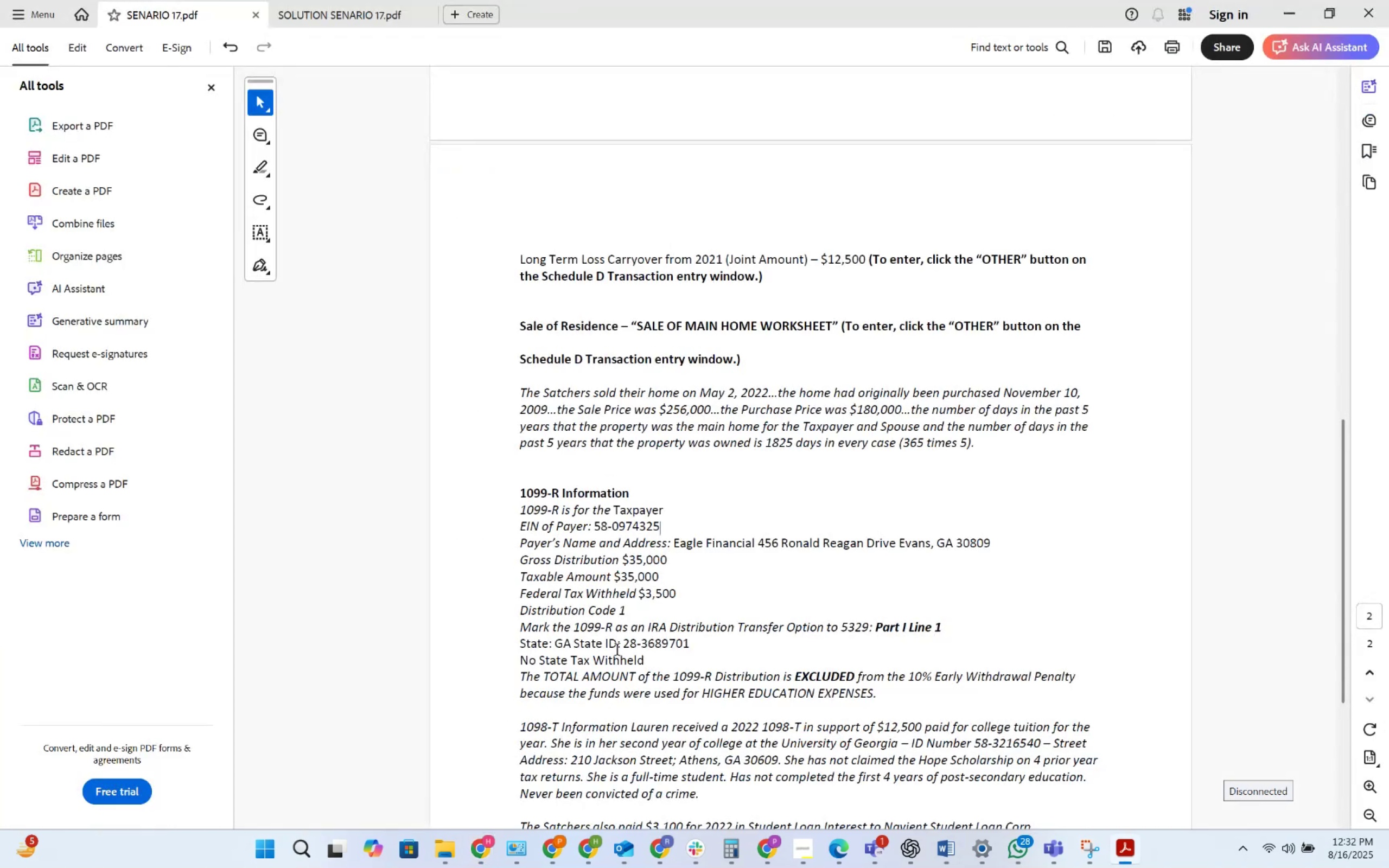 
key(Alt+AltLeft)
 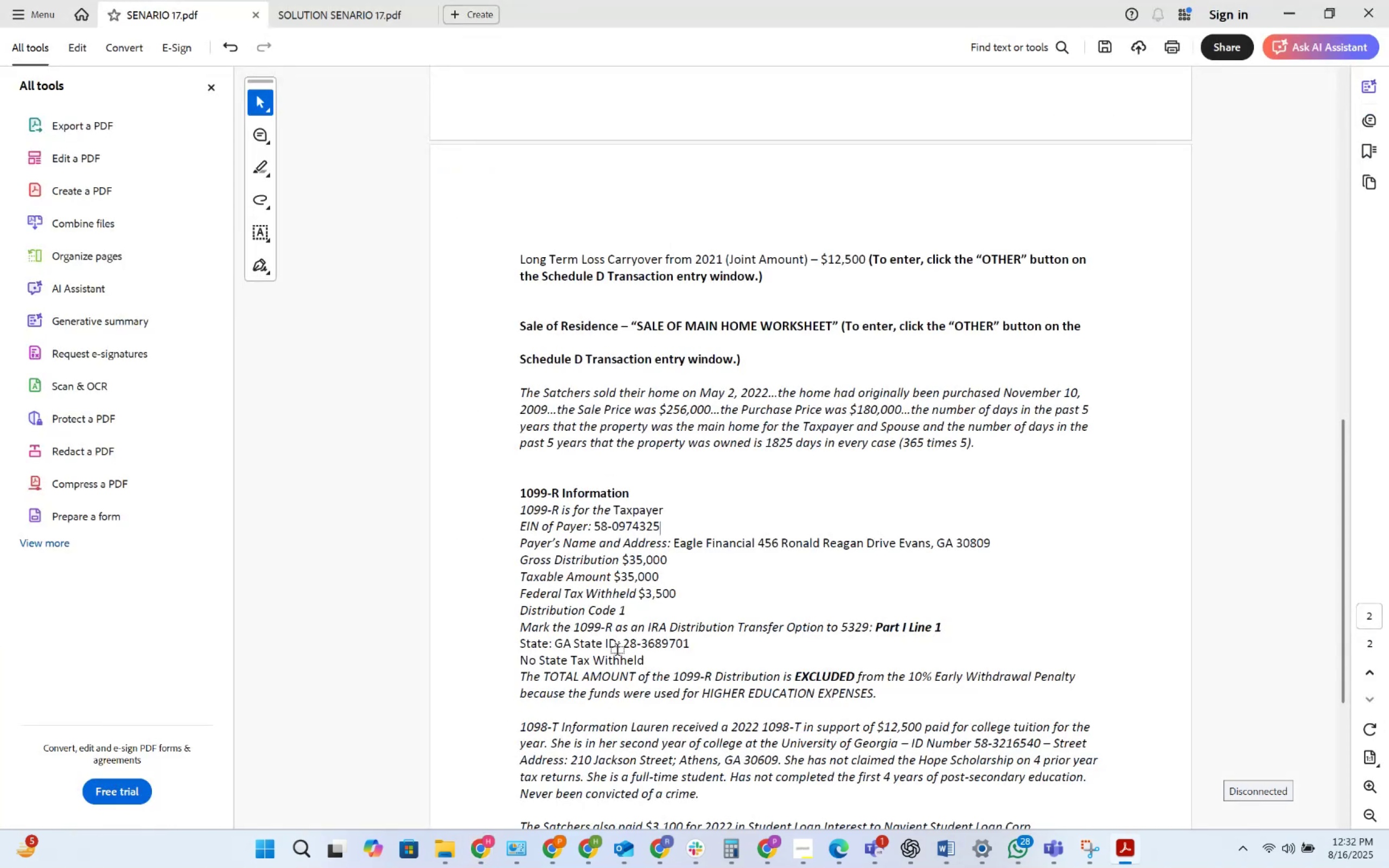 
key(Alt+Tab)
 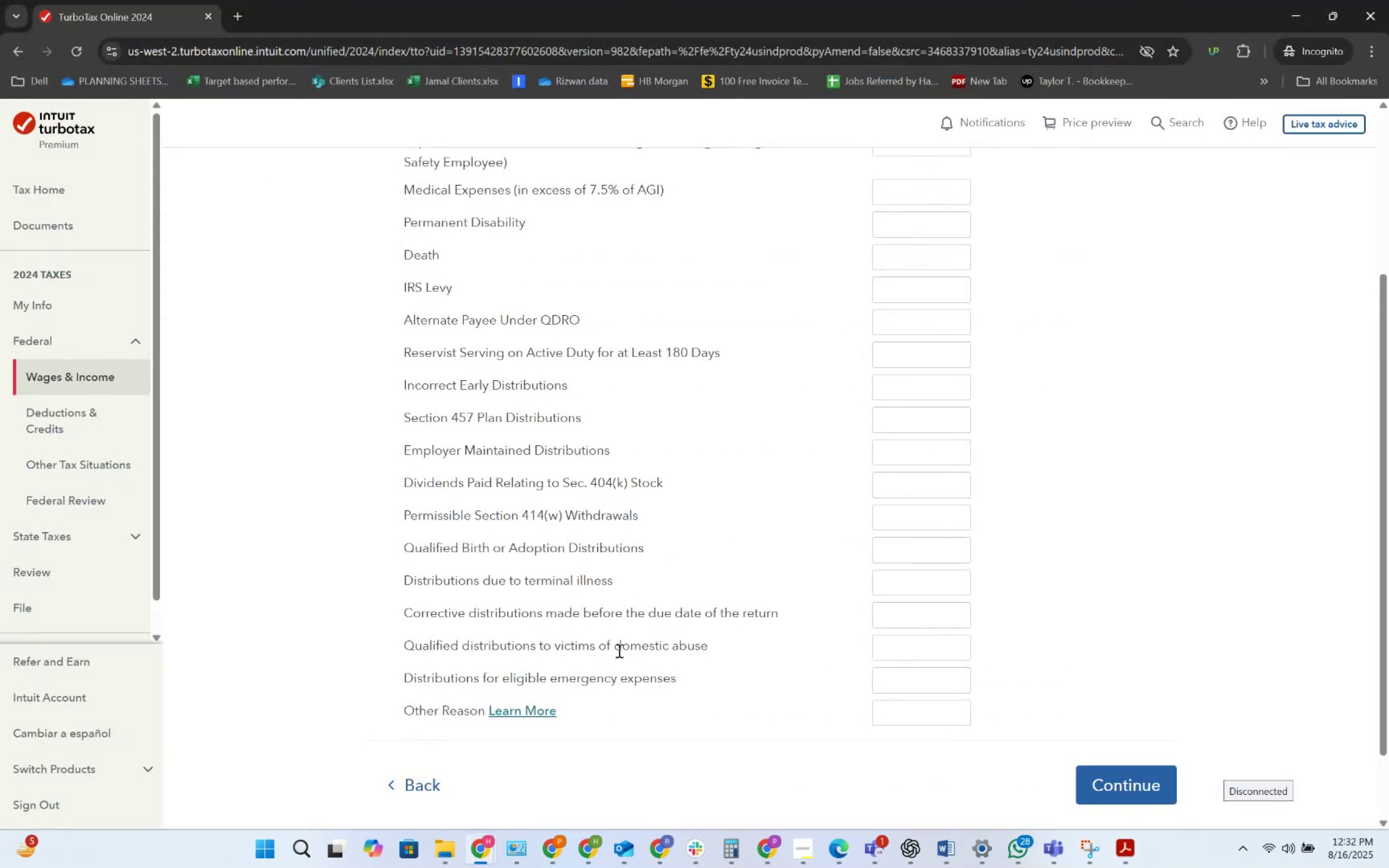 
key(Alt+AltLeft)
 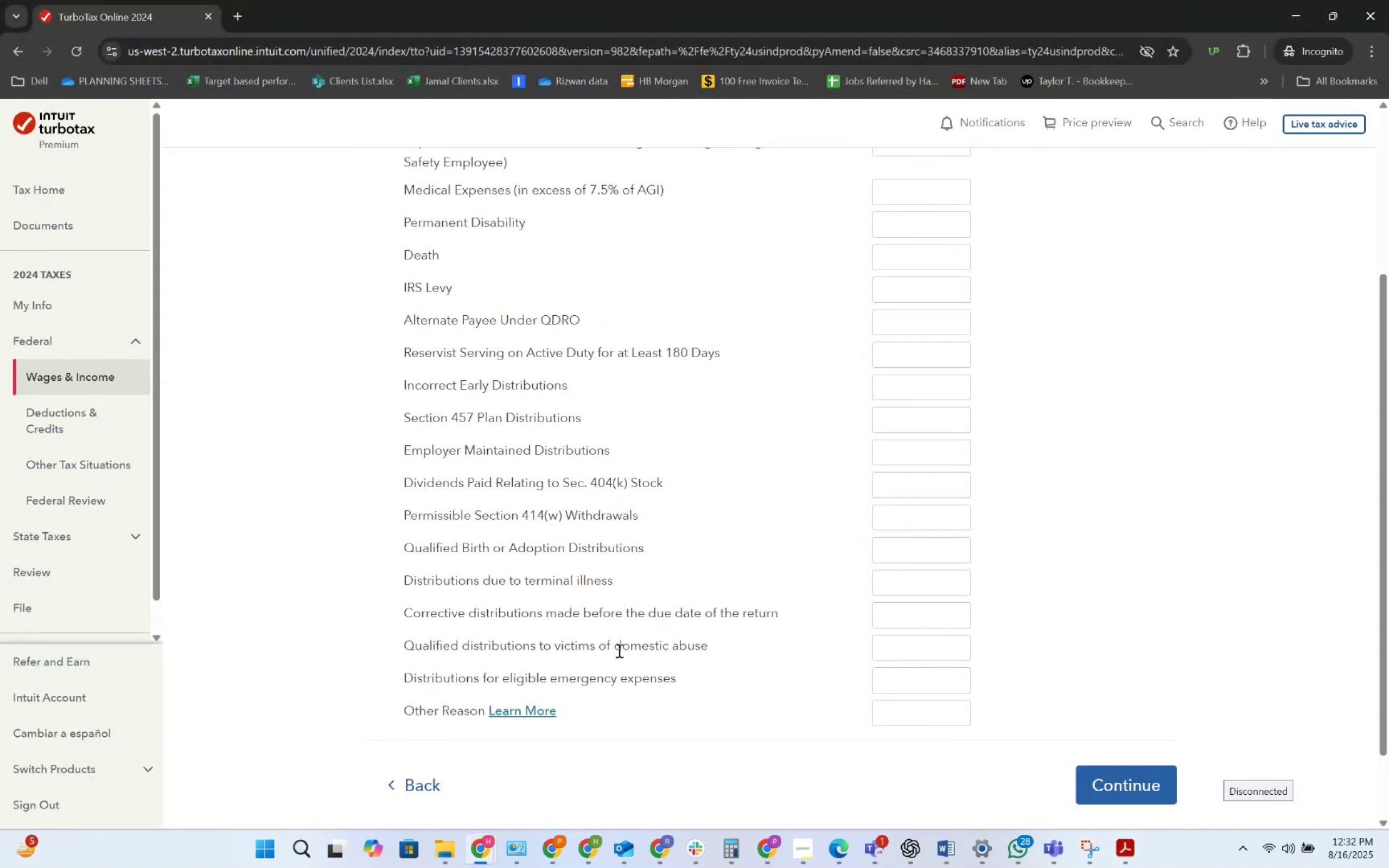 
key(Alt+Tab)
 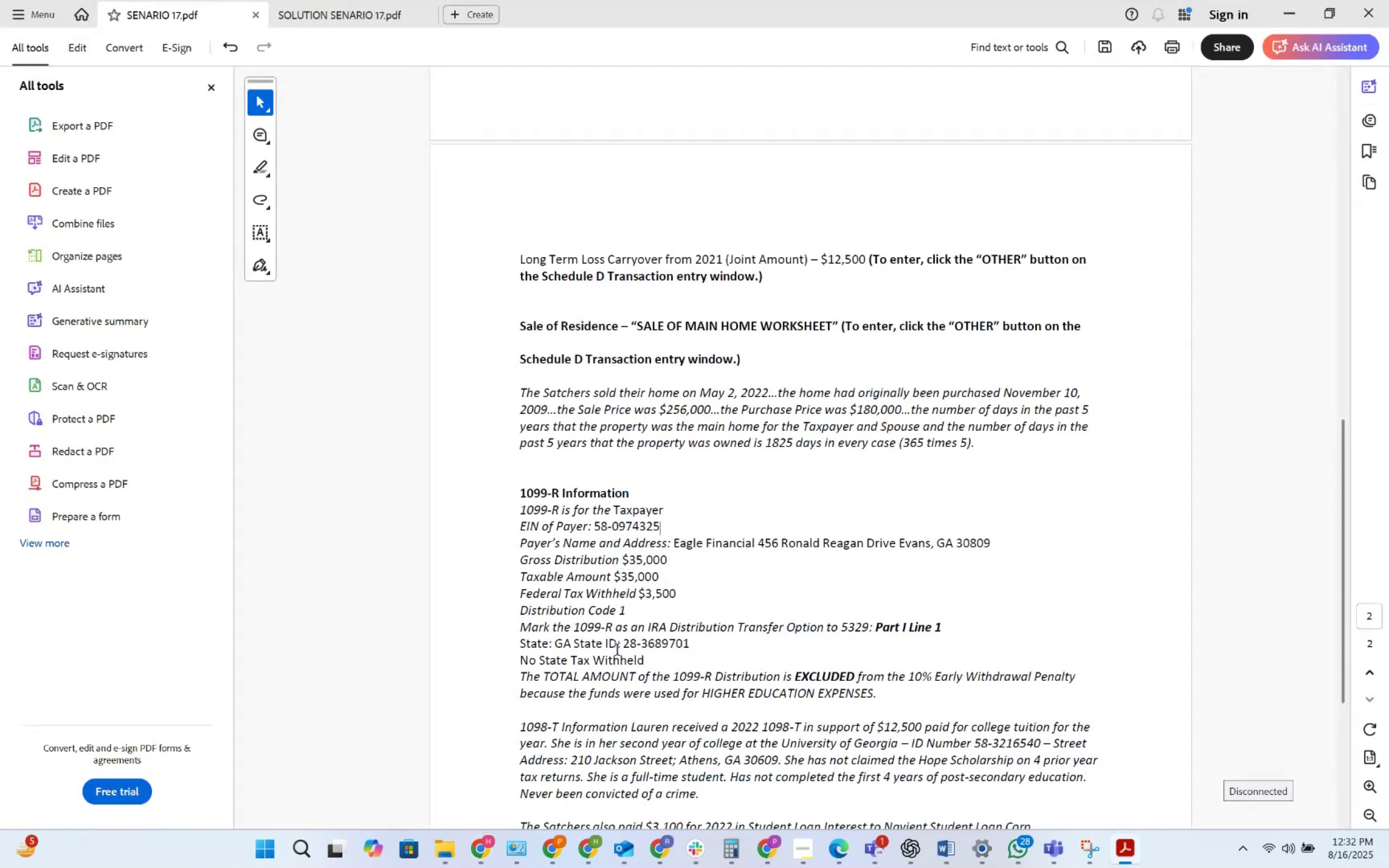 
key(Alt+AltLeft)
 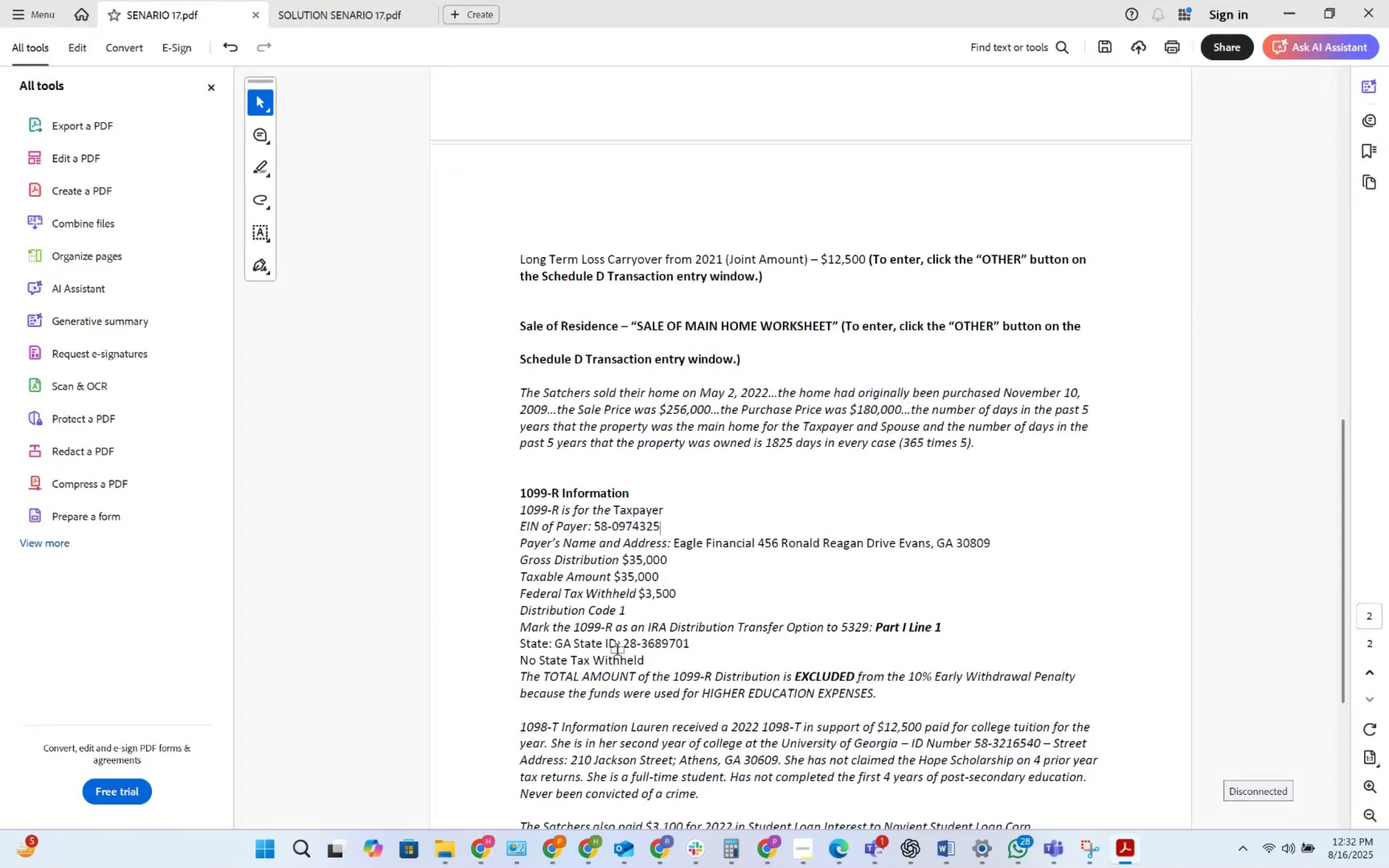 
key(Alt+Tab)
 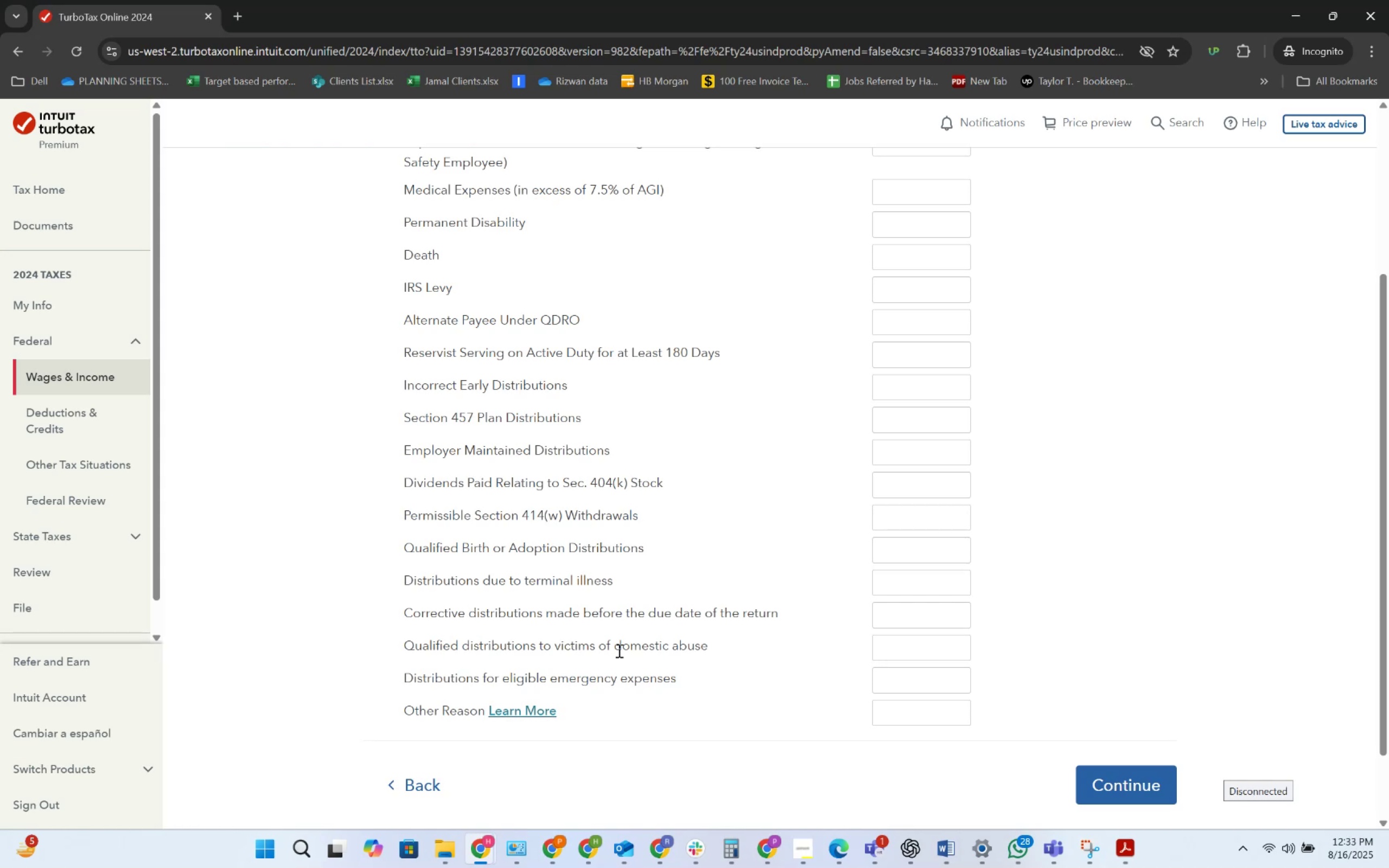 
wait(68.27)
 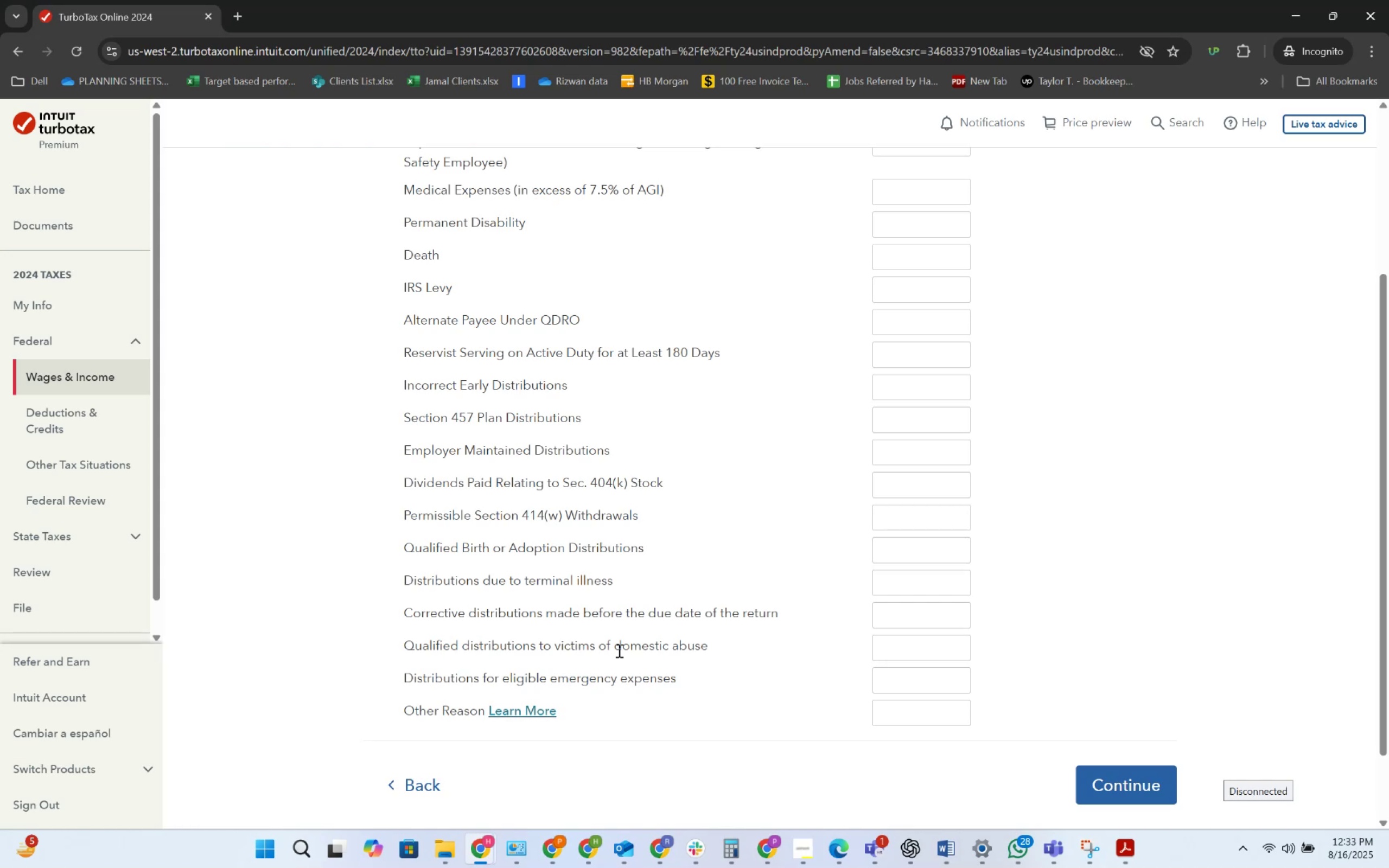 
scroll: coordinate [776, 548], scroll_direction: up, amount: 7.0
 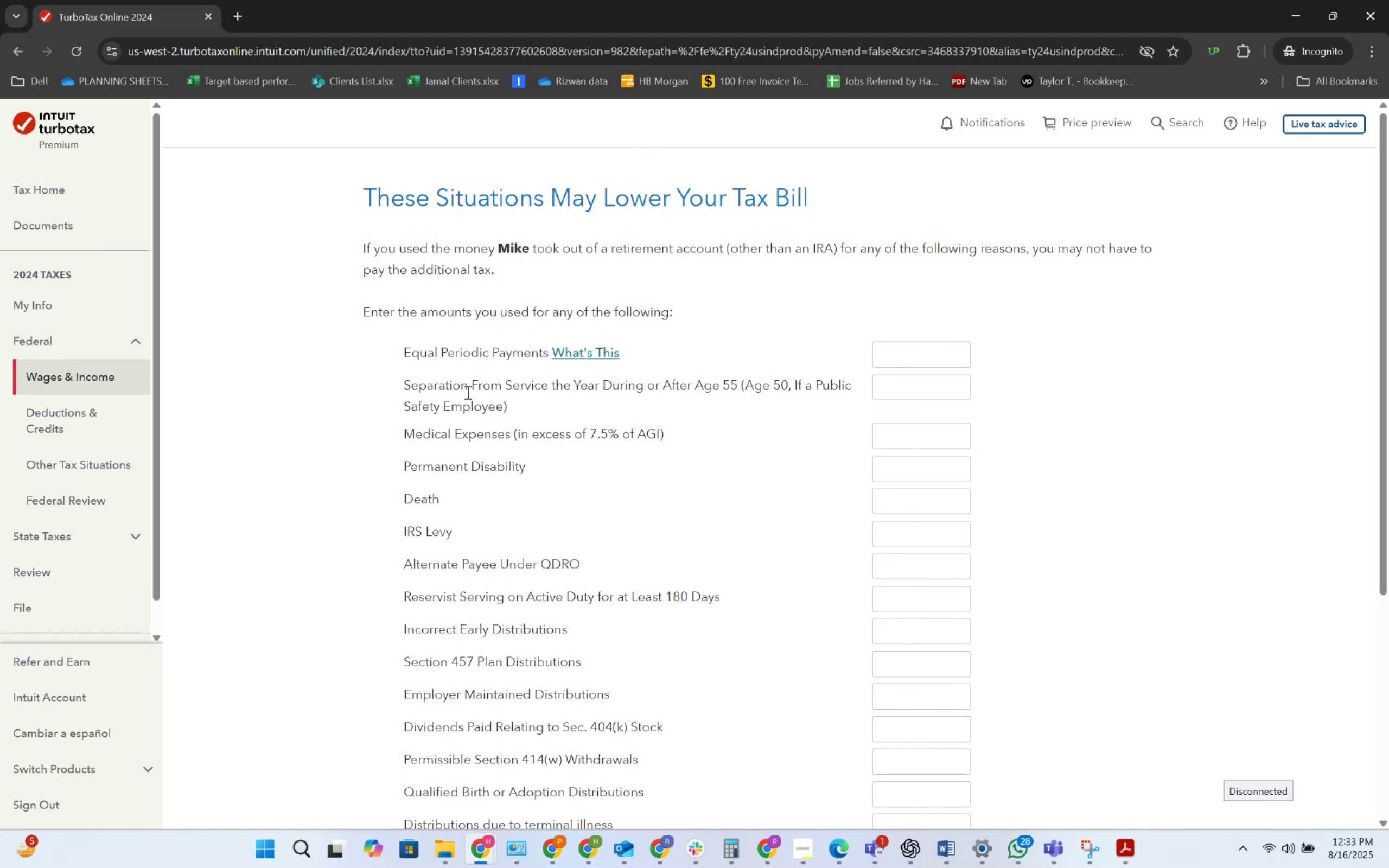 
scroll: coordinate [498, 515], scroll_direction: down, amount: 4.0
 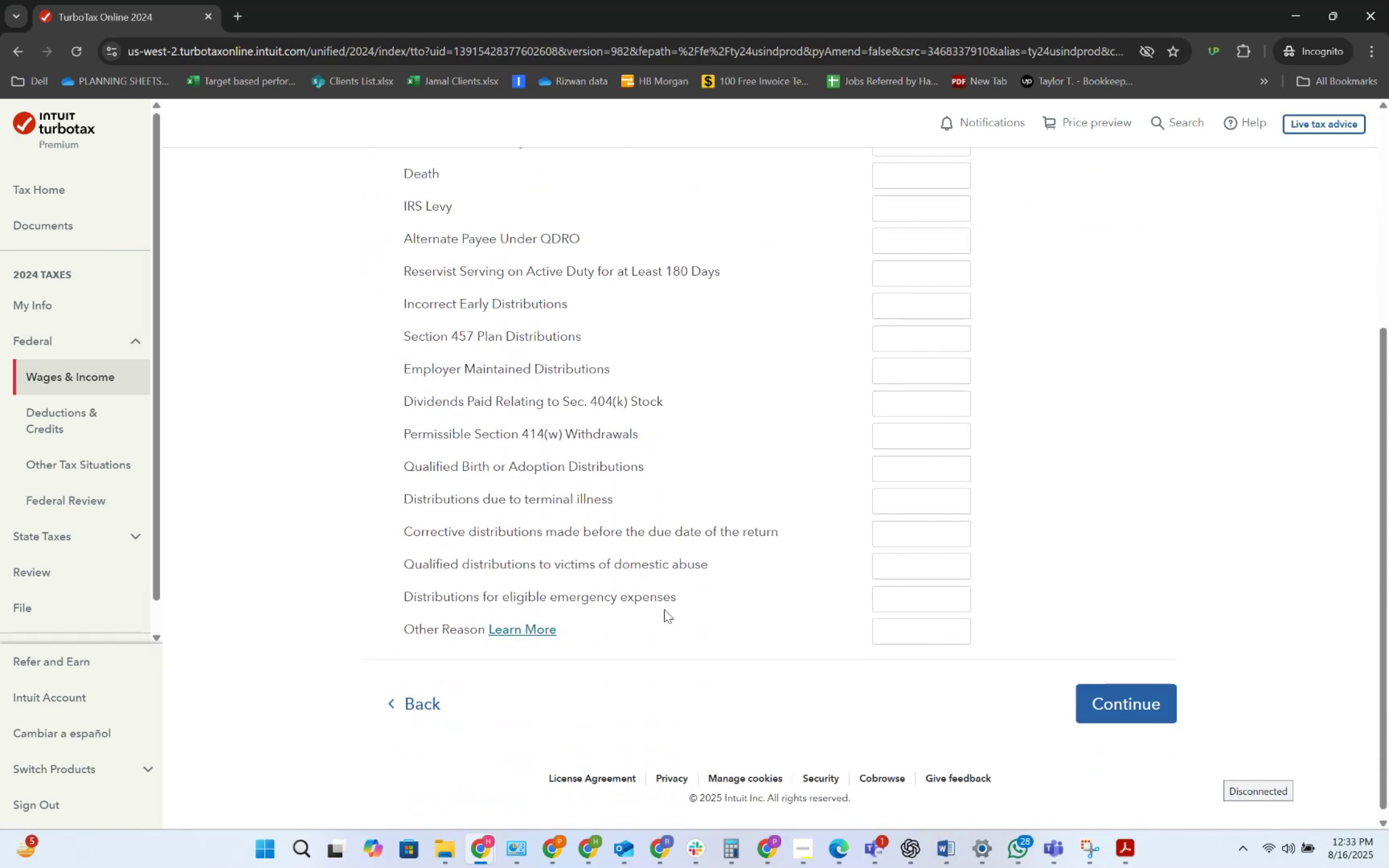 
left_click([903, 627])
 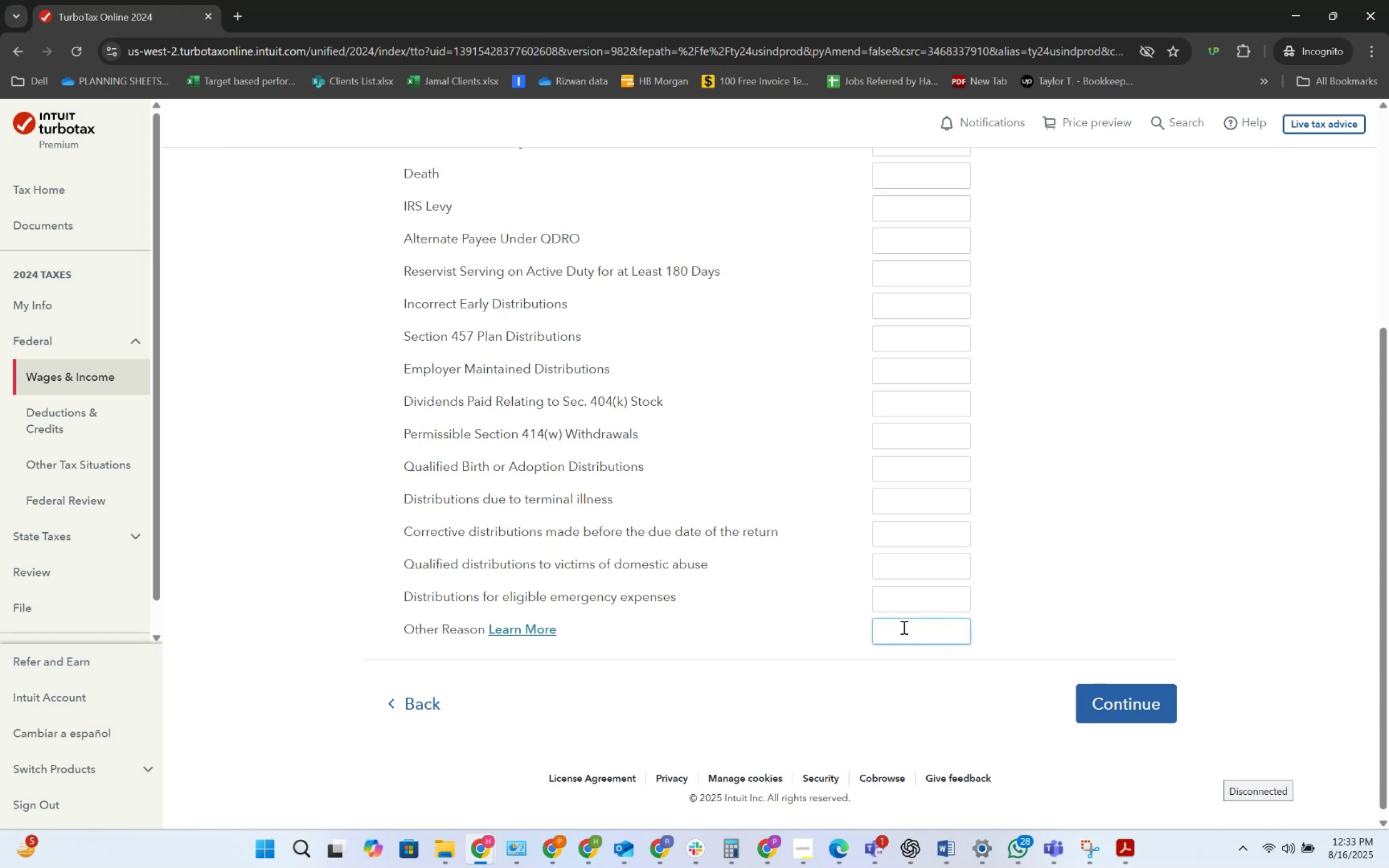 
key(Alt+AltLeft)
 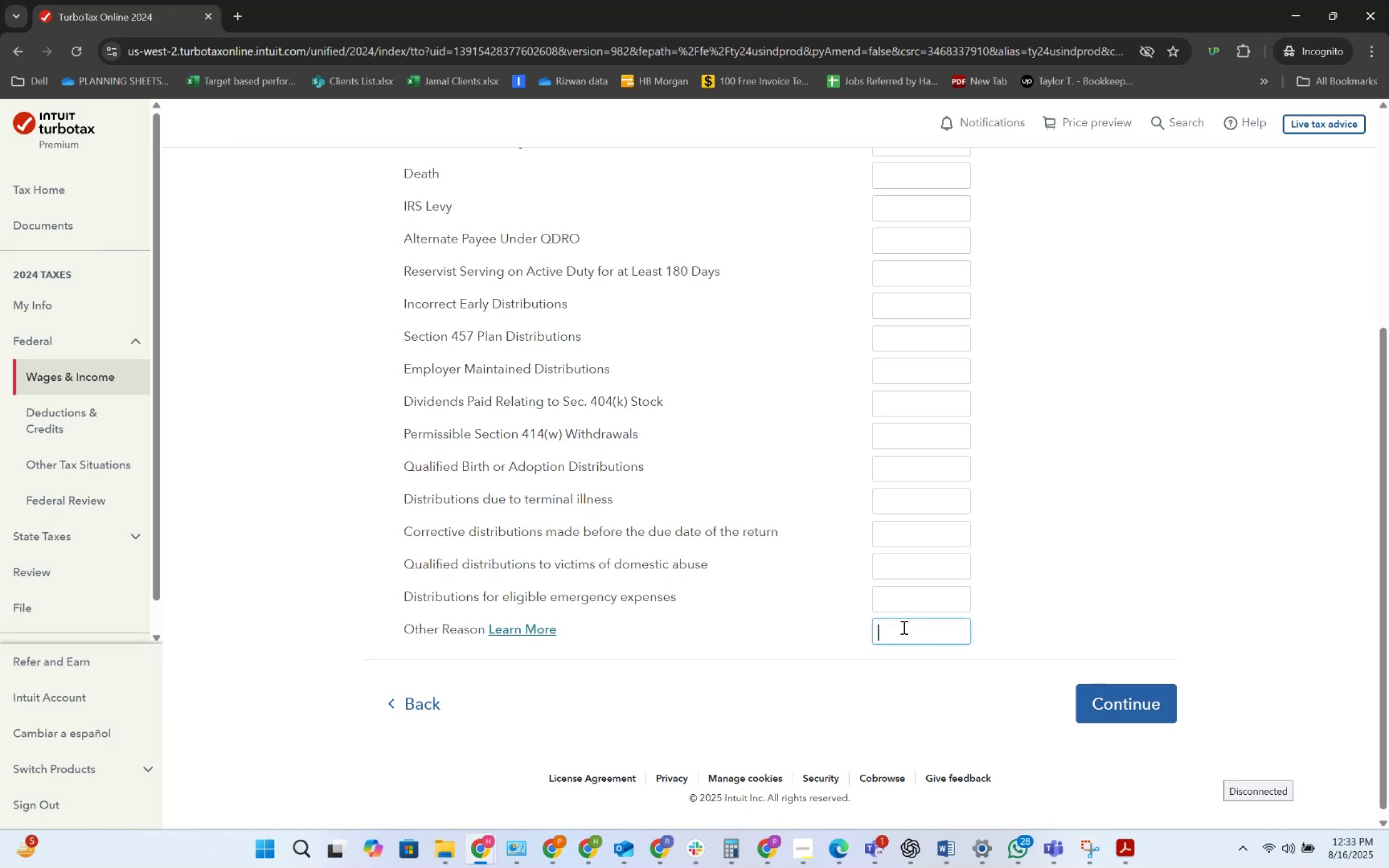 
key(Alt+Backquote)
 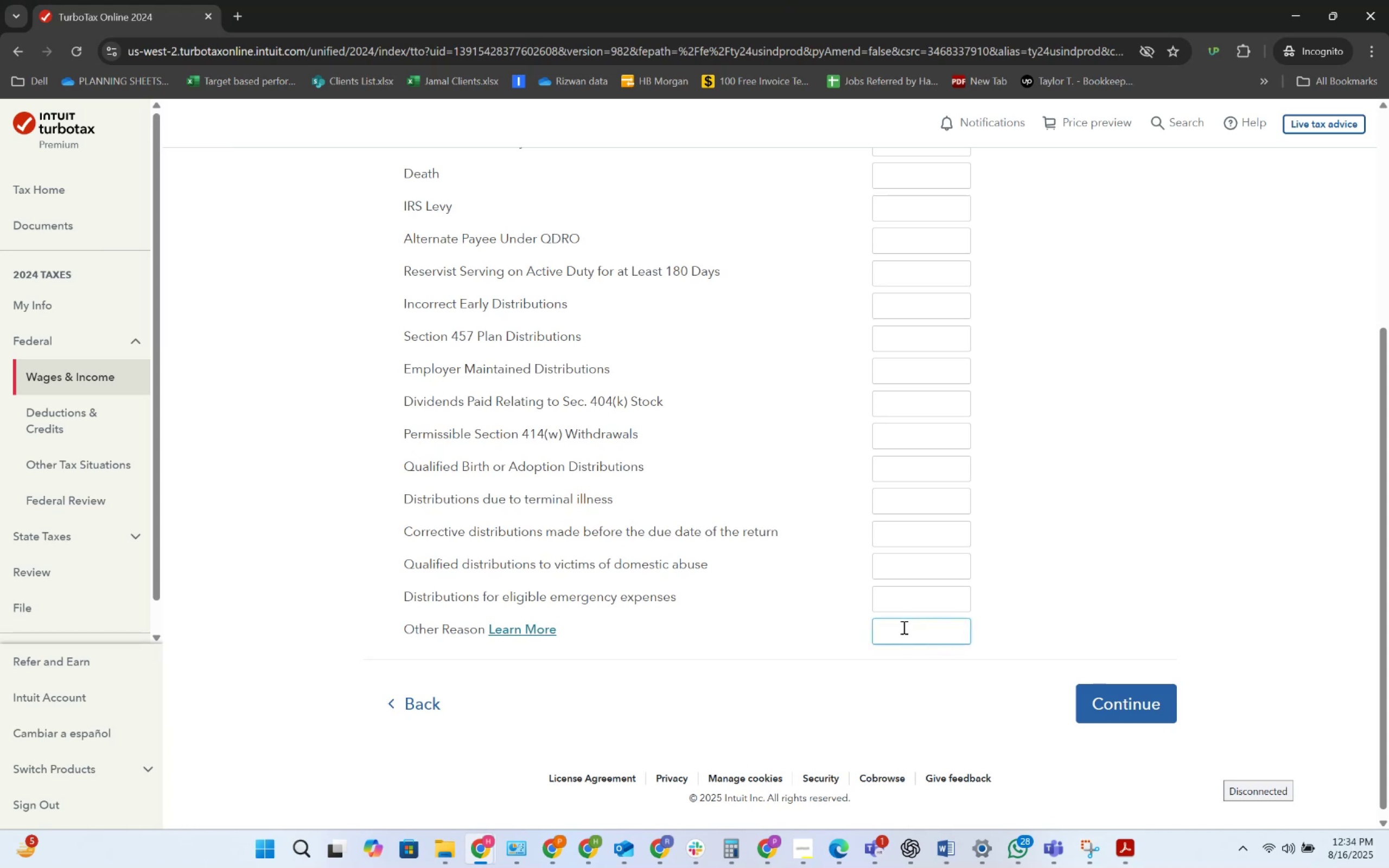 
key(Alt+AltLeft)
 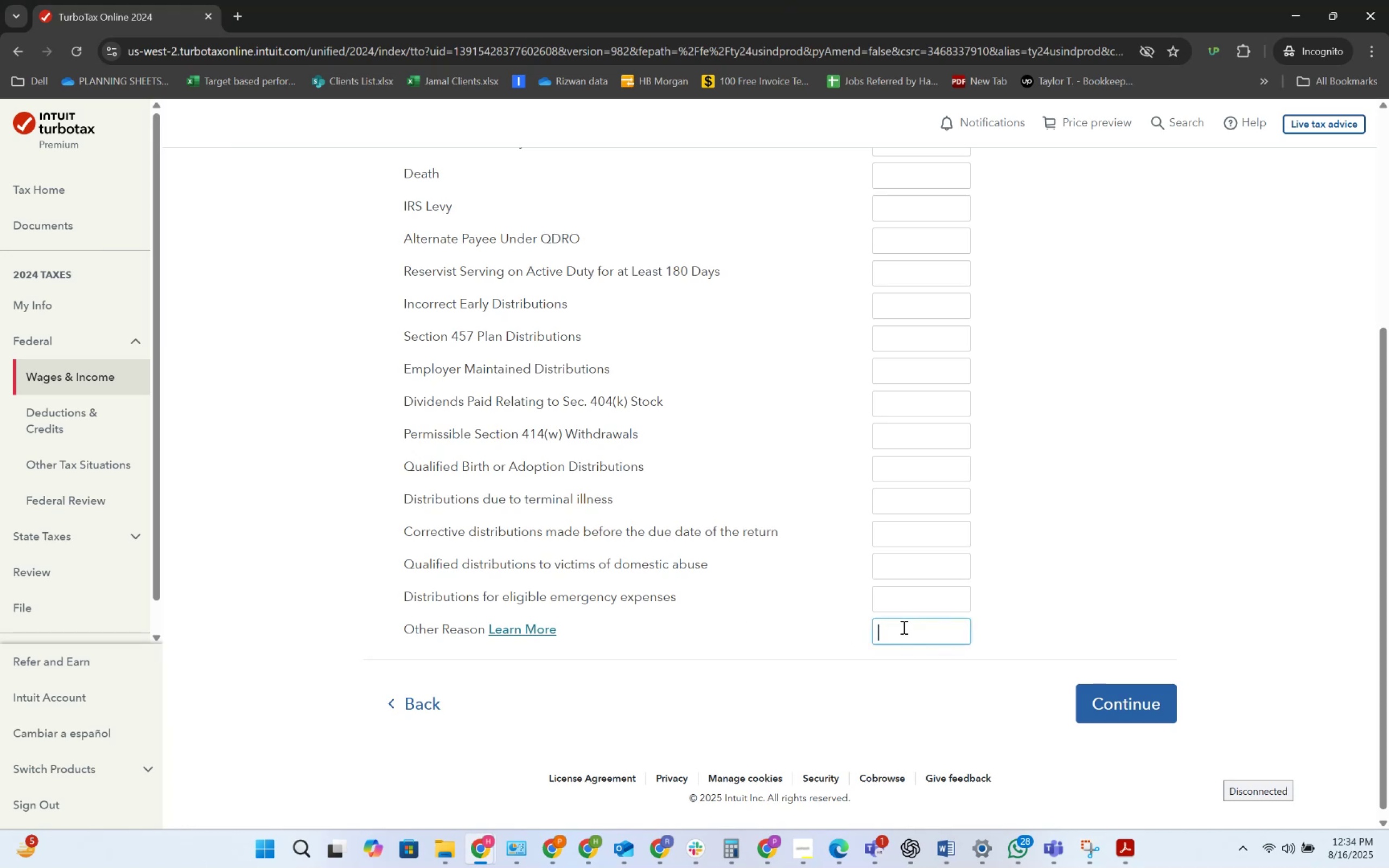 
key(Alt+Tab)
 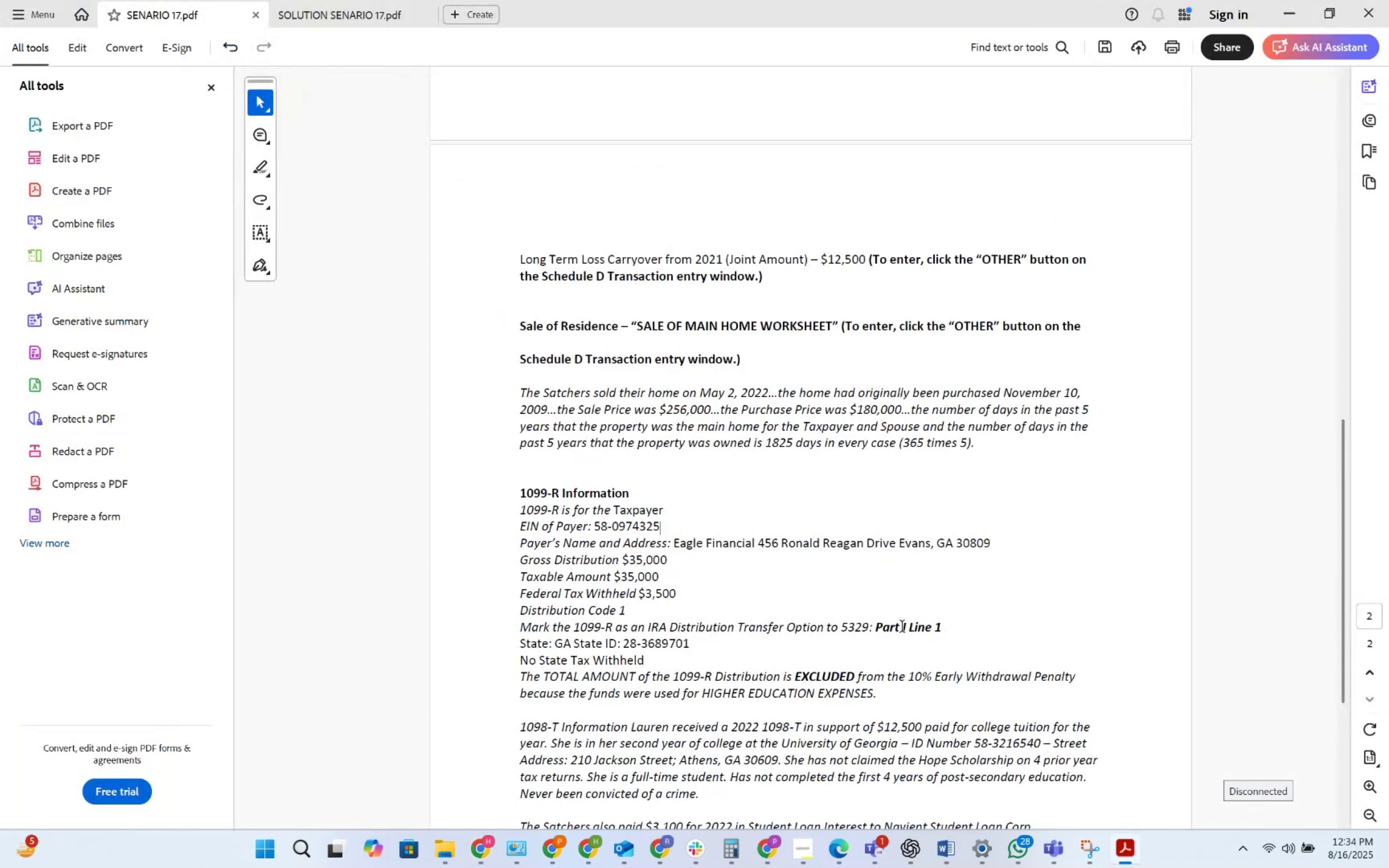 
key(Alt+AltLeft)
 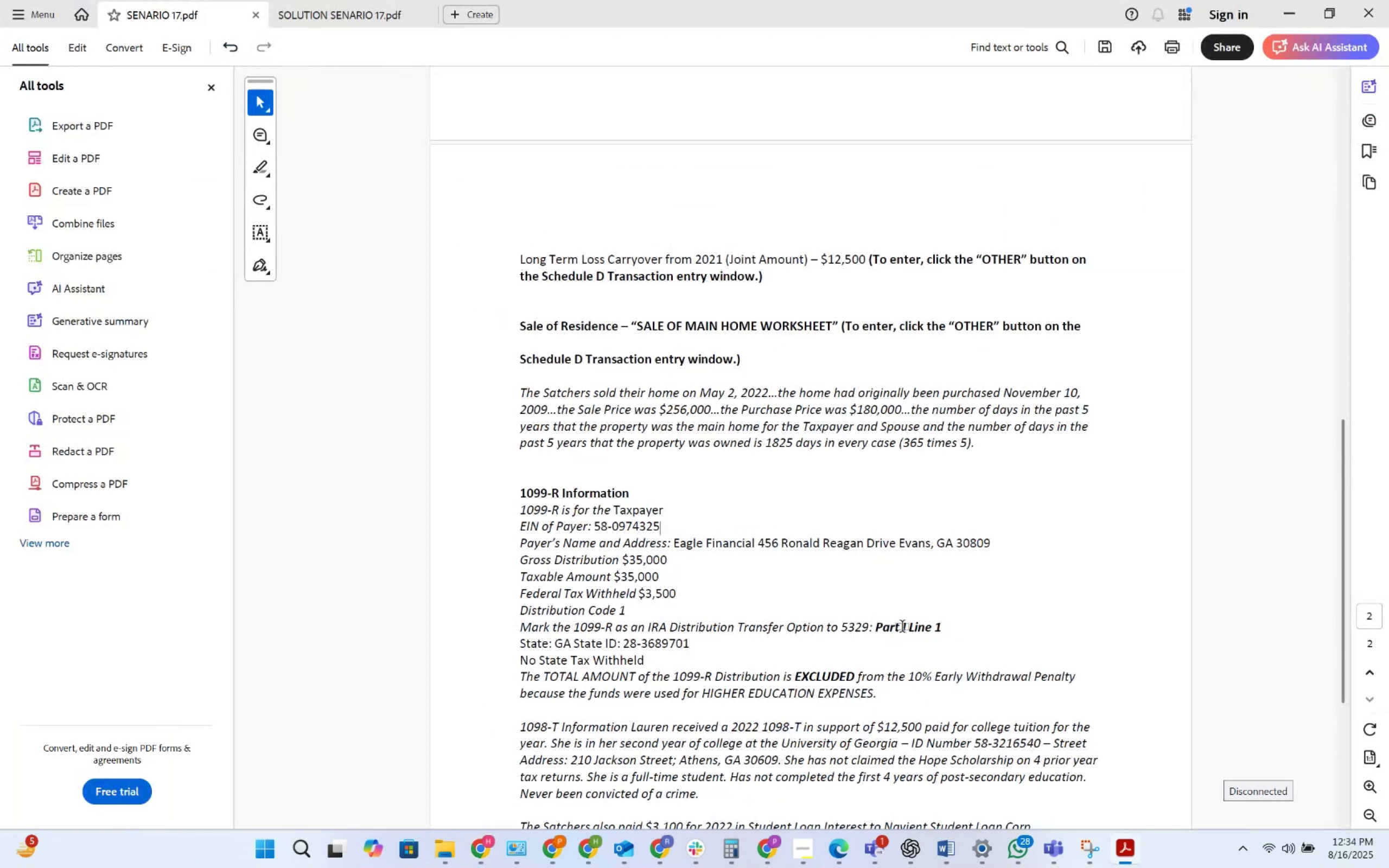 
key(Alt+Tab)
 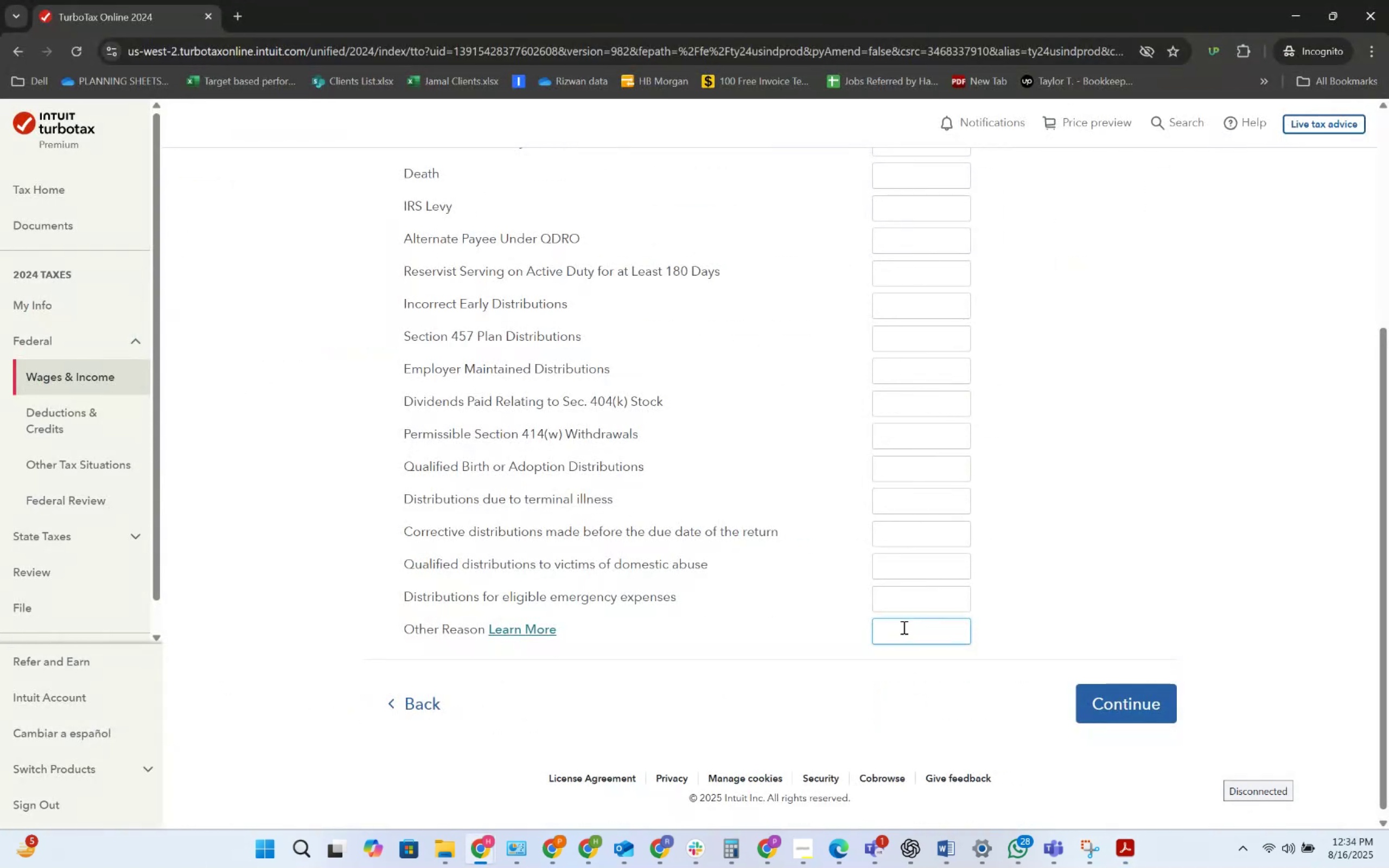 
scroll: coordinate [874, 590], scroll_direction: up, amount: 6.0
 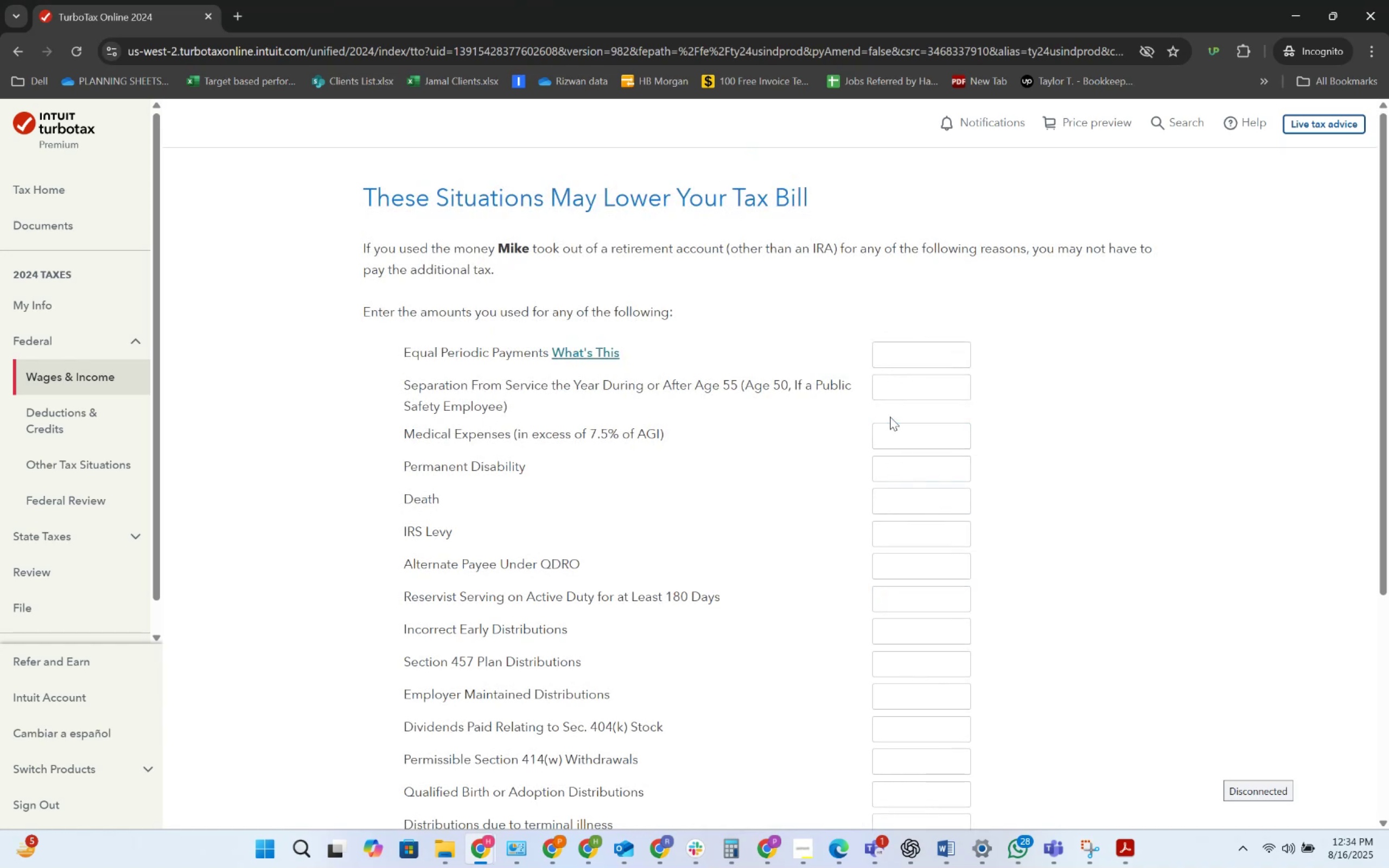 
scroll: coordinate [906, 544], scroll_direction: down, amount: 4.0
 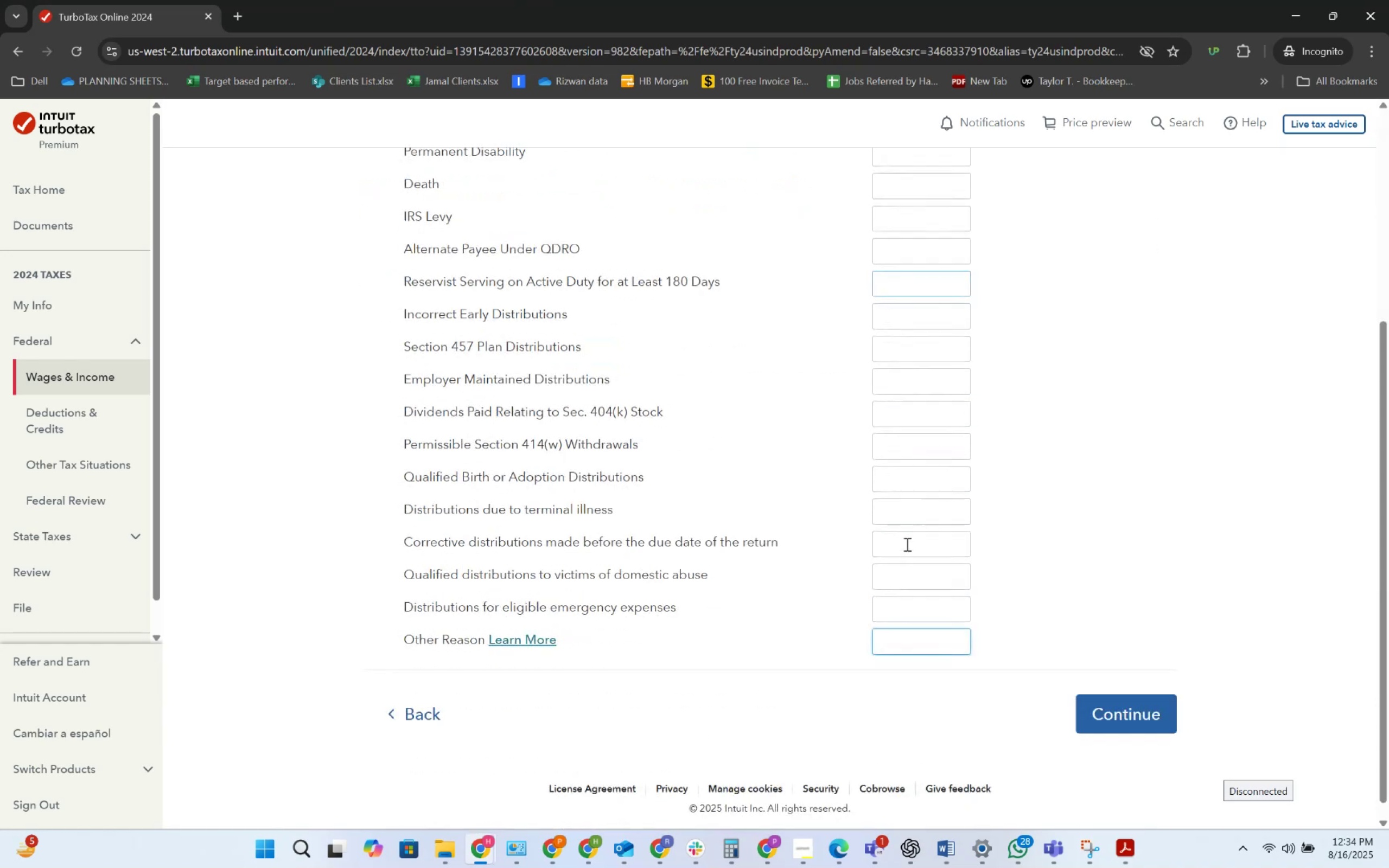 
key(Alt+AltLeft)
 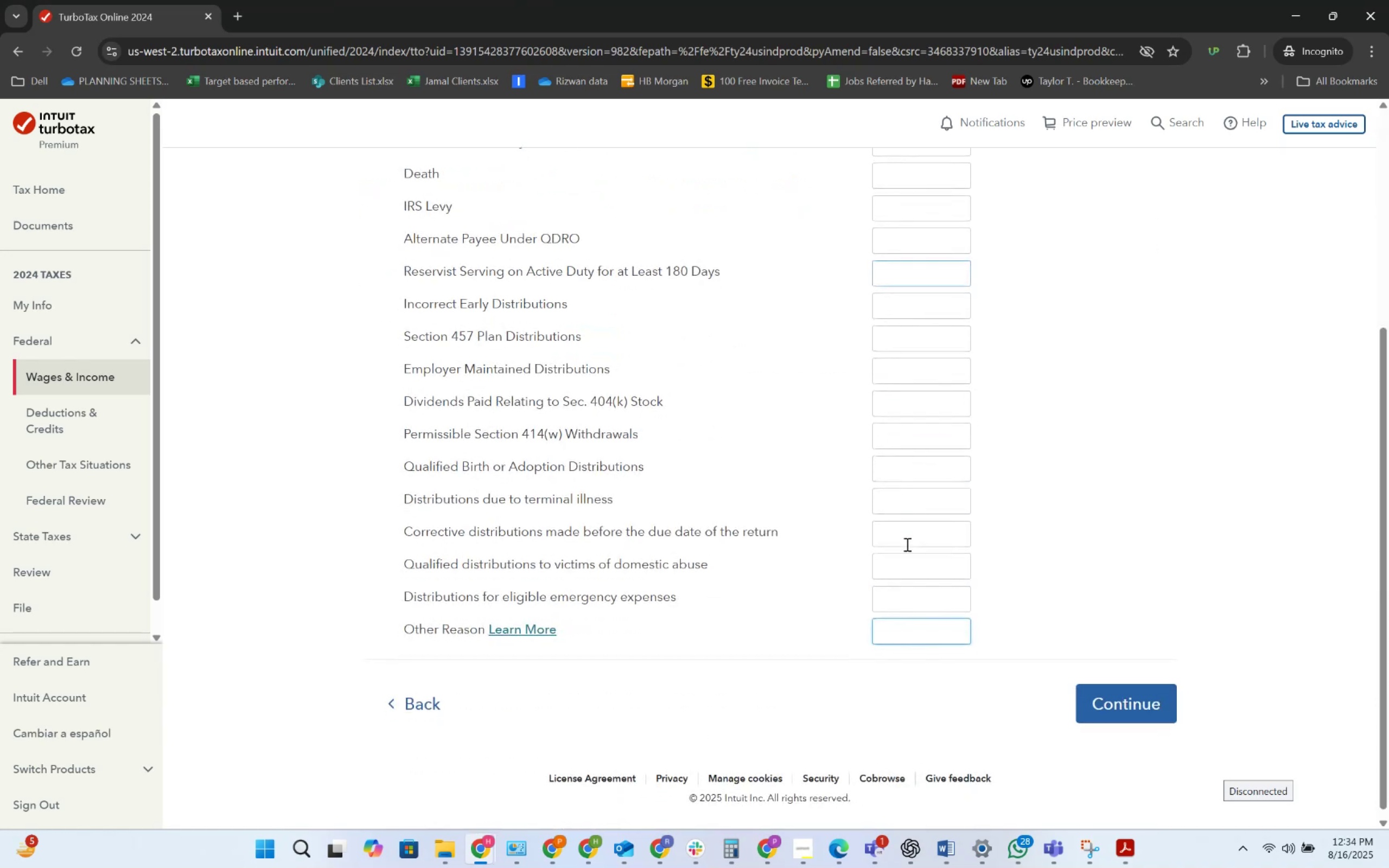 
key(Alt+Tab)
 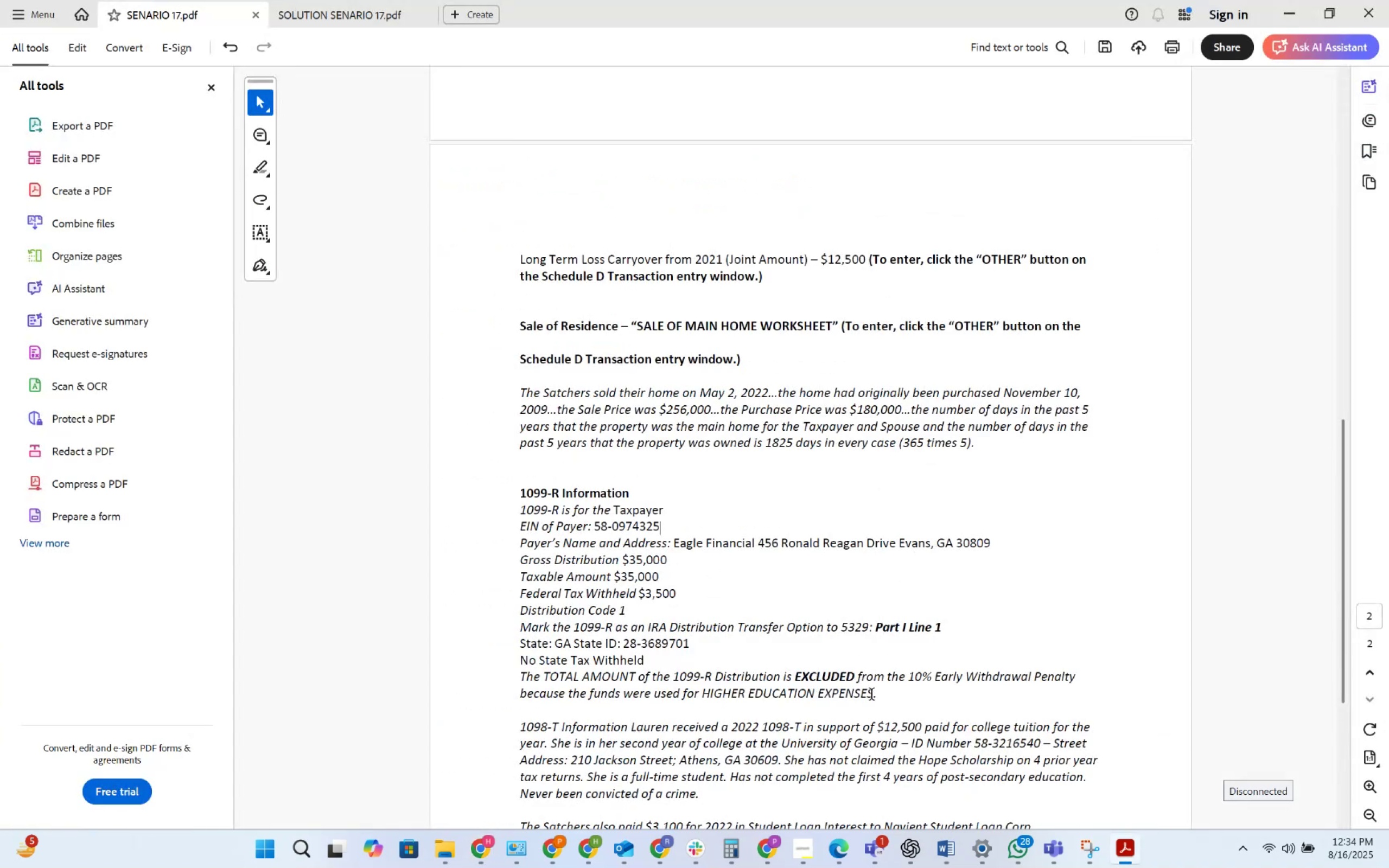 
key(Alt+AltLeft)
 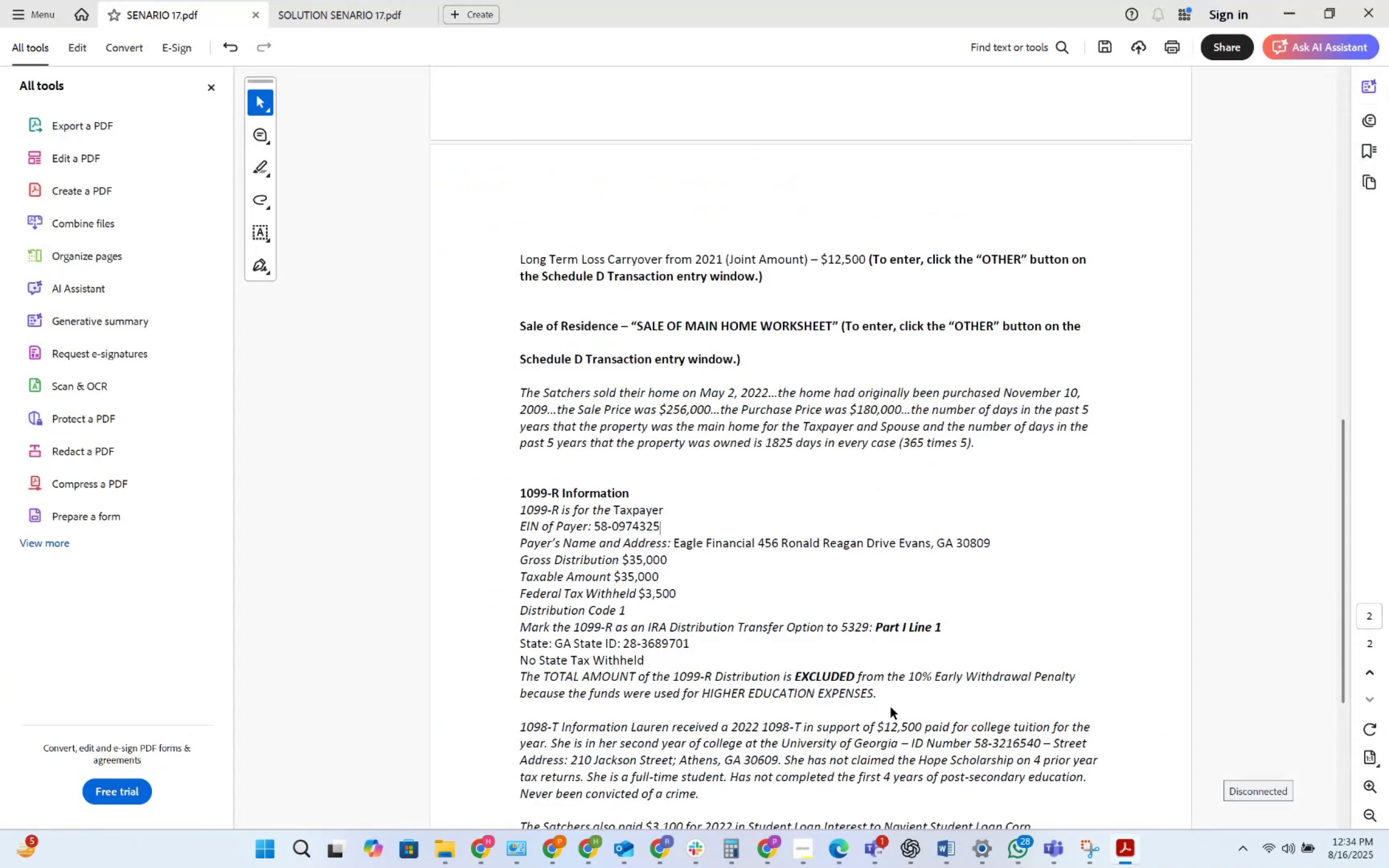 
key(Alt+Tab)
 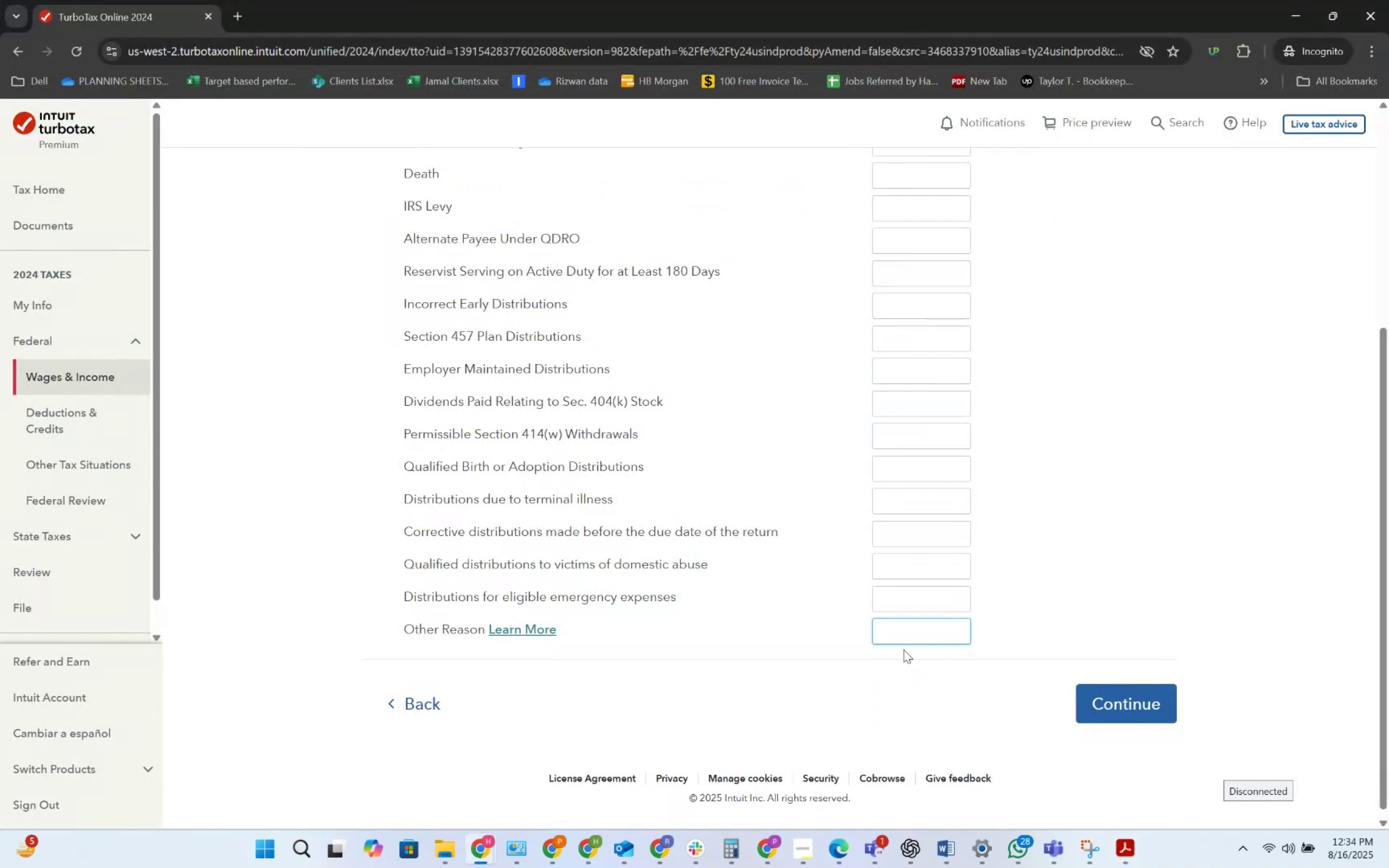 
key(Numpad3)
 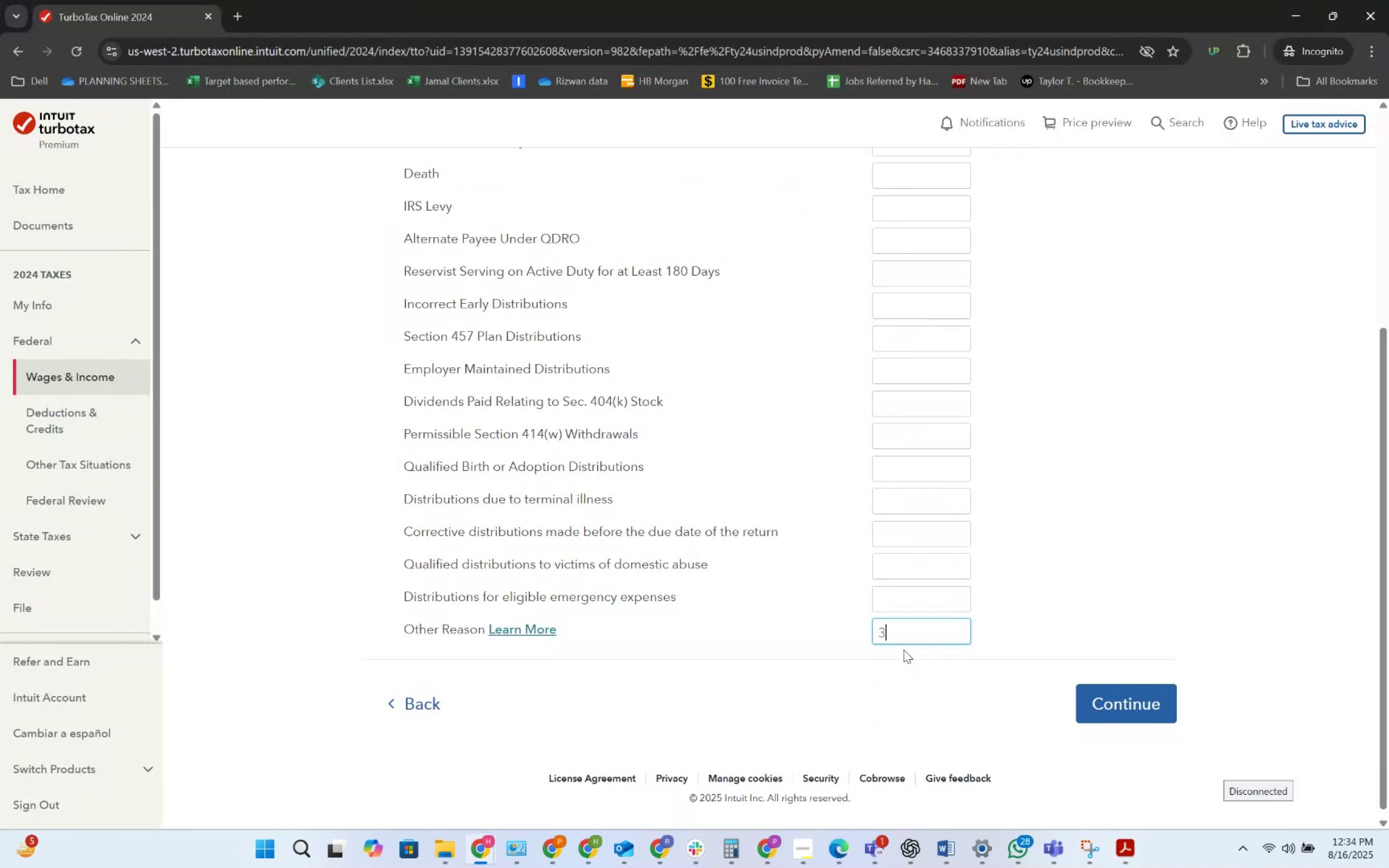 
key(Numpad5)
 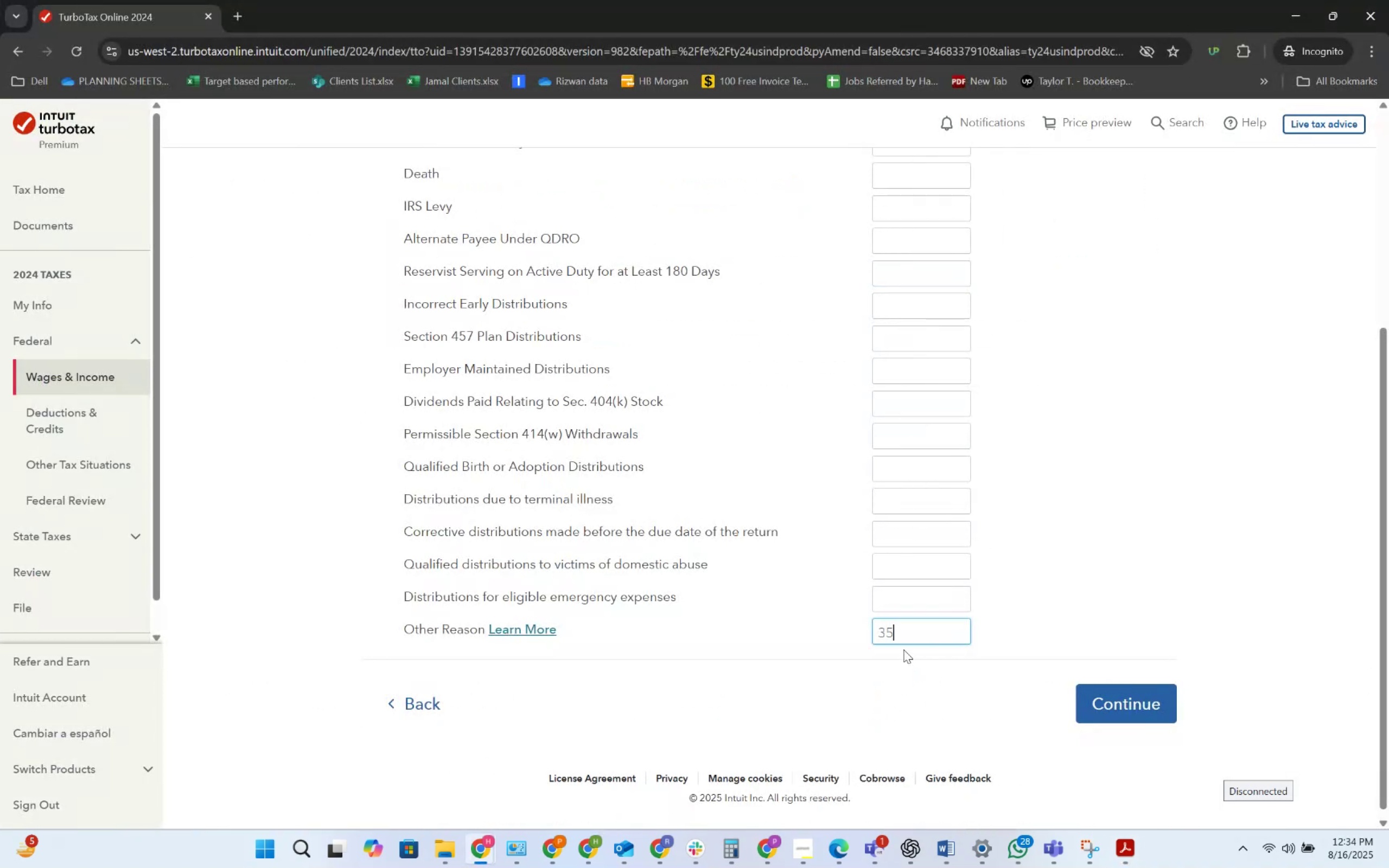 
key(Numpad0)
 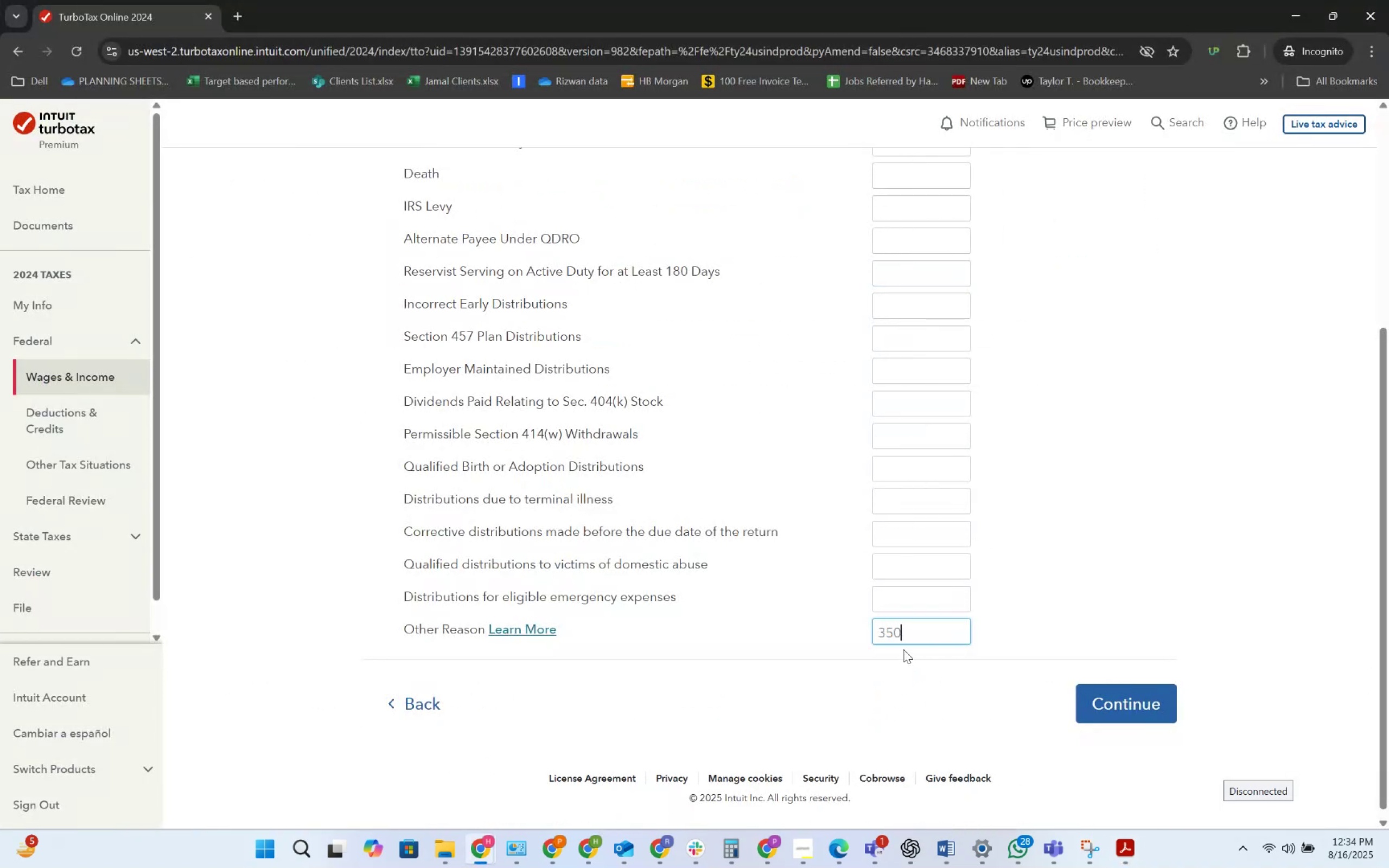 
key(Numpad0)
 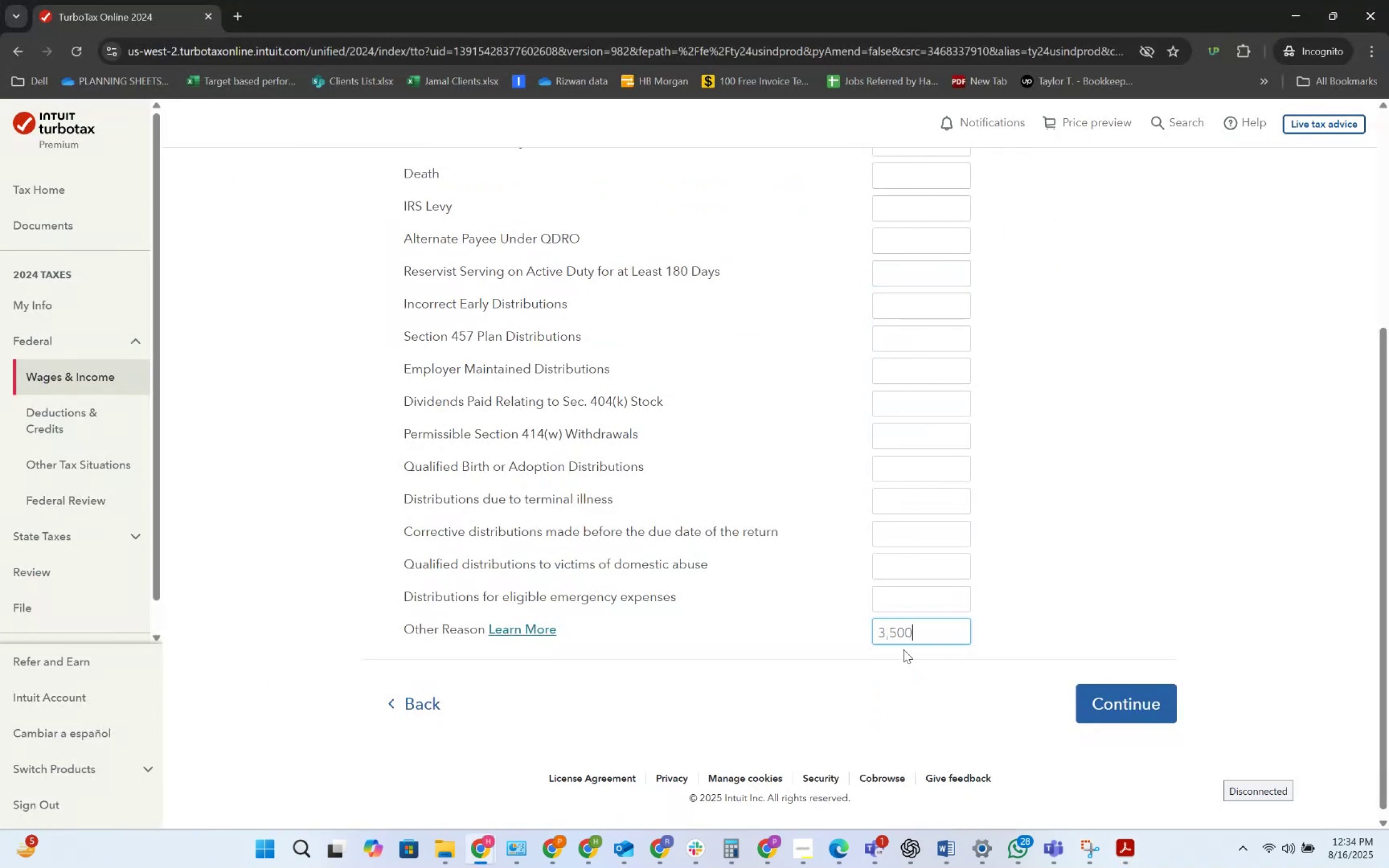 
key(Numpad0)
 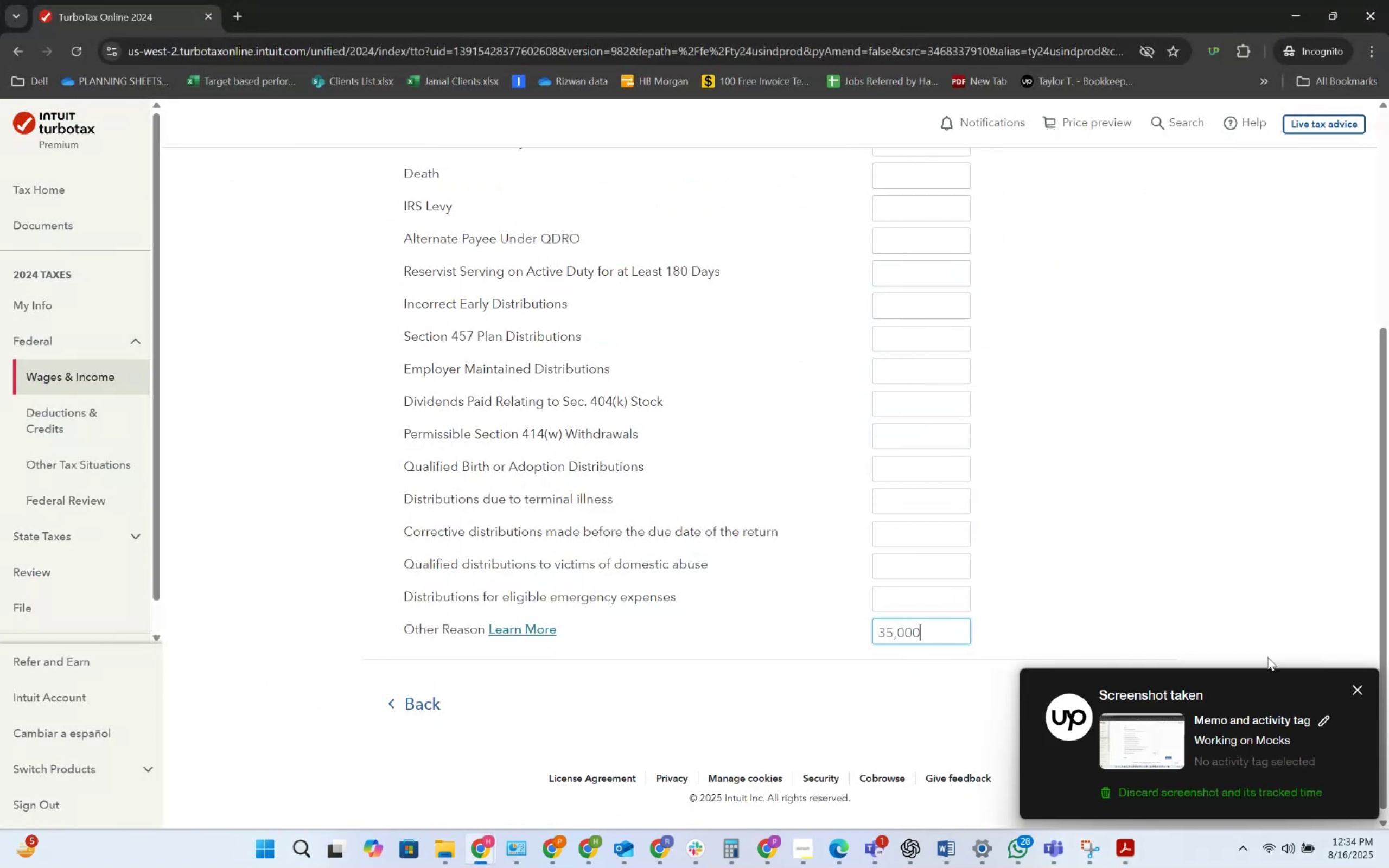 
left_click([1362, 685])
 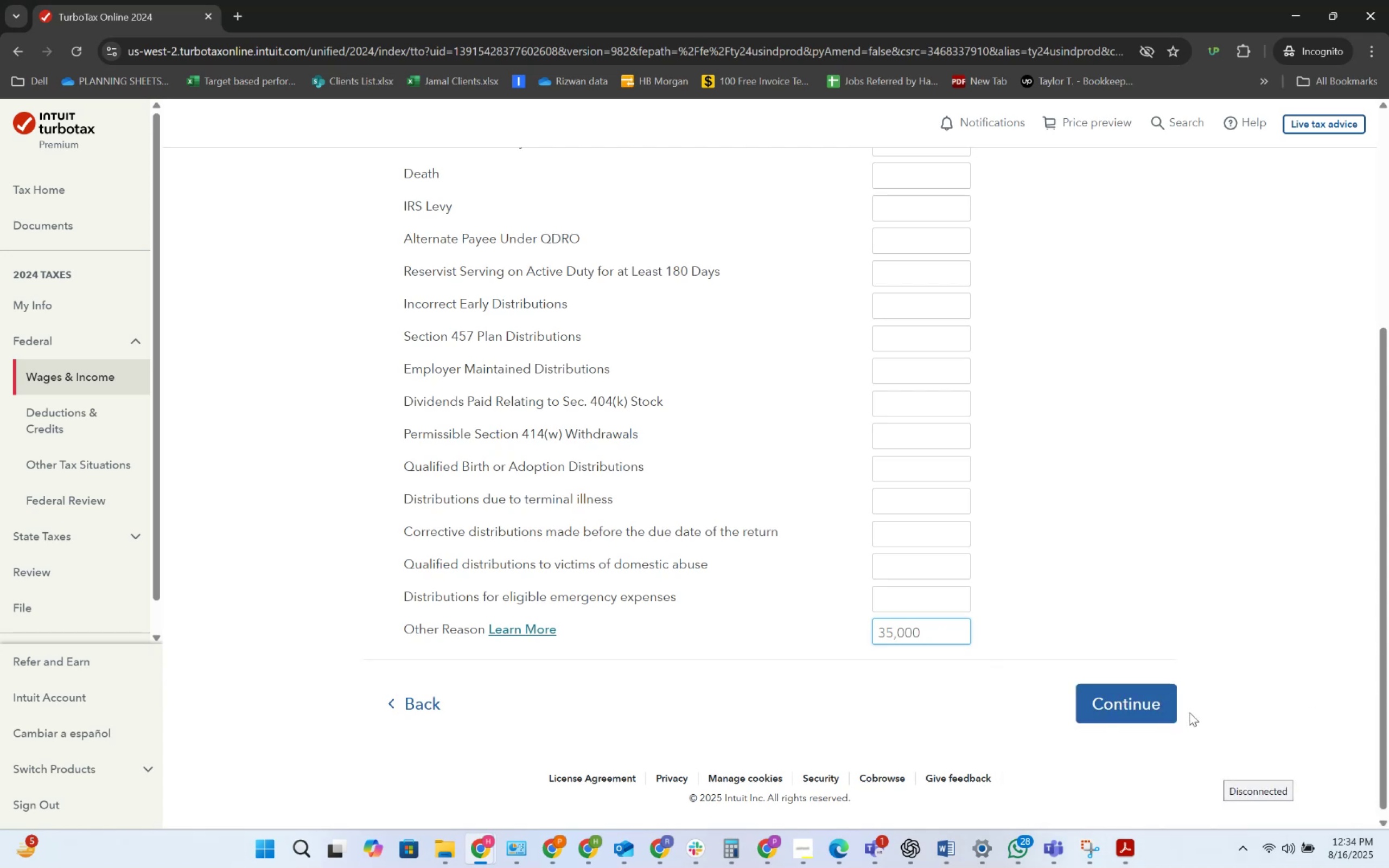 
left_click([1140, 704])
 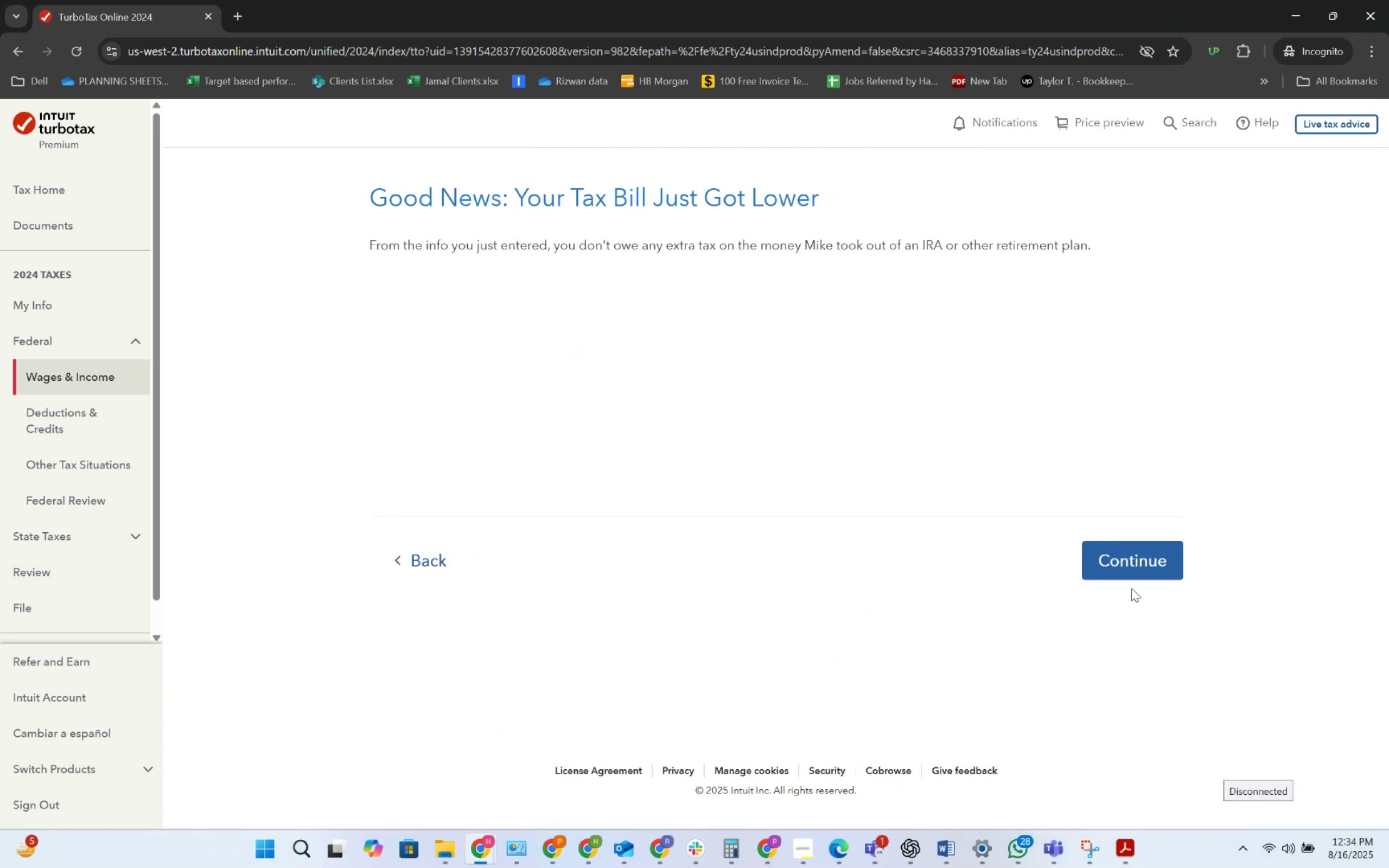 
wait(6.15)
 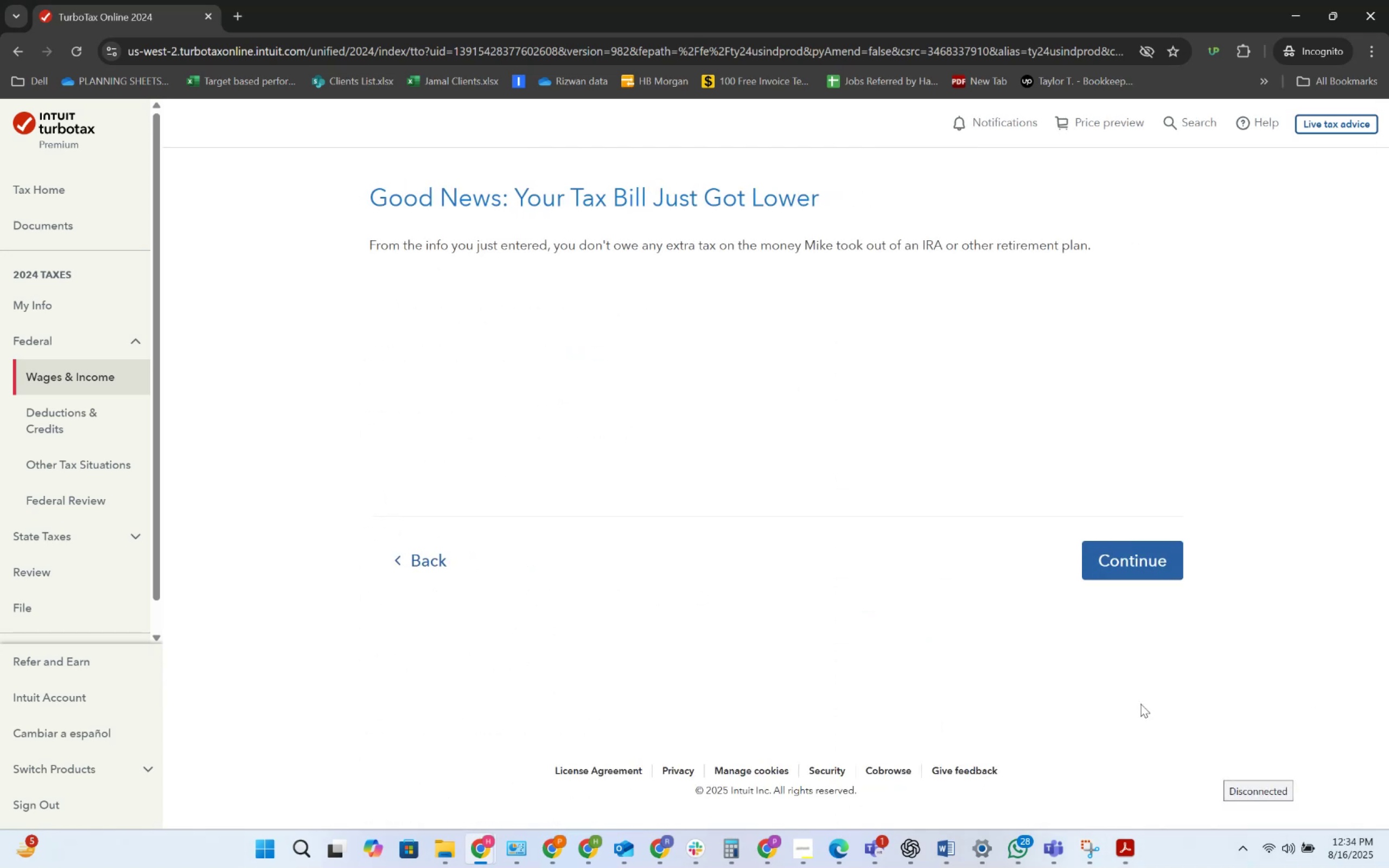 
left_click([1132, 576])
 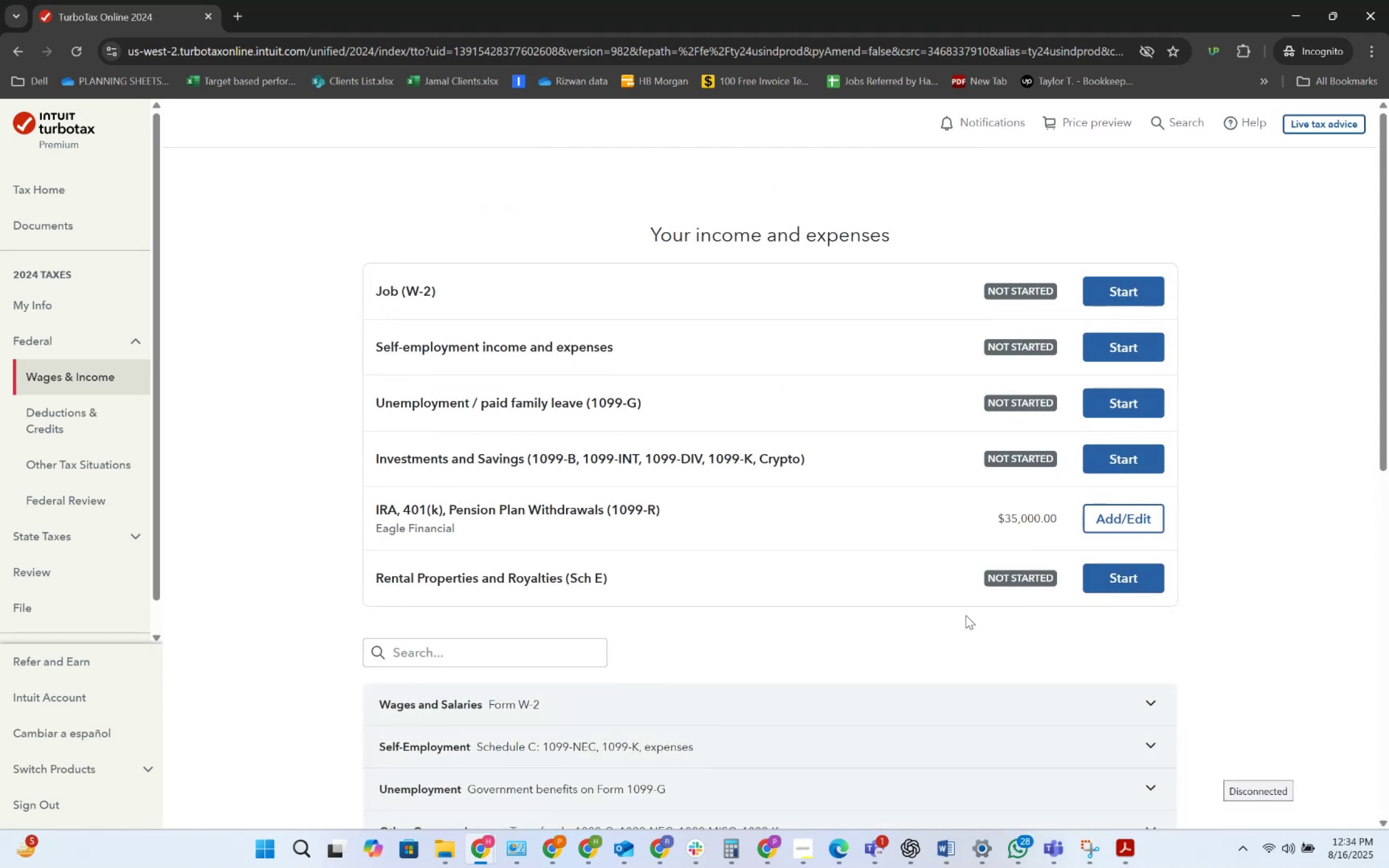 
scroll: coordinate [1004, 659], scroll_direction: down, amount: 10.0
 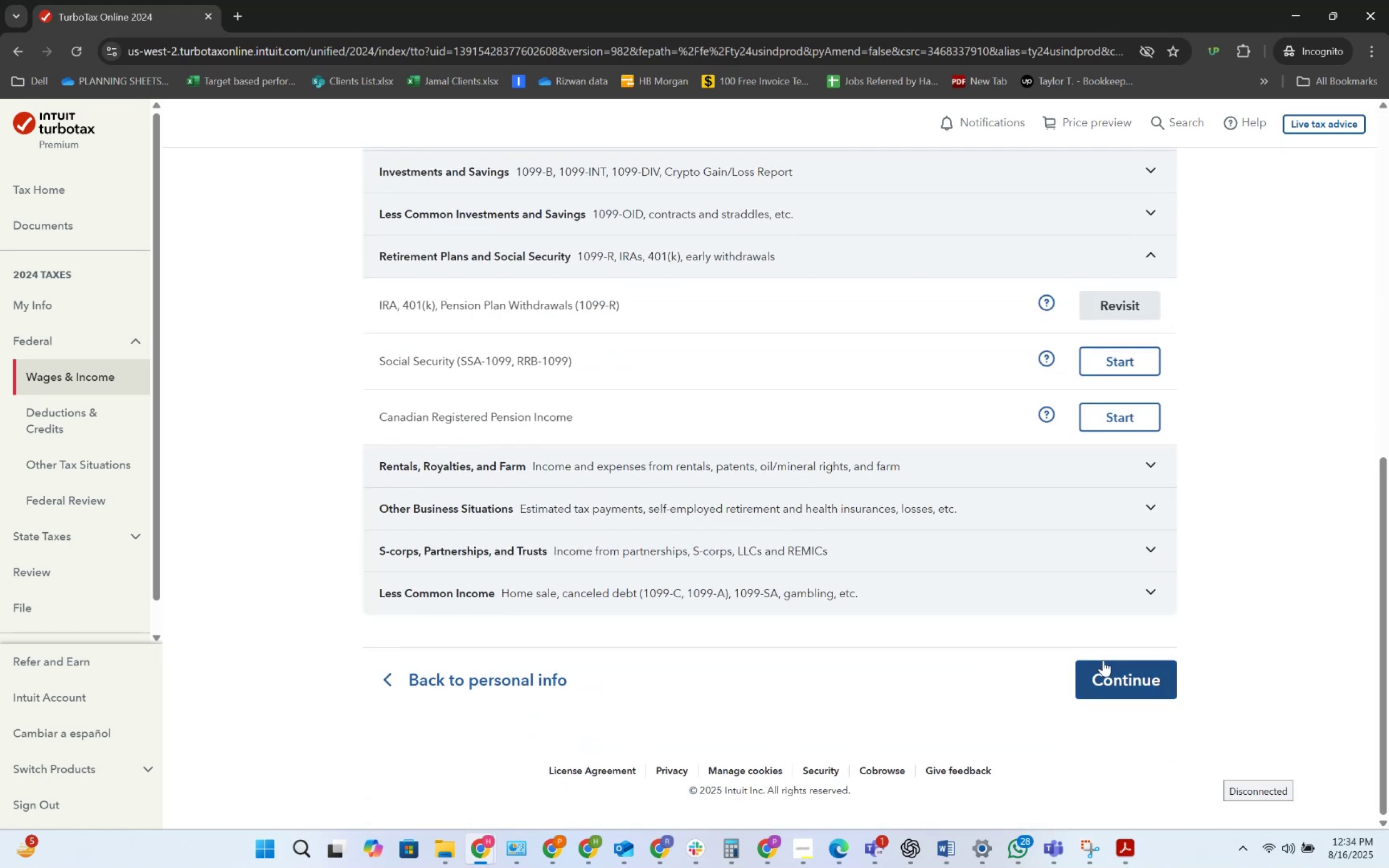 
left_click([1103, 675])
 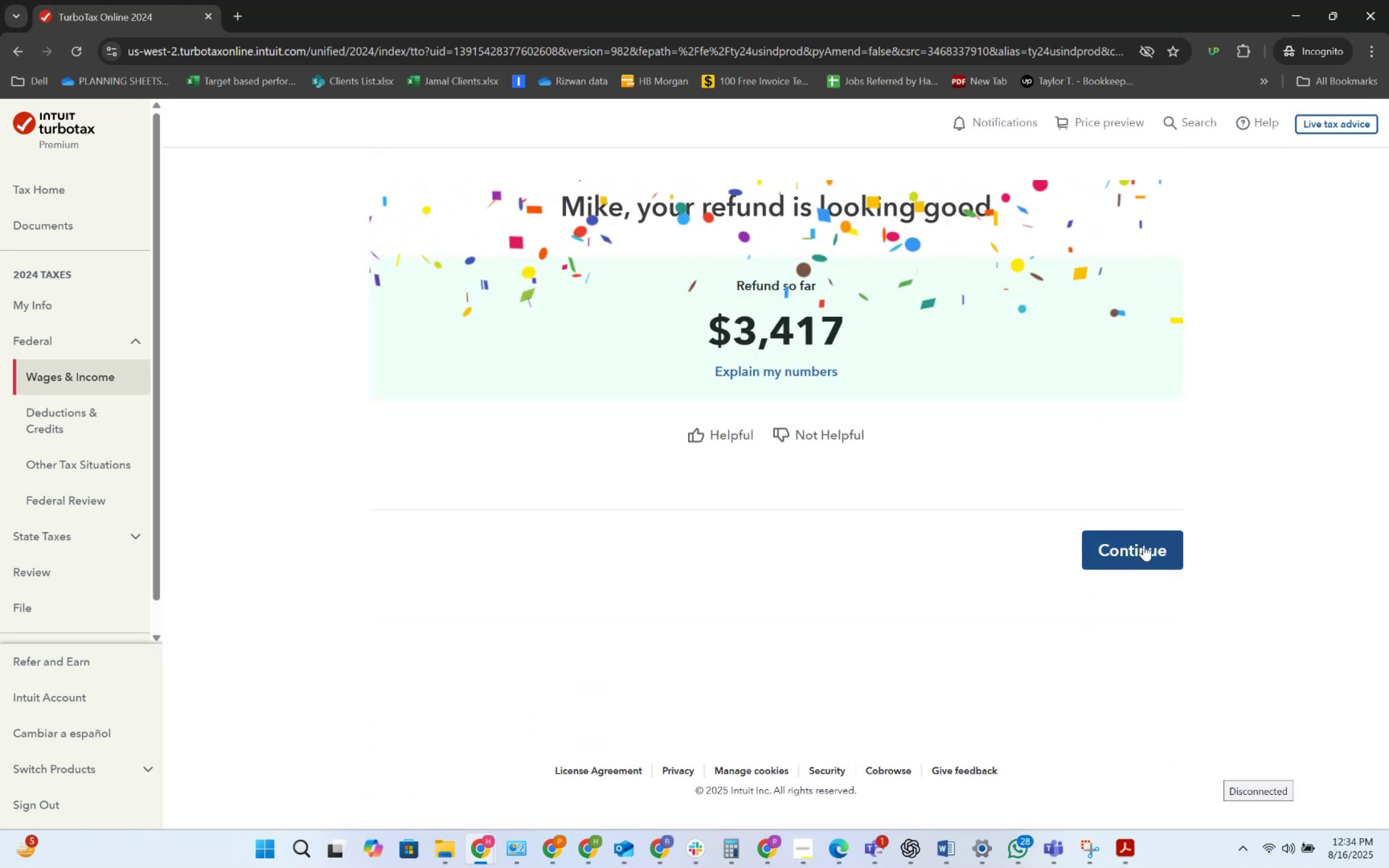 
left_click([1144, 545])
 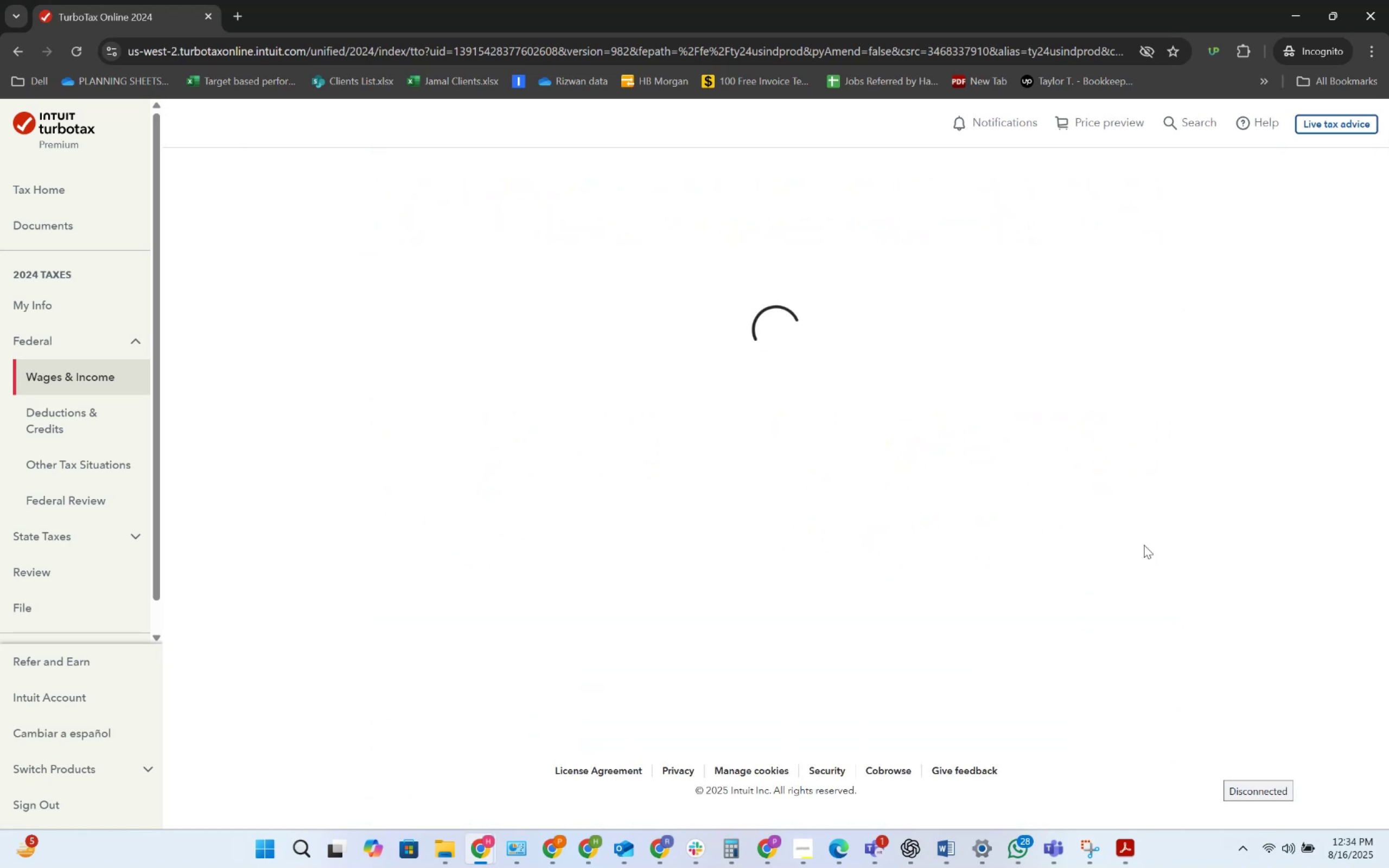 
key(Alt+AltLeft)
 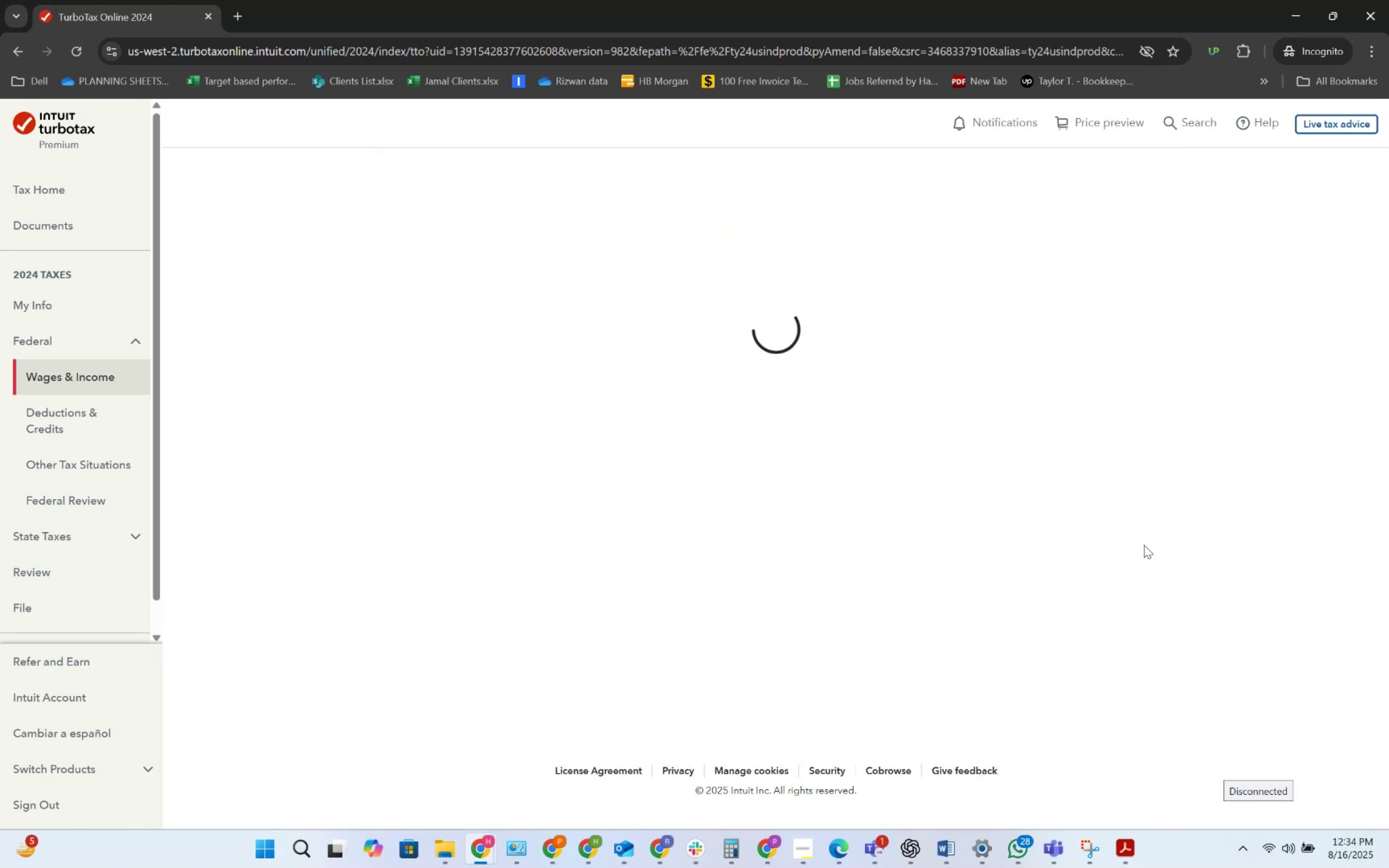 
key(Alt+Tab)
 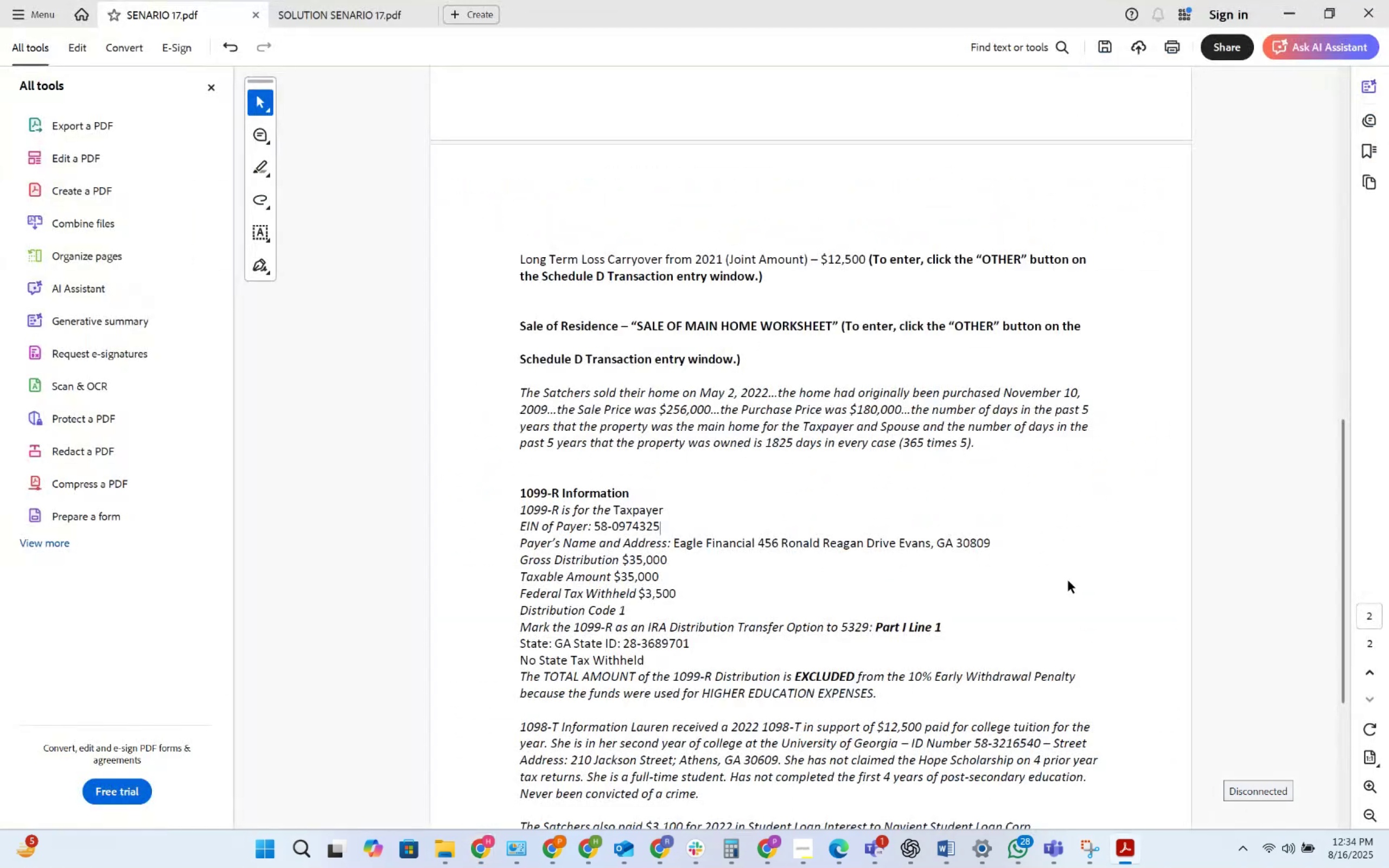 
scroll: coordinate [917, 624], scroll_direction: down, amount: 11.0
 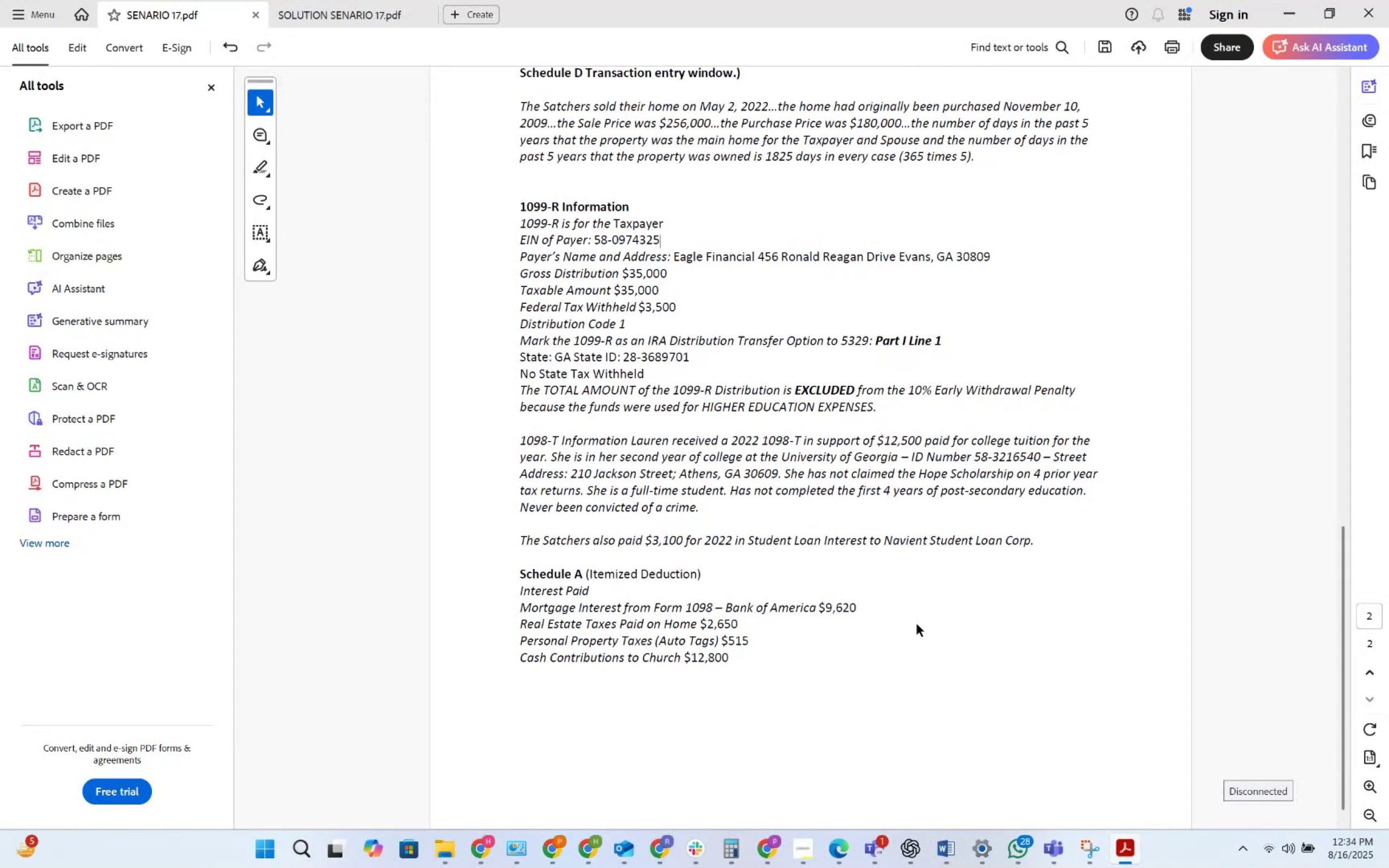 
wait(6.81)
 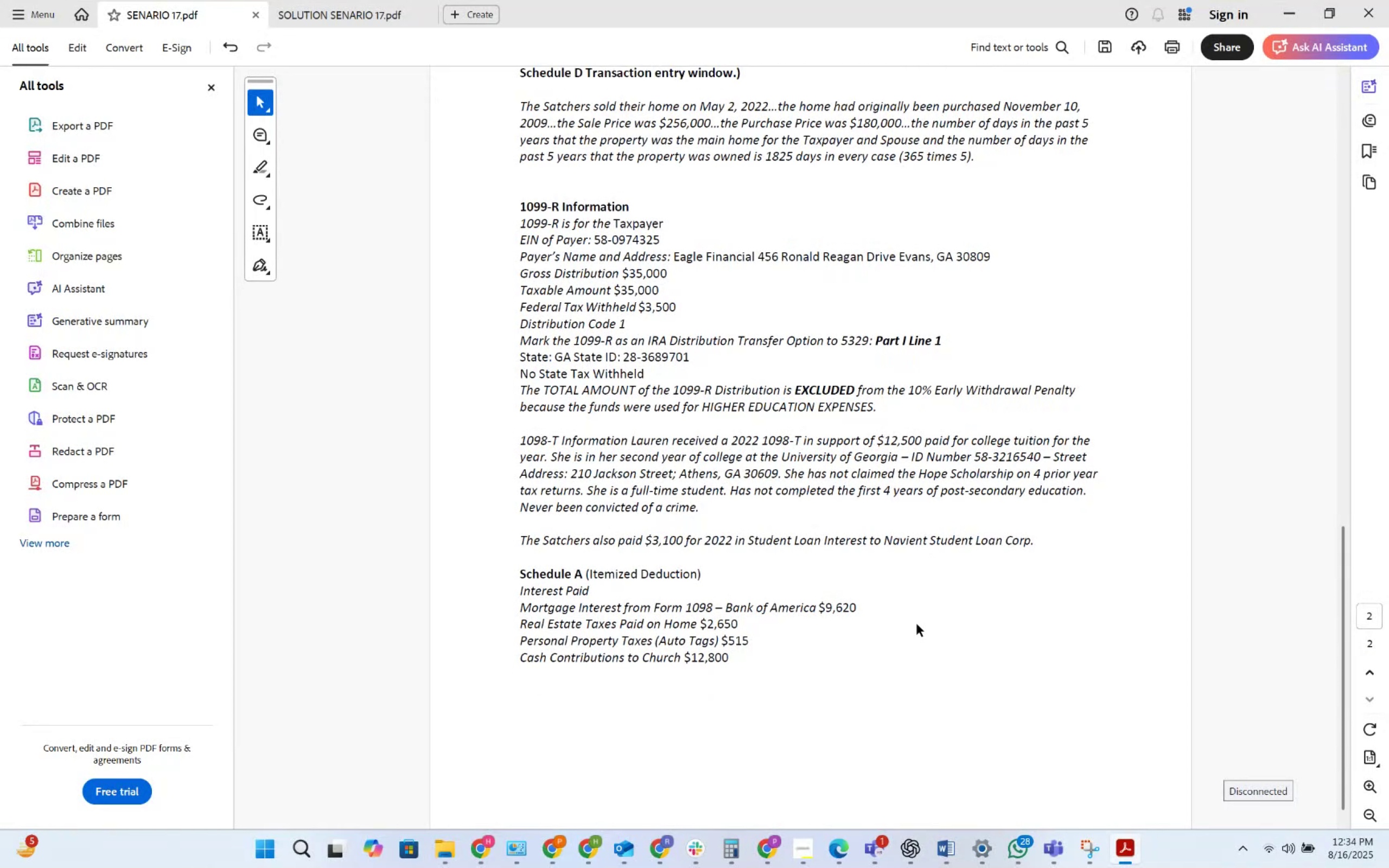 
scroll: coordinate [387, 547], scroll_direction: up, amount: 57.0
 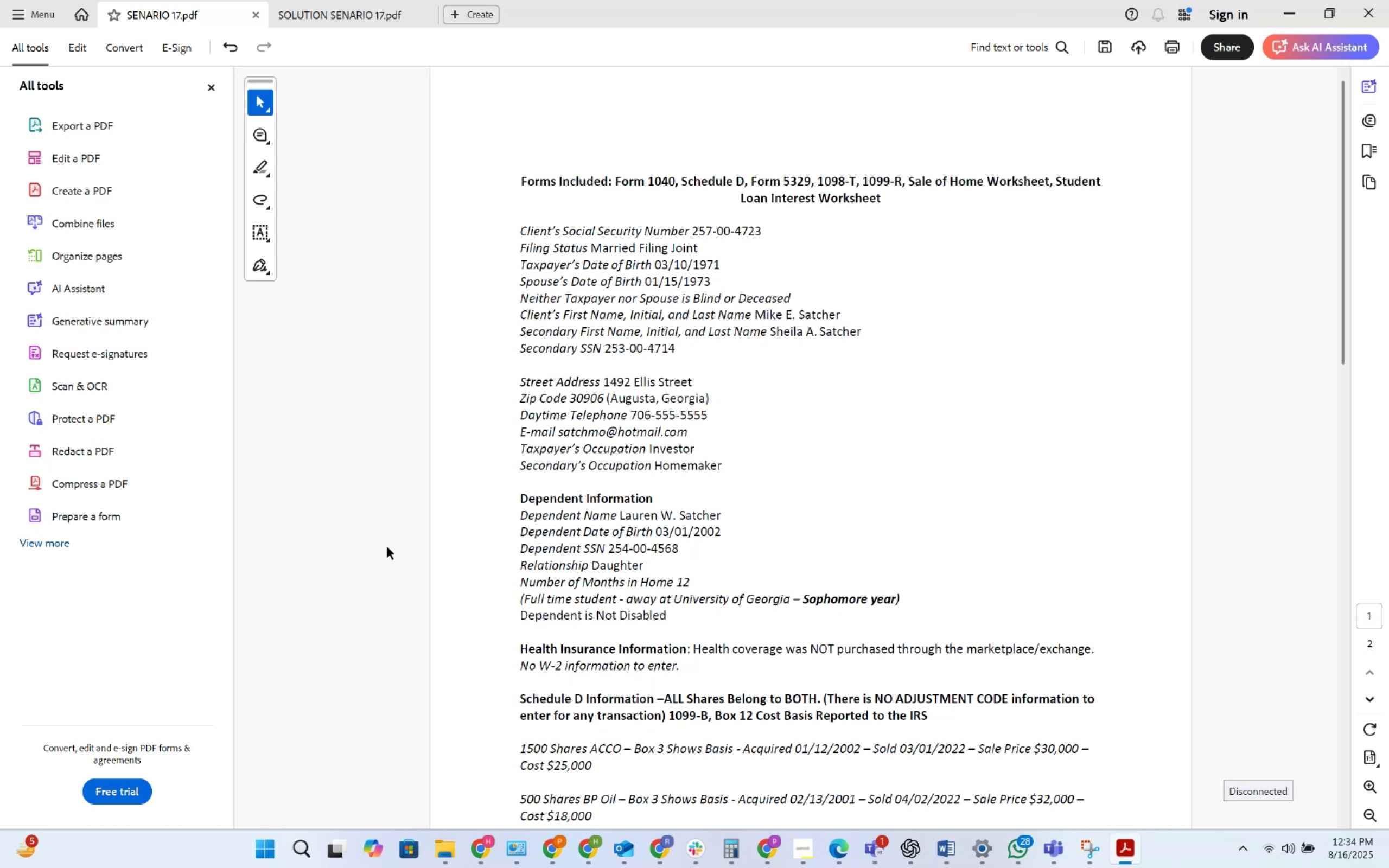 
scroll: coordinate [433, 602], scroll_direction: down, amount: 42.0
 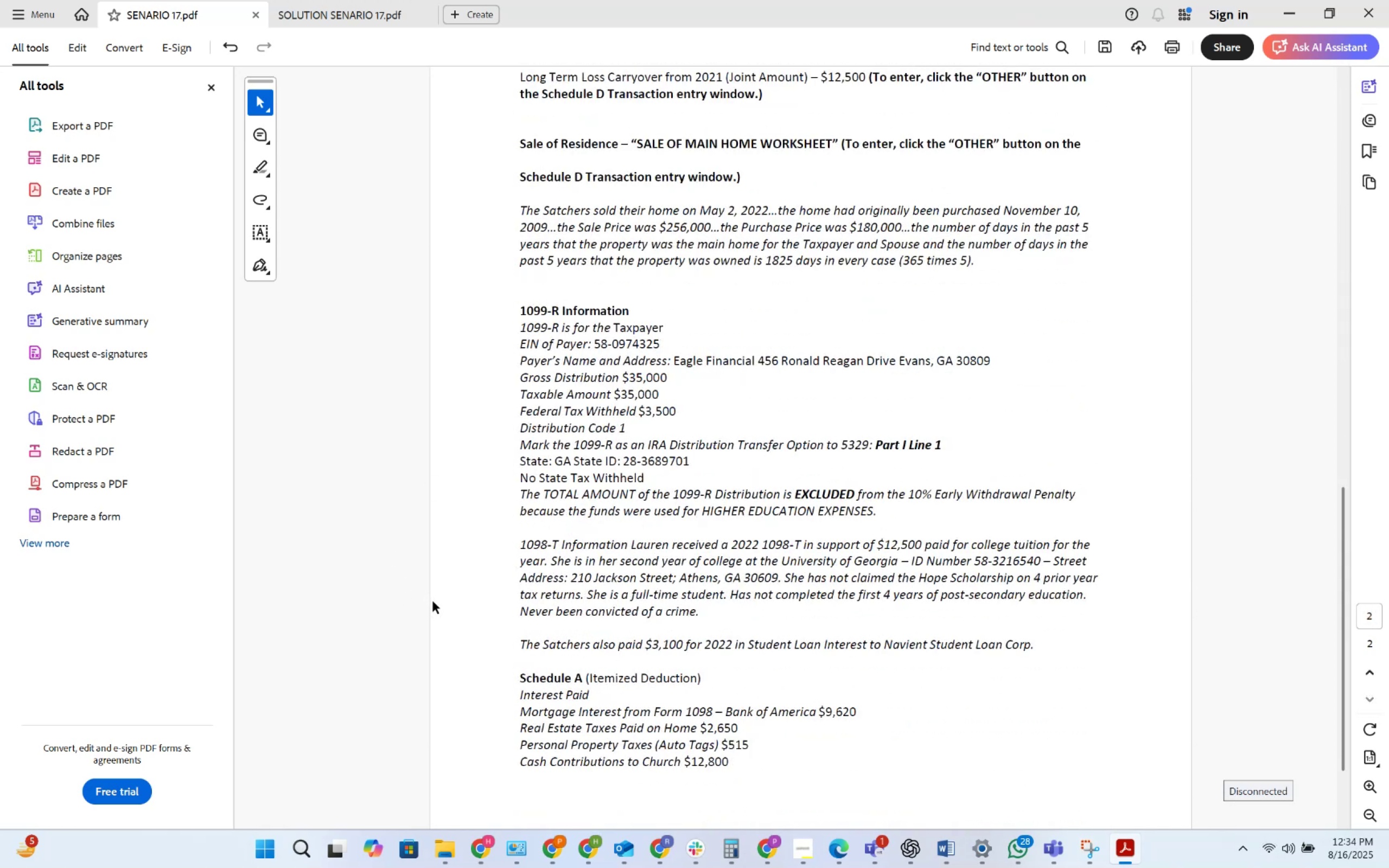 
key(Alt+AltLeft)
 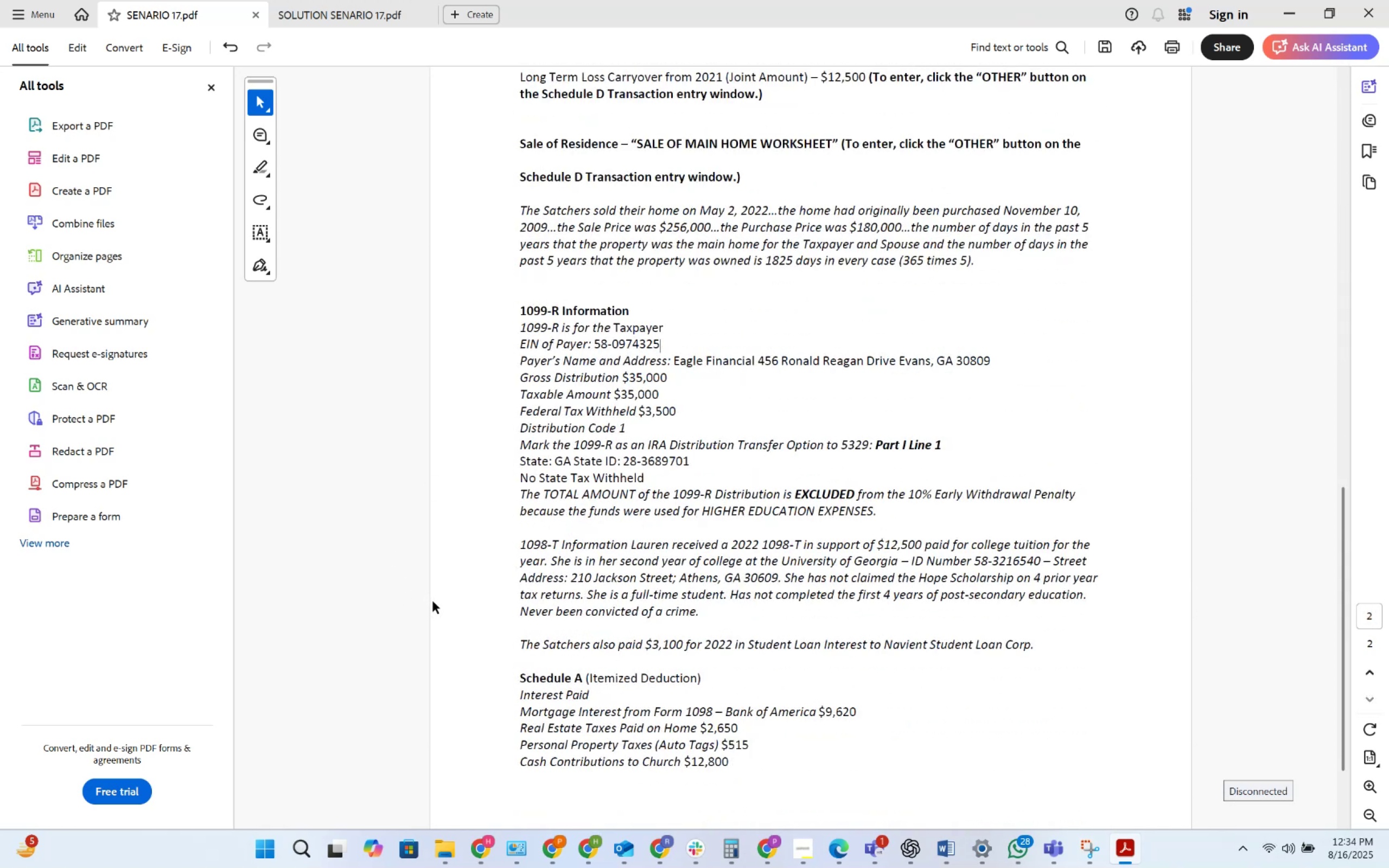 
key(Alt+Tab)
 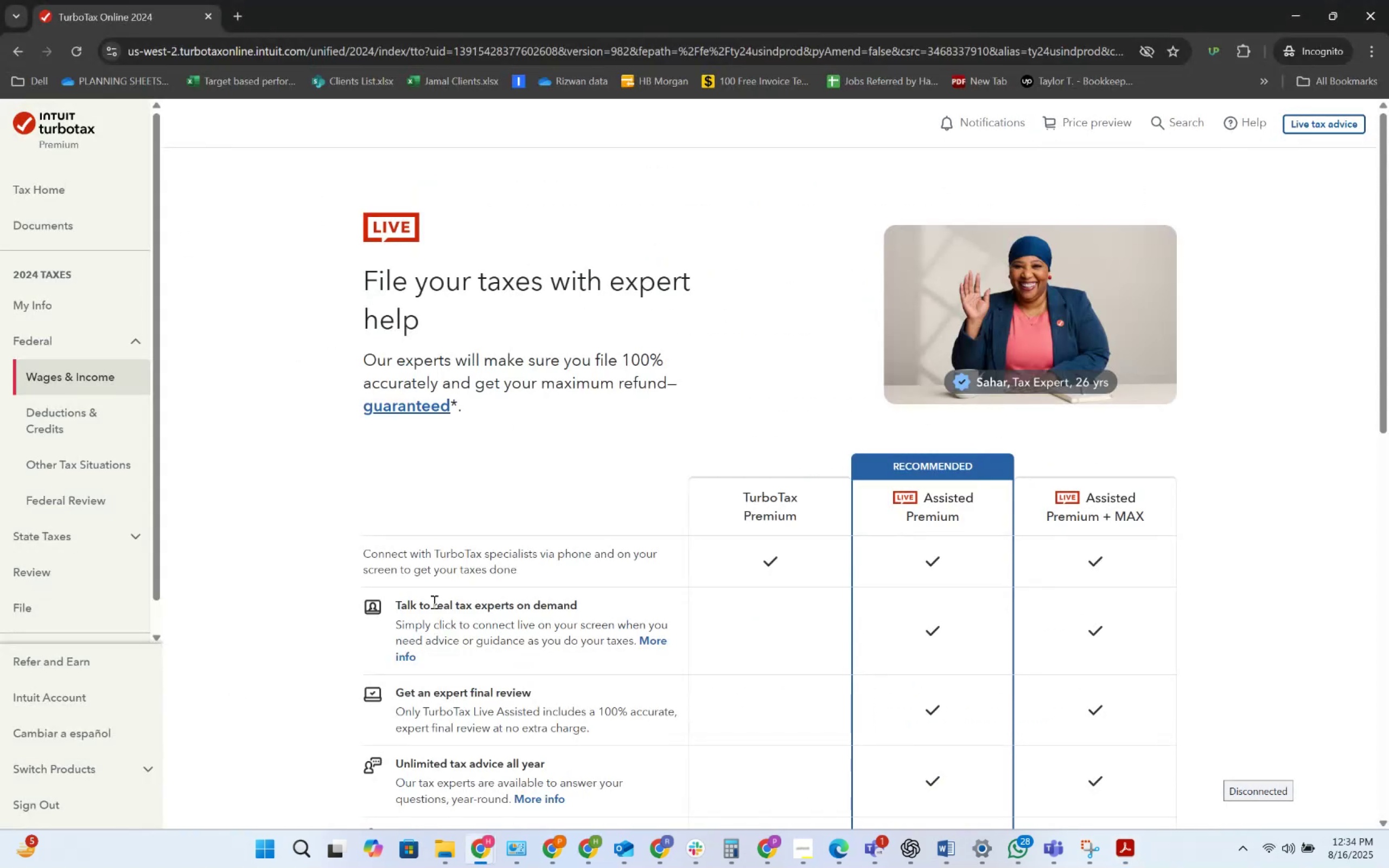 
scroll: coordinate [507, 676], scroll_direction: down, amount: 7.0
 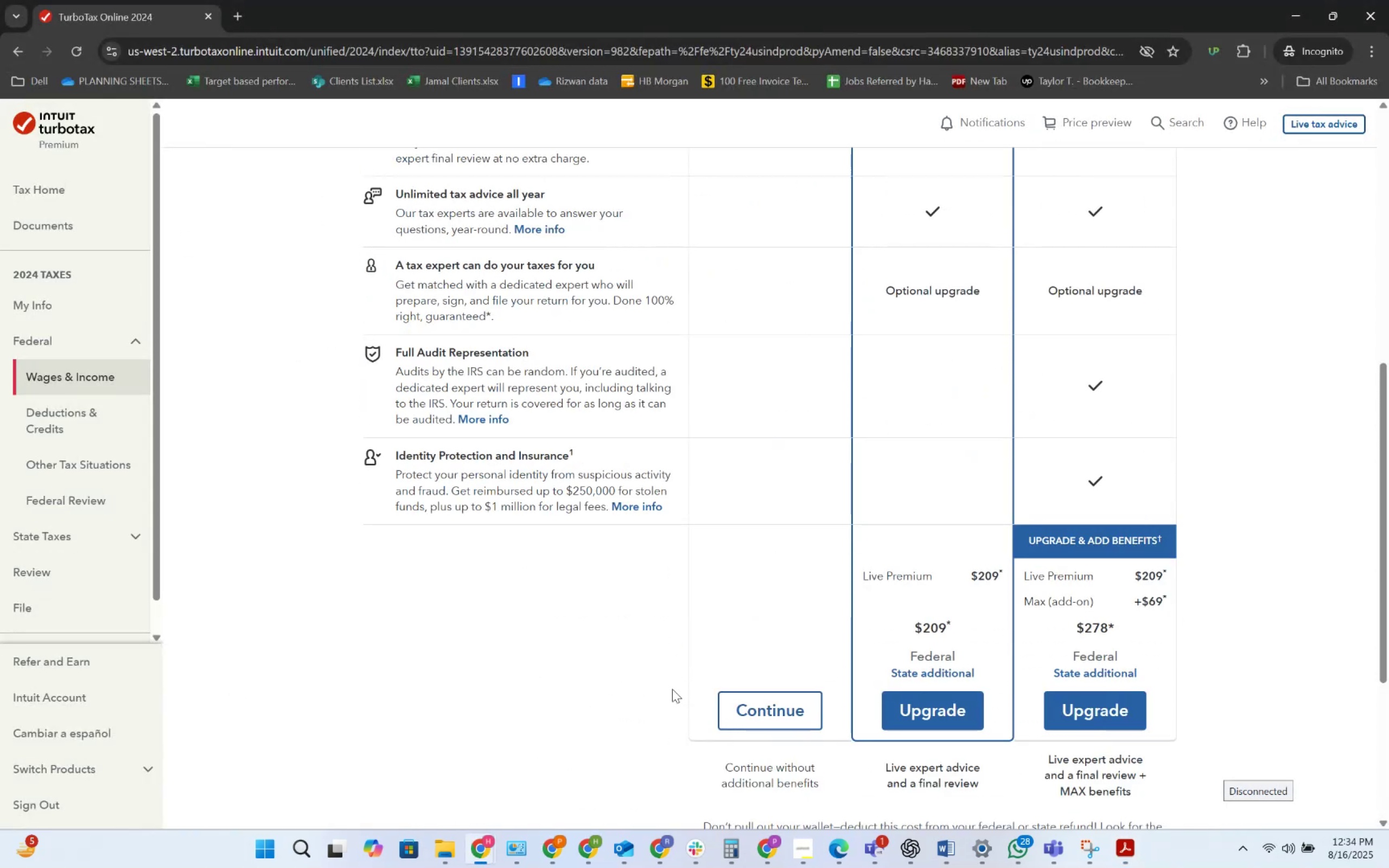 
left_click([755, 700])
 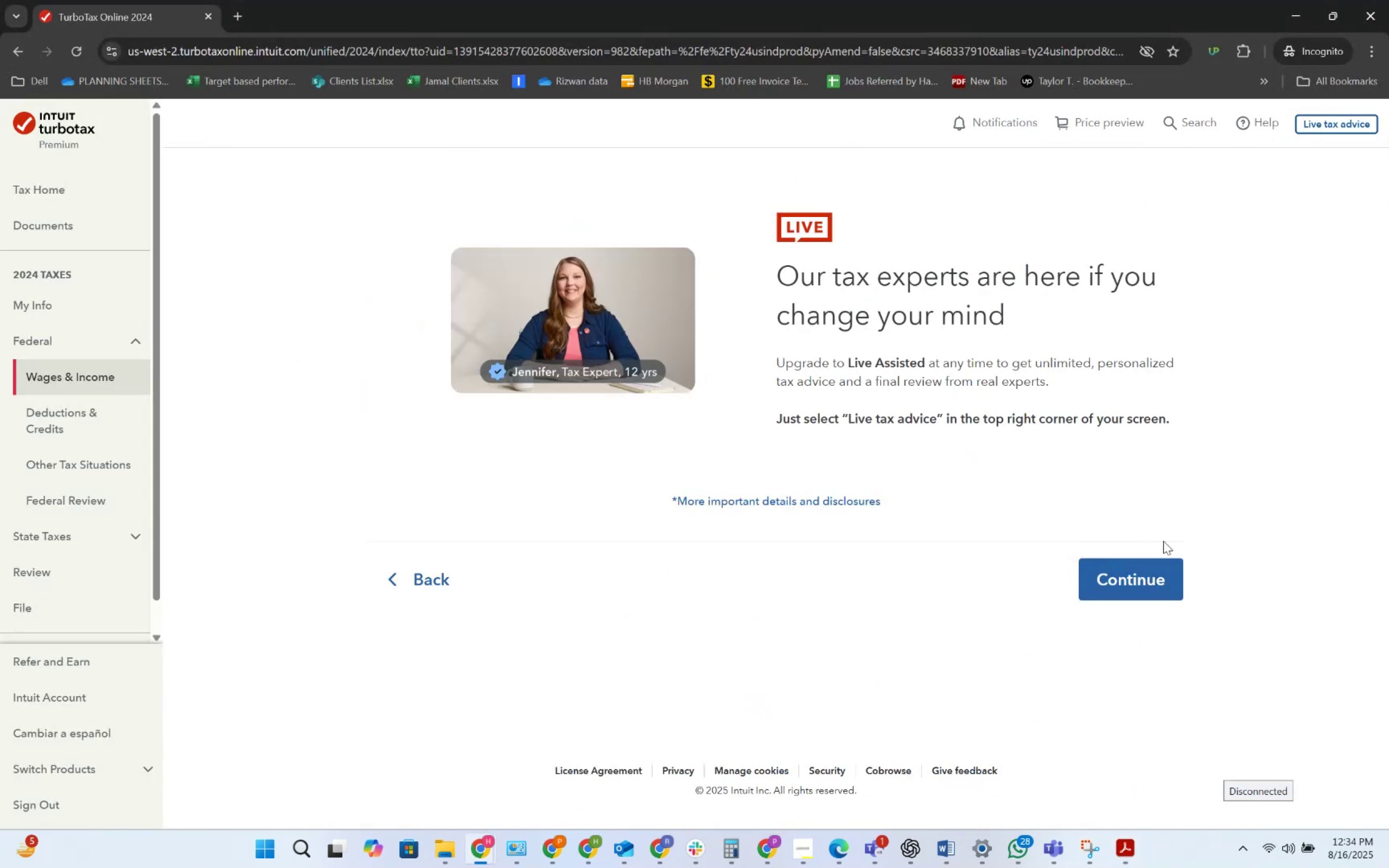 
left_click([1165, 567])
 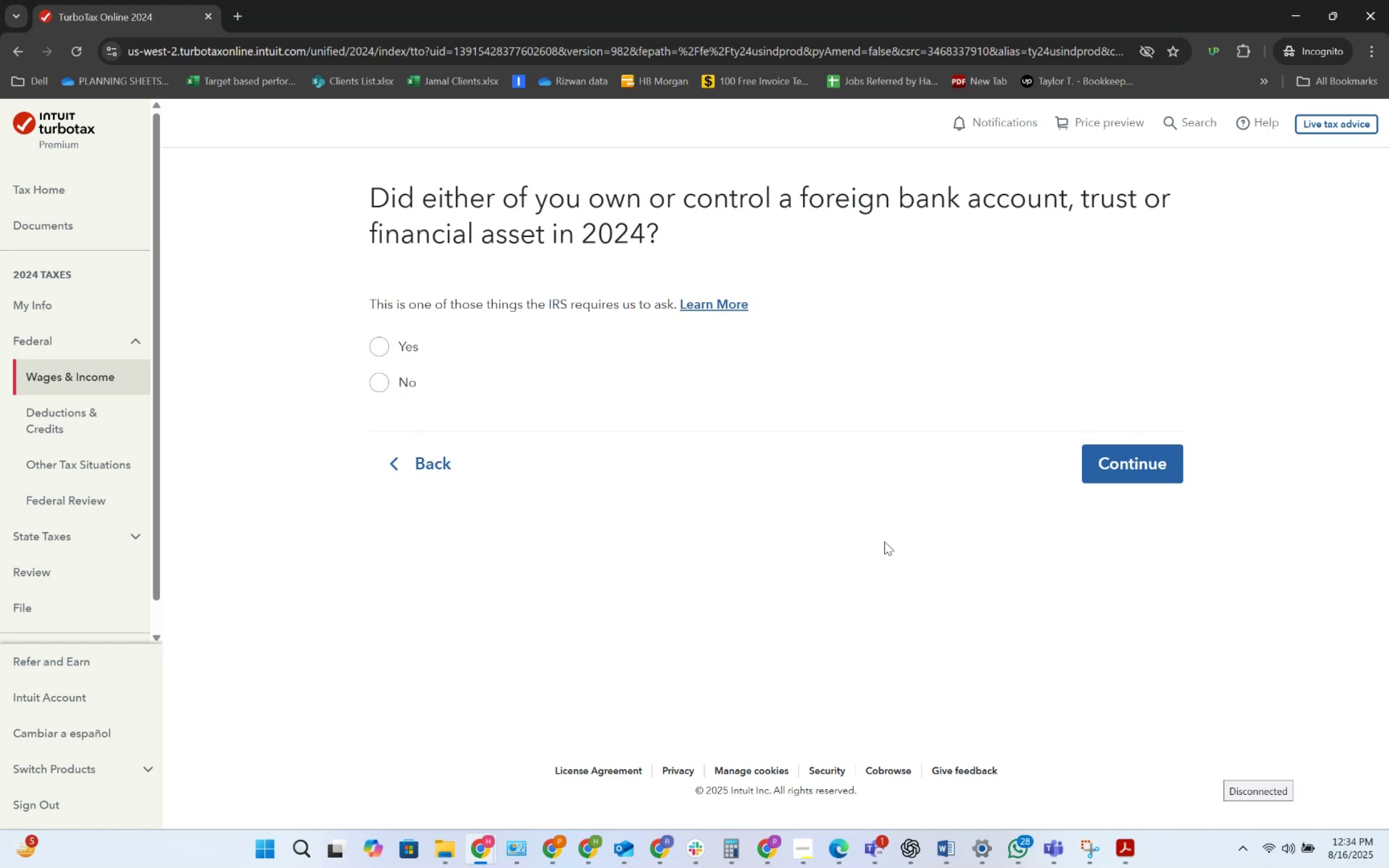 
left_click([406, 397])
 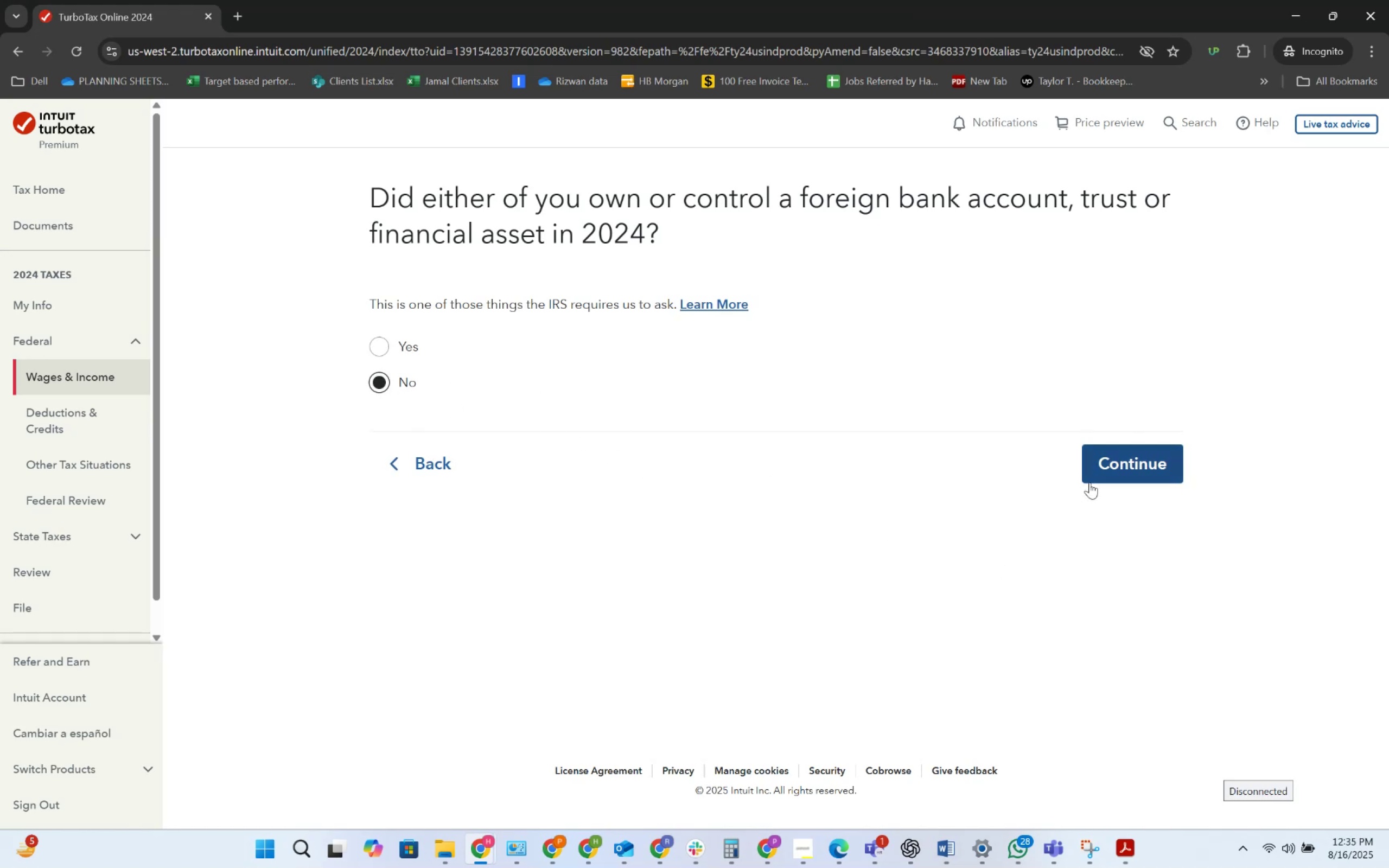 
left_click([1092, 482])
 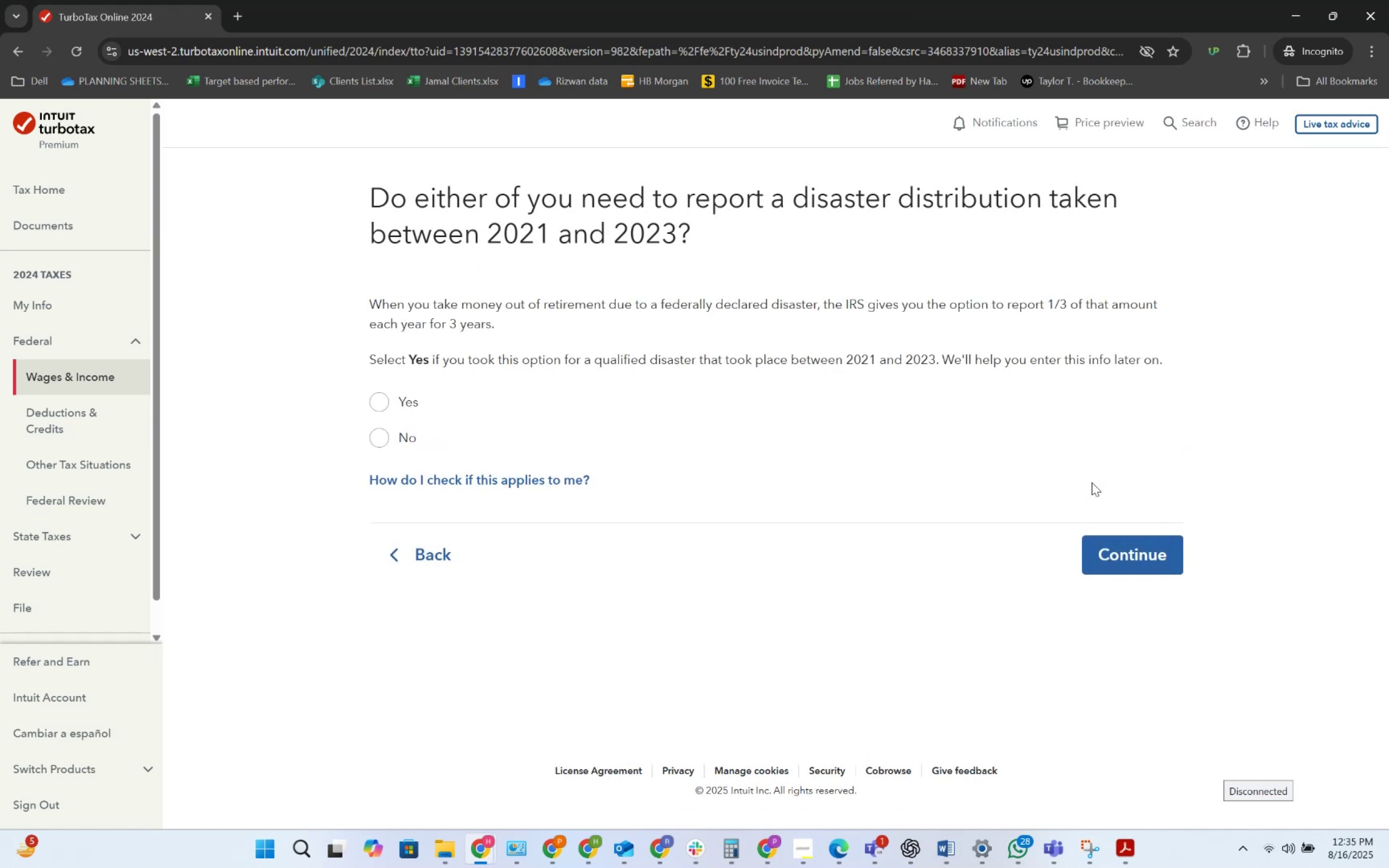 
left_click([406, 454])
 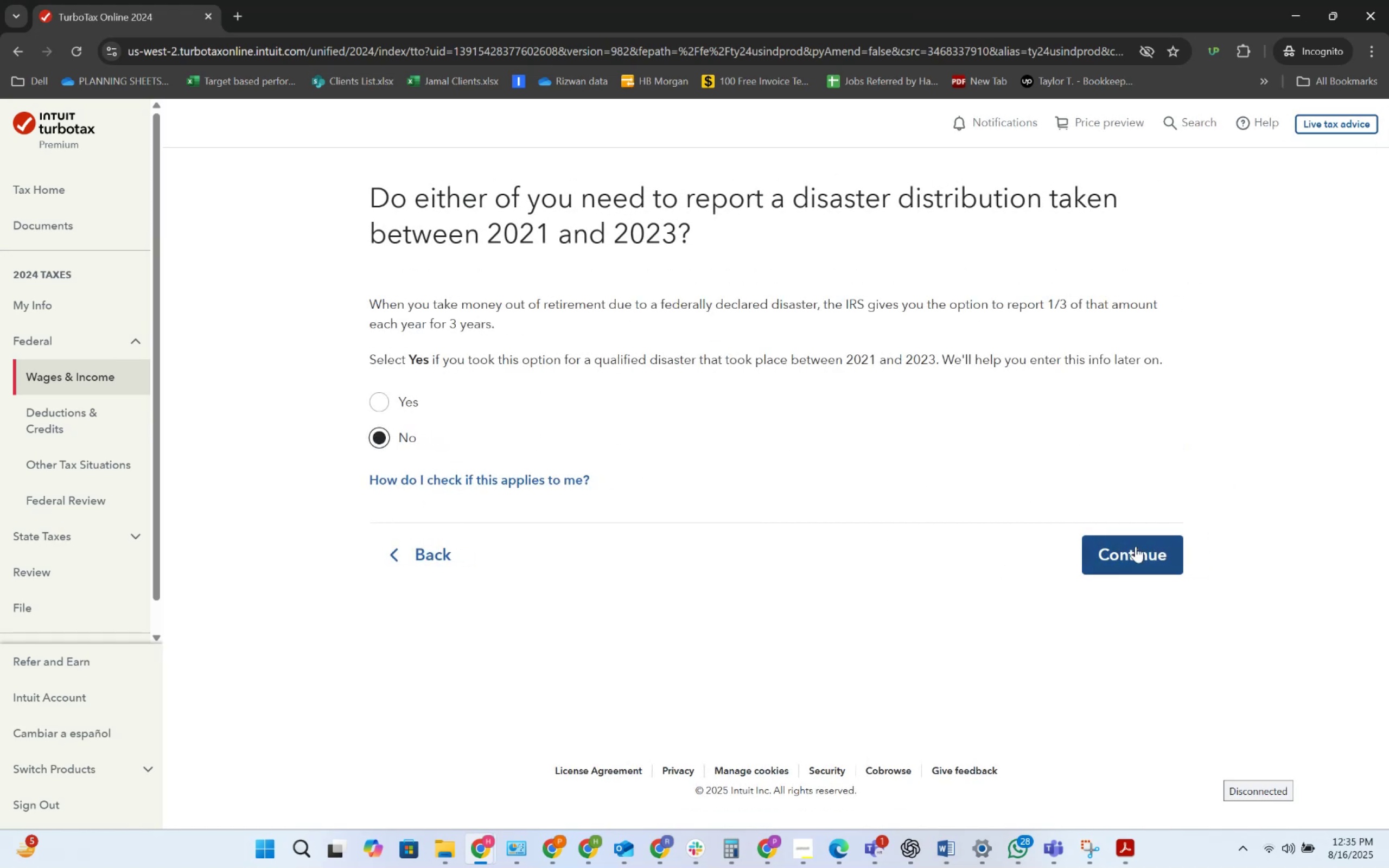 
left_click([1130, 542])
 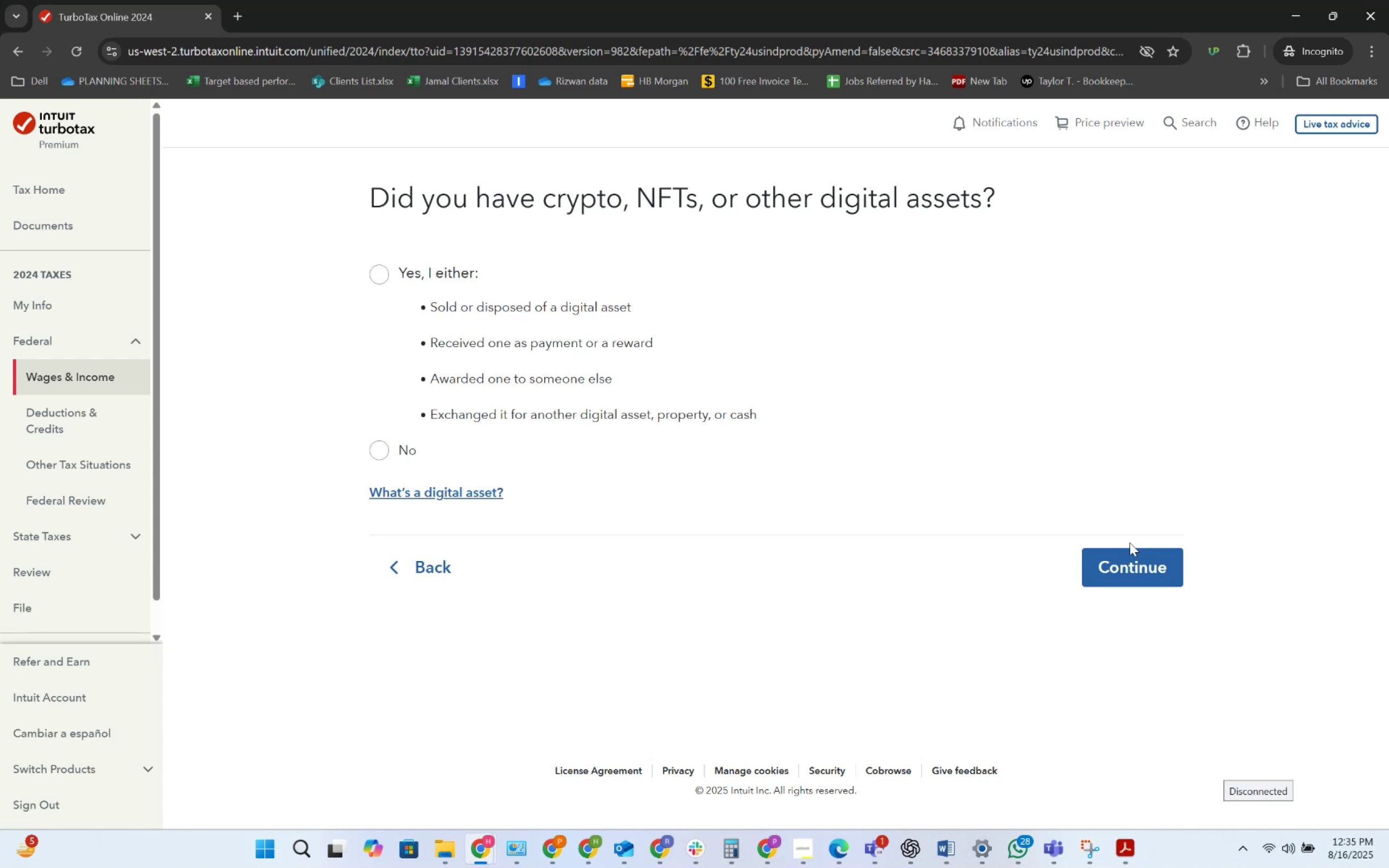 
wait(10.21)
 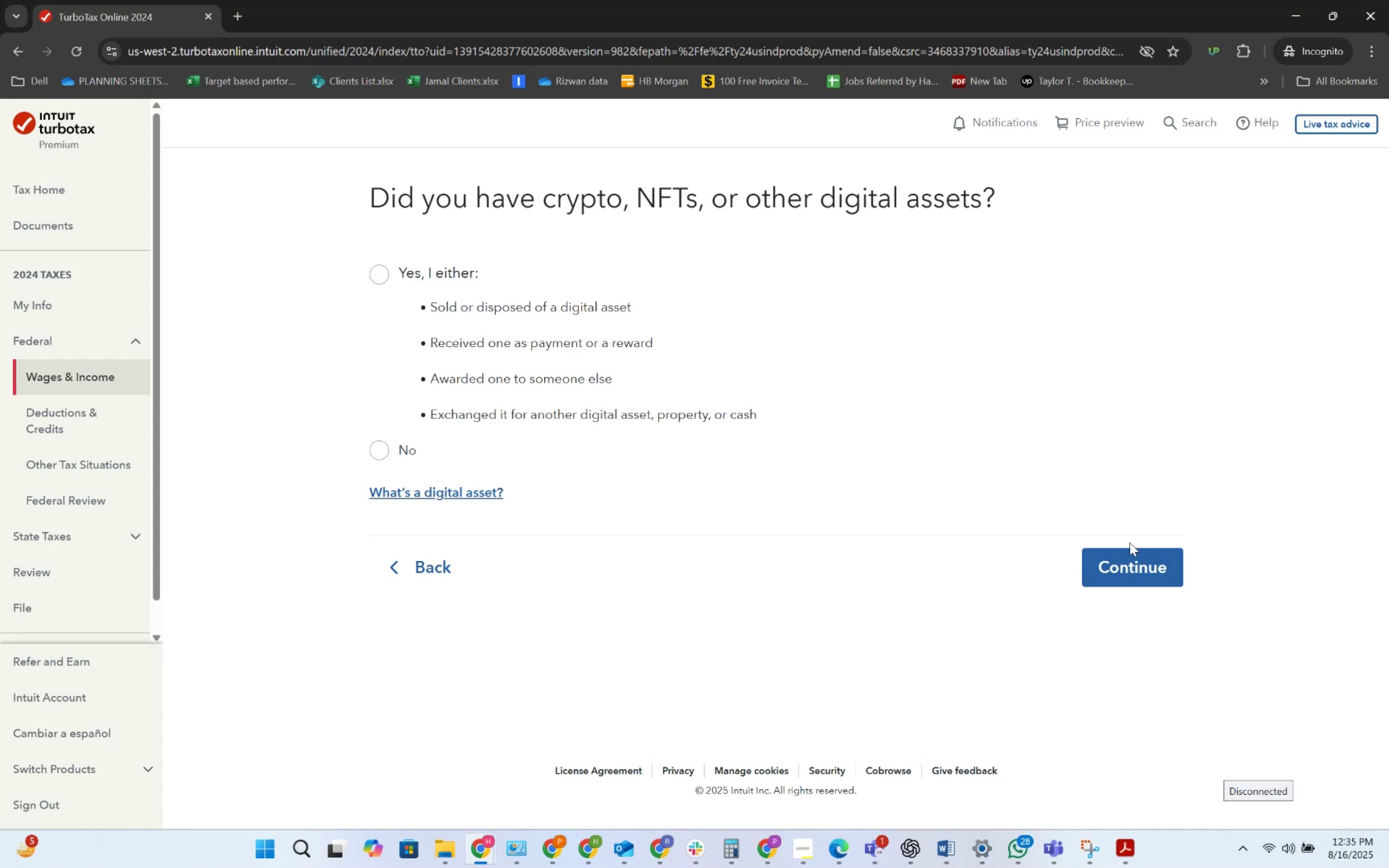 
left_click([418, 277])
 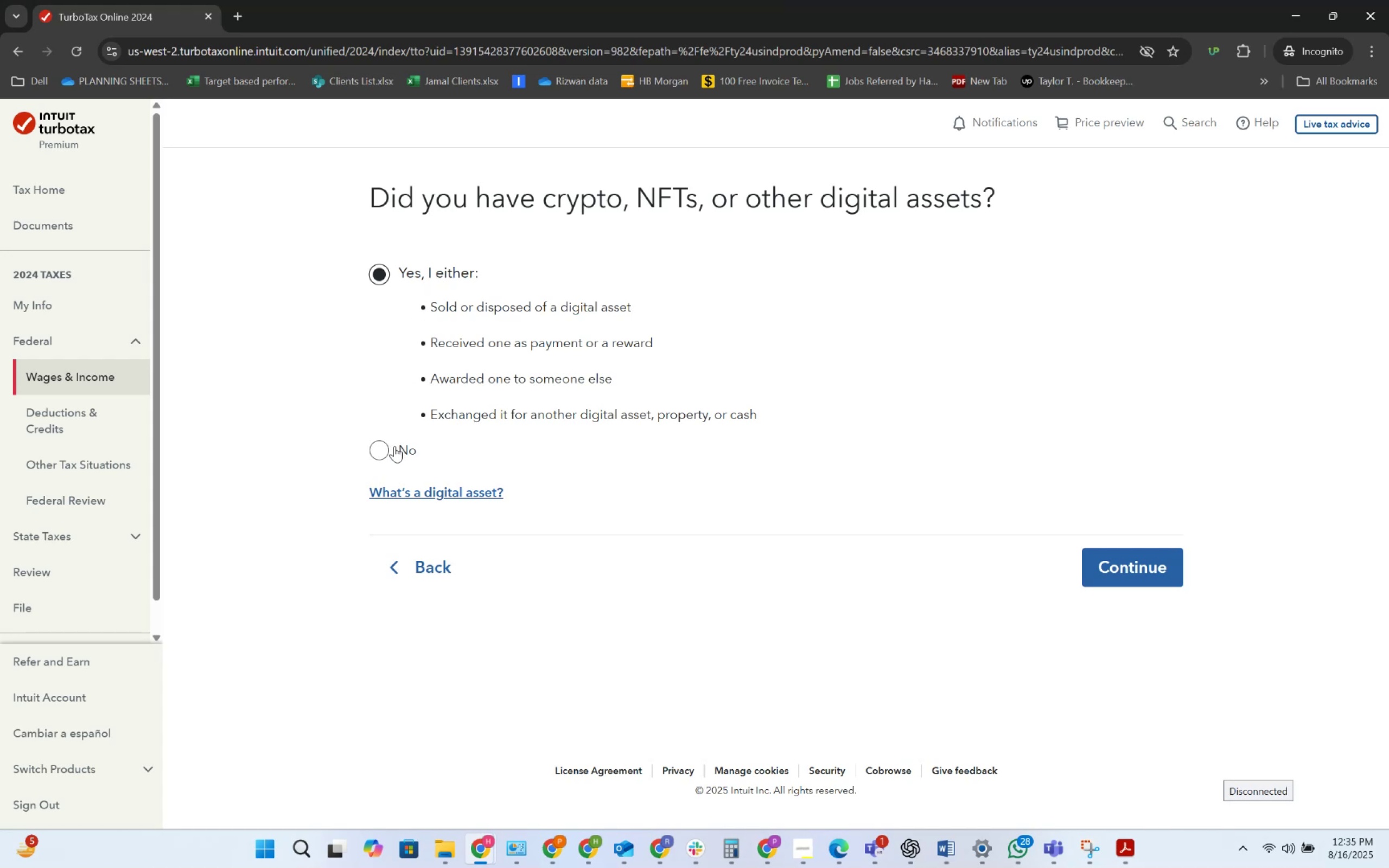 
left_click([394, 446])
 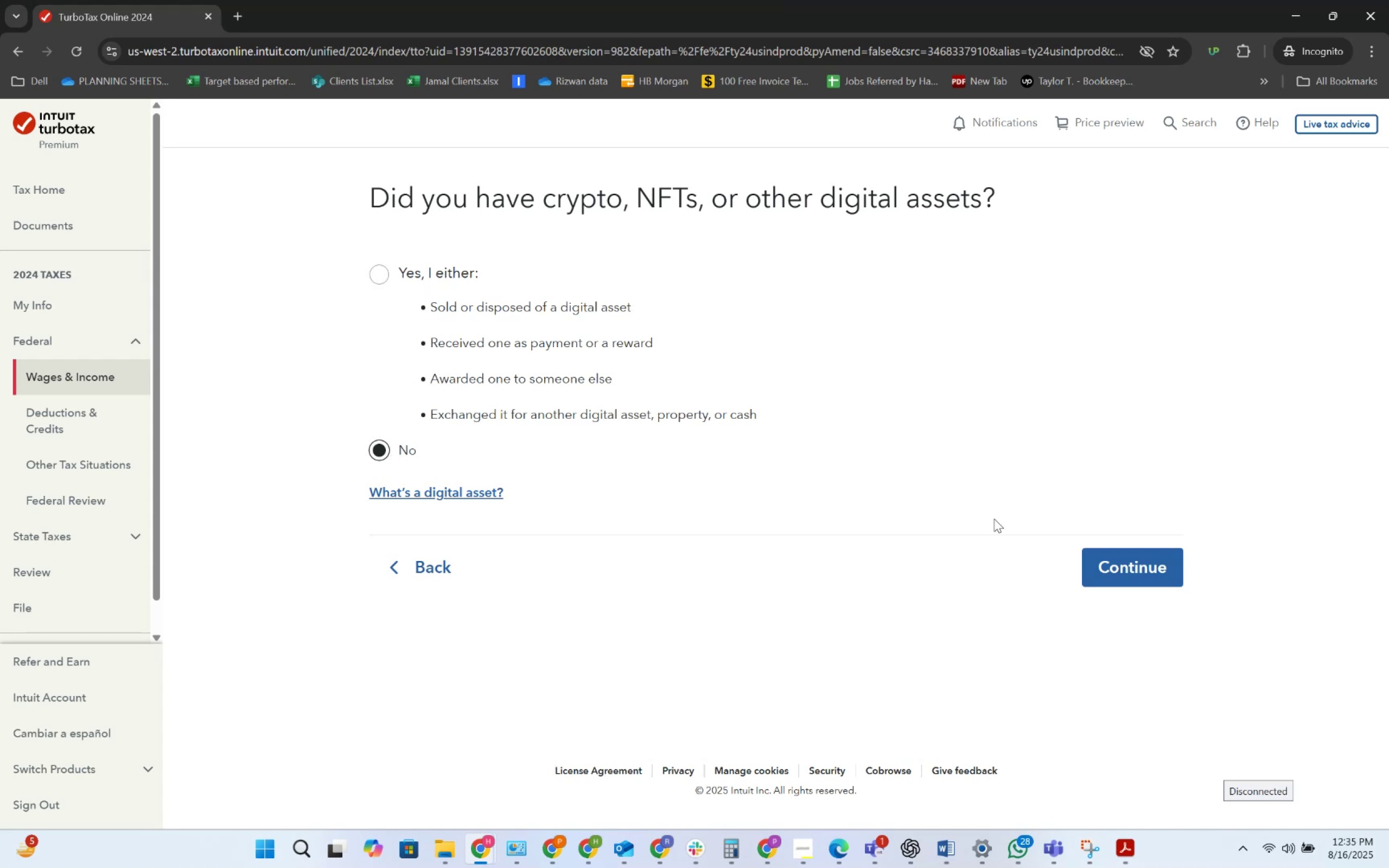 
left_click([1116, 552])
 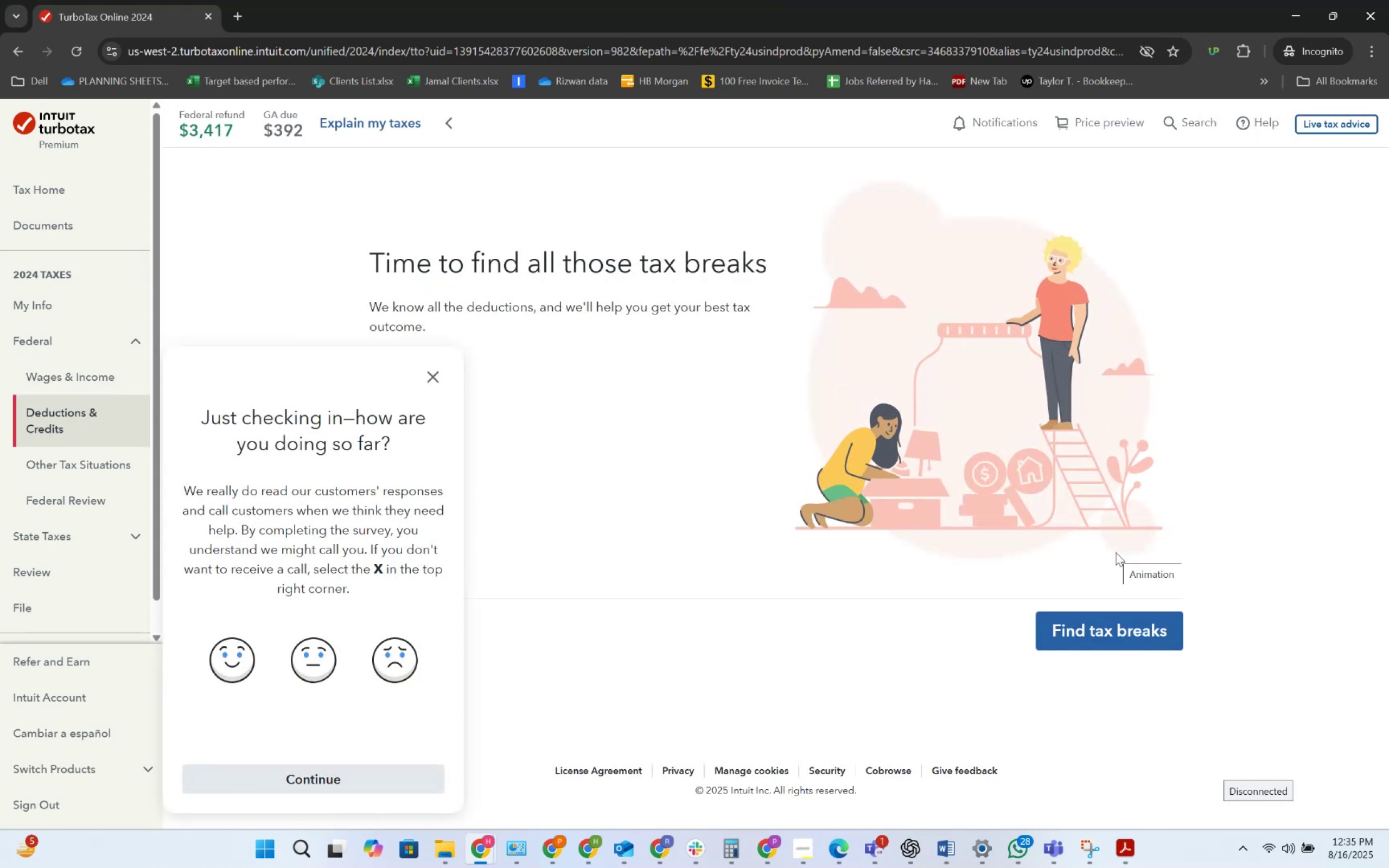 
wait(7.92)
 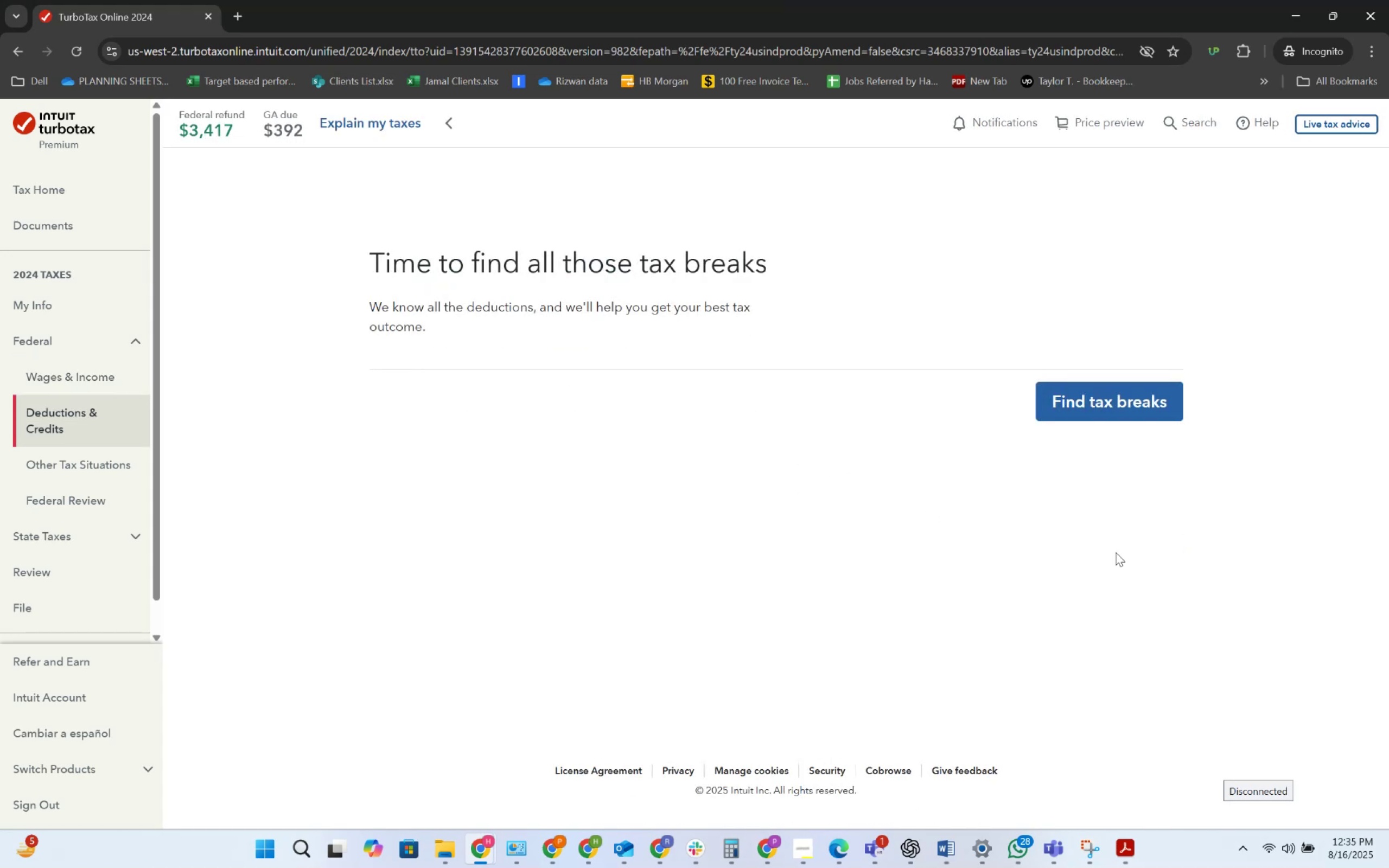 
left_click([425, 379])
 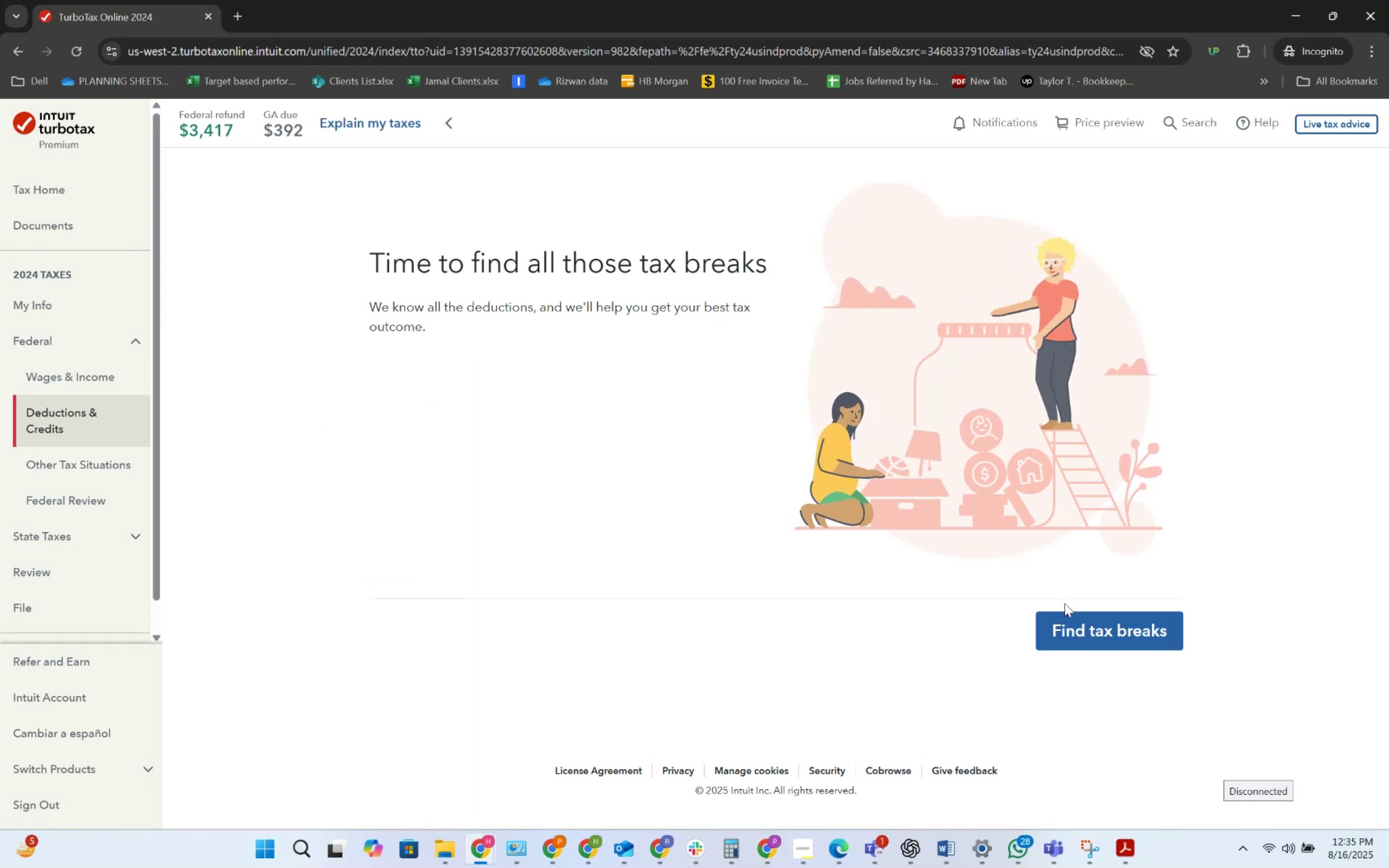 
left_click([1075, 620])
 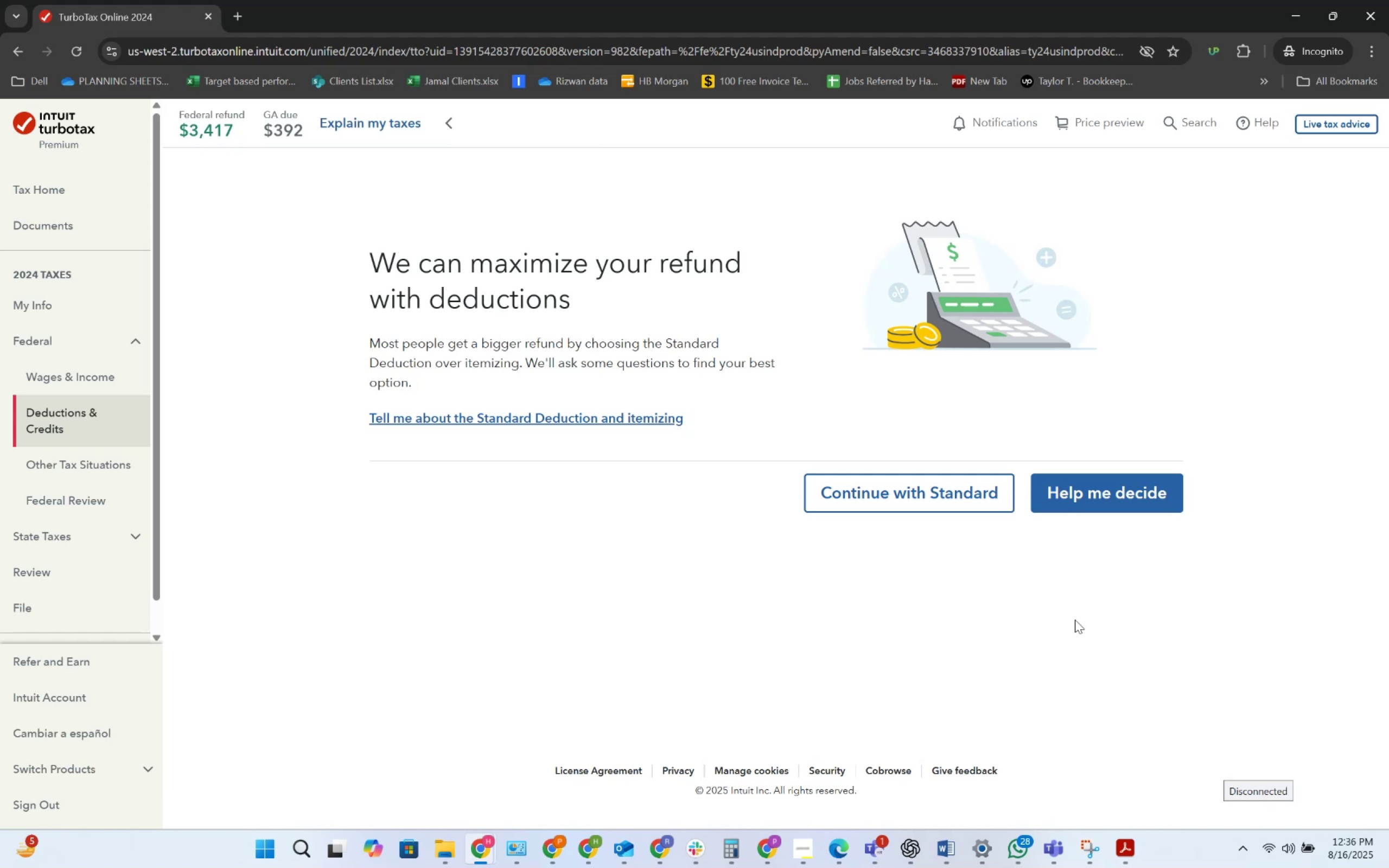 
wait(49.16)
 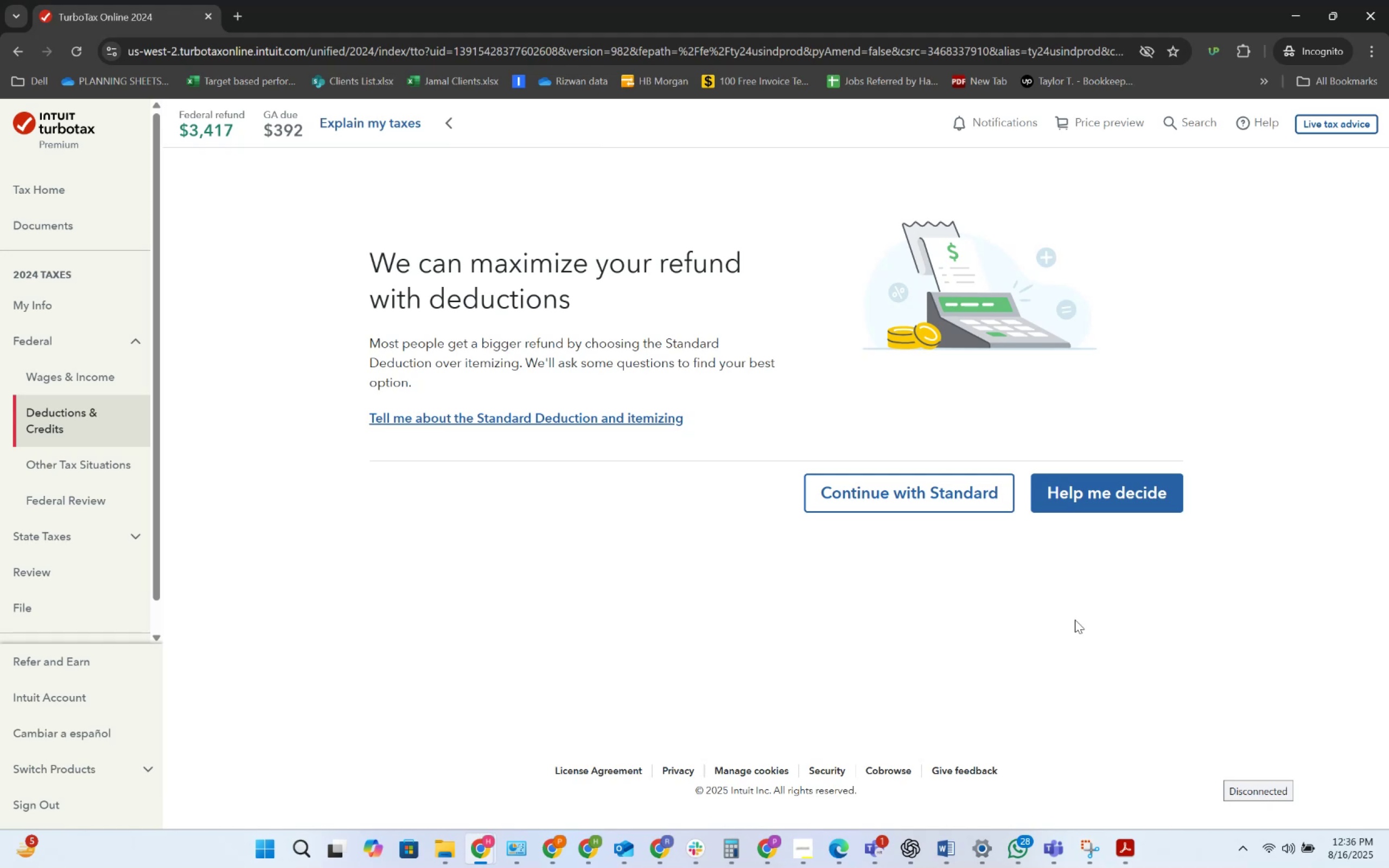 
left_click([882, 474])
 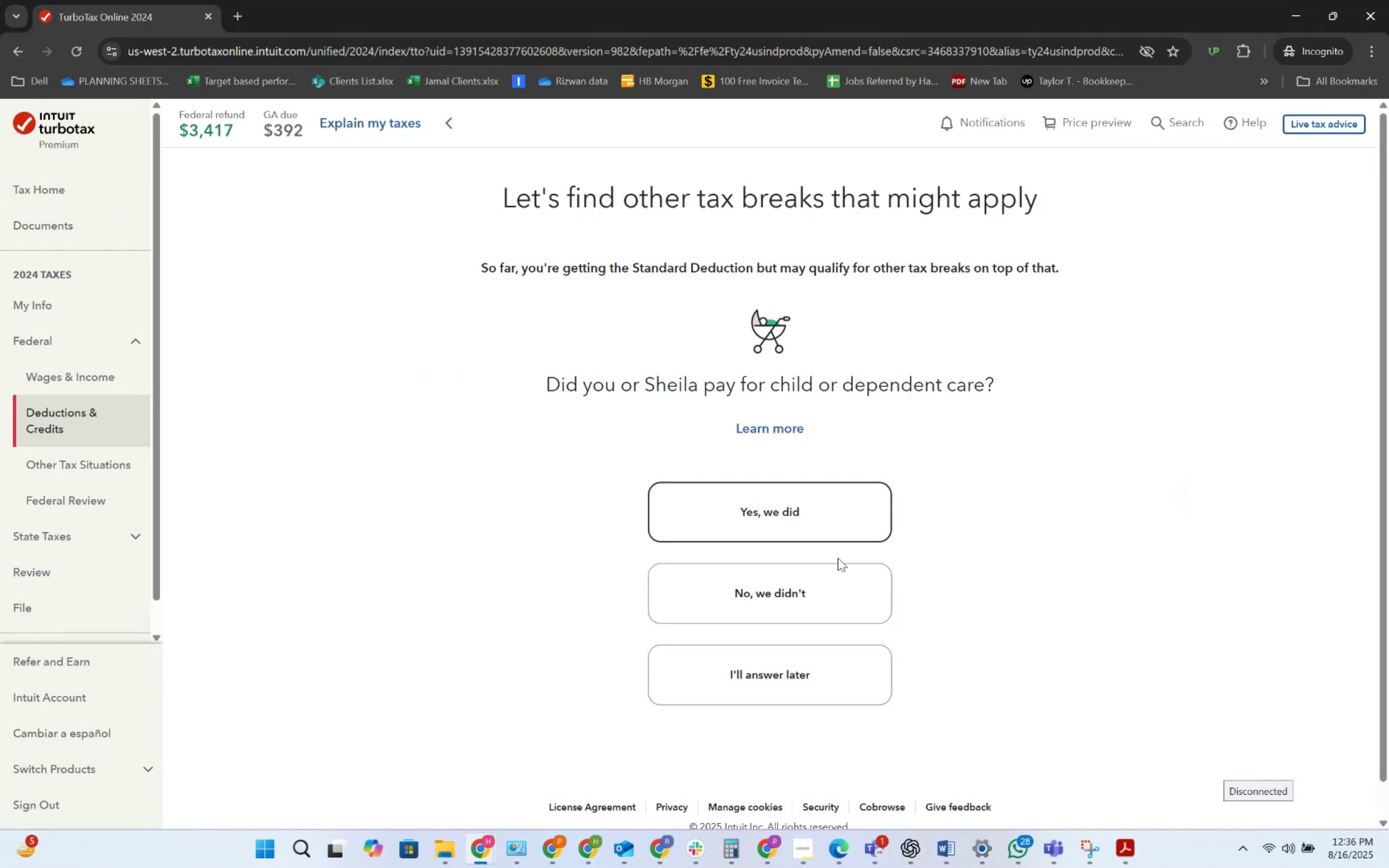 
left_click([833, 569])
 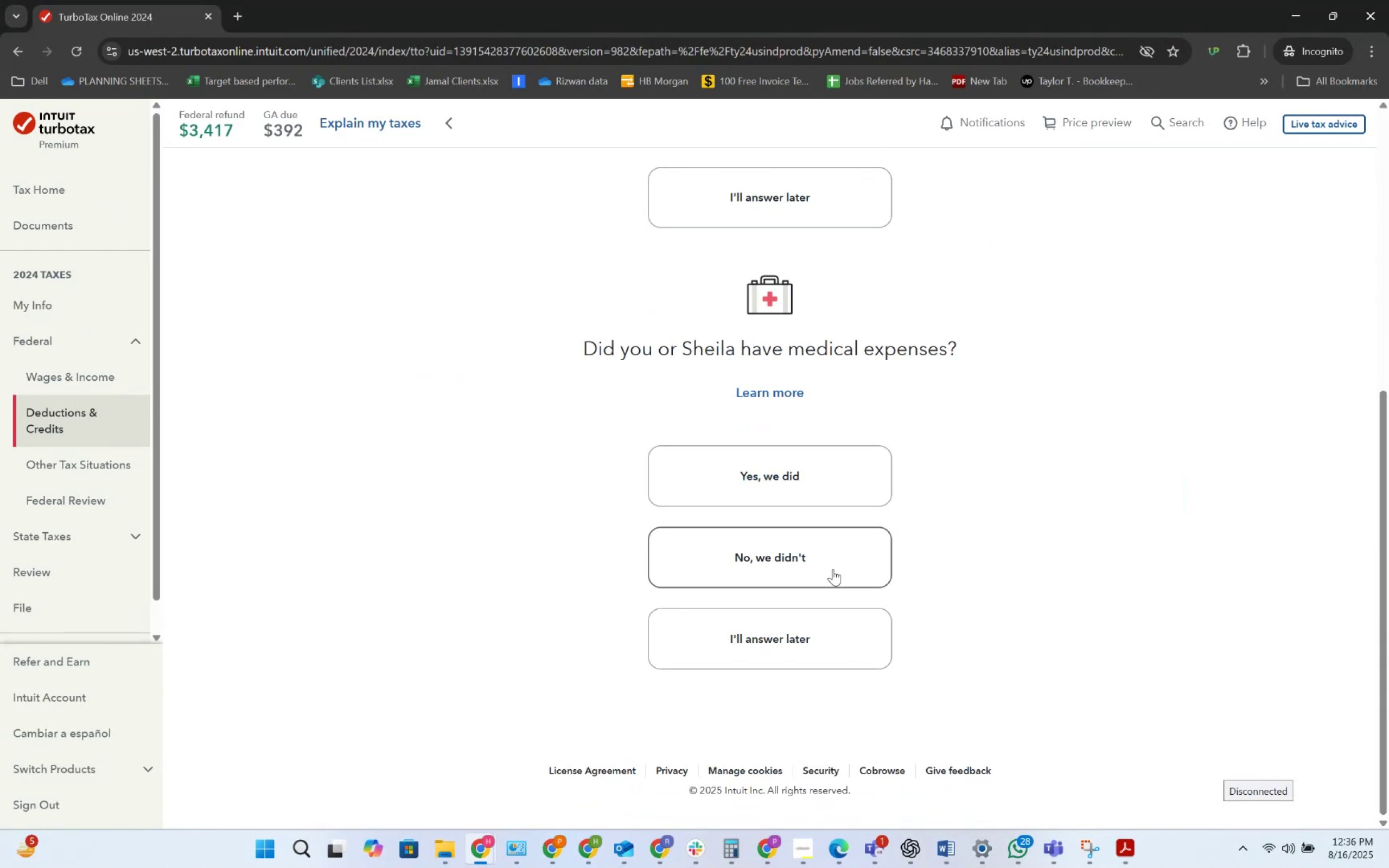 
left_click([833, 569])
 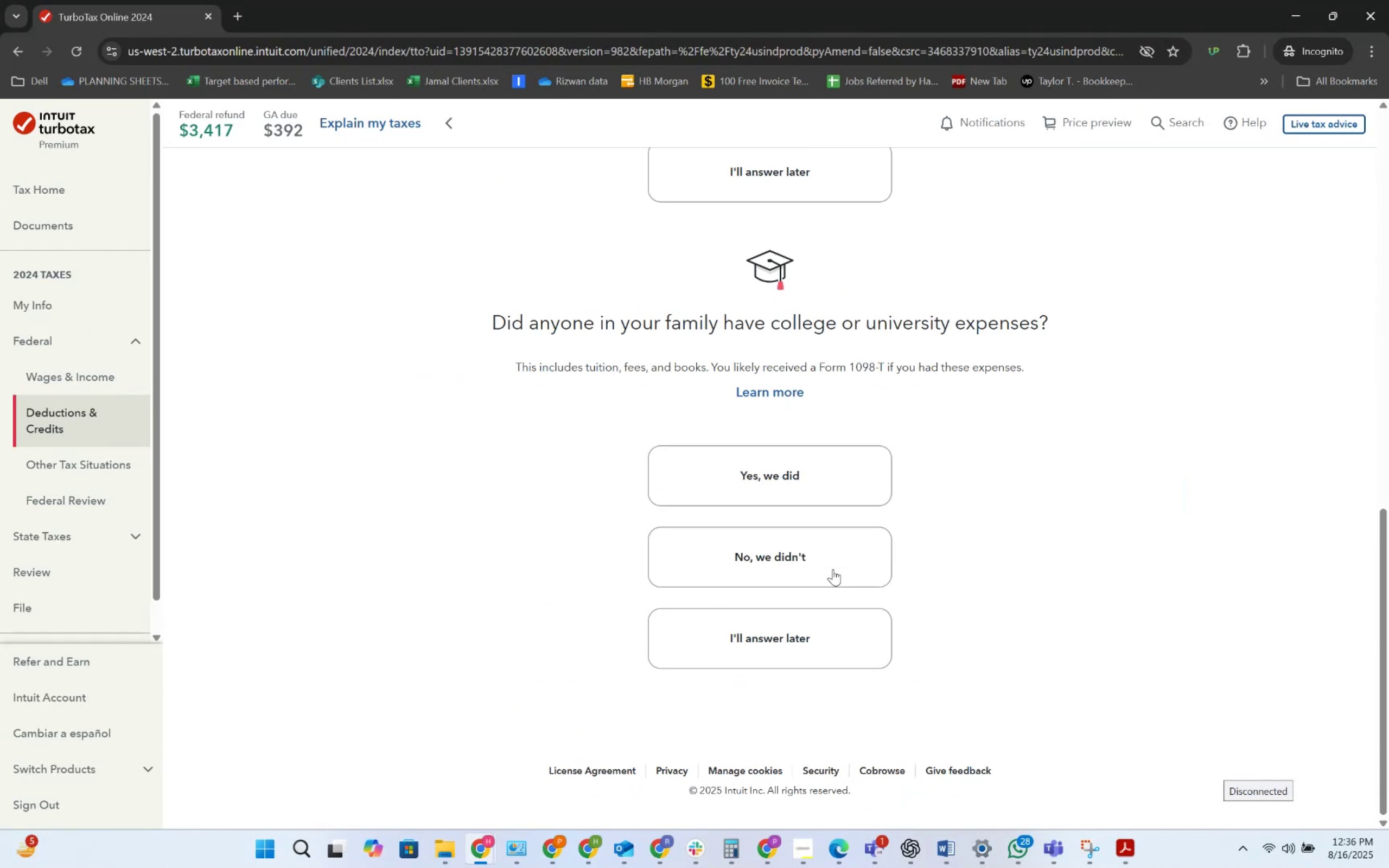 
left_click([833, 569])
 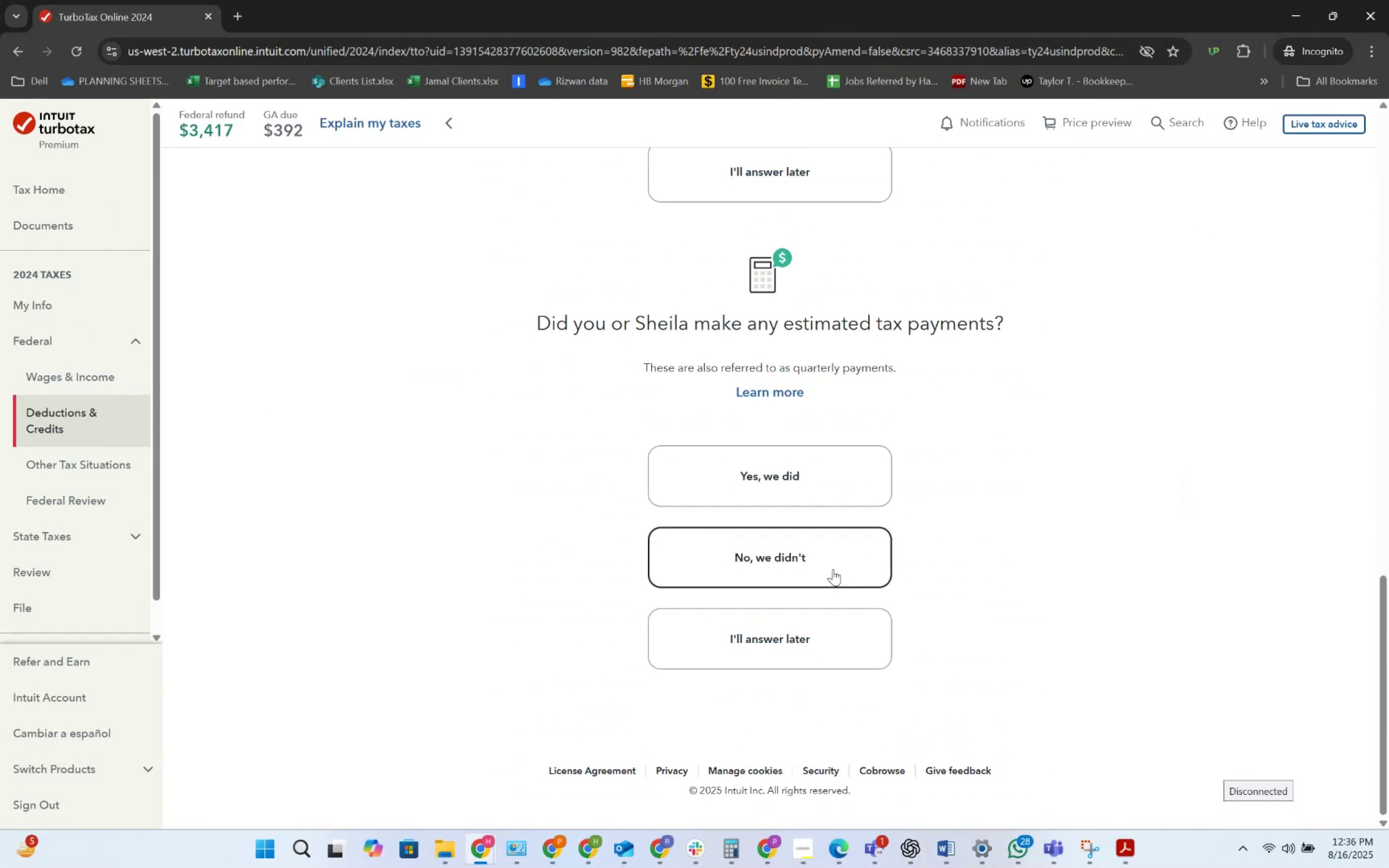 
left_click([833, 569])
 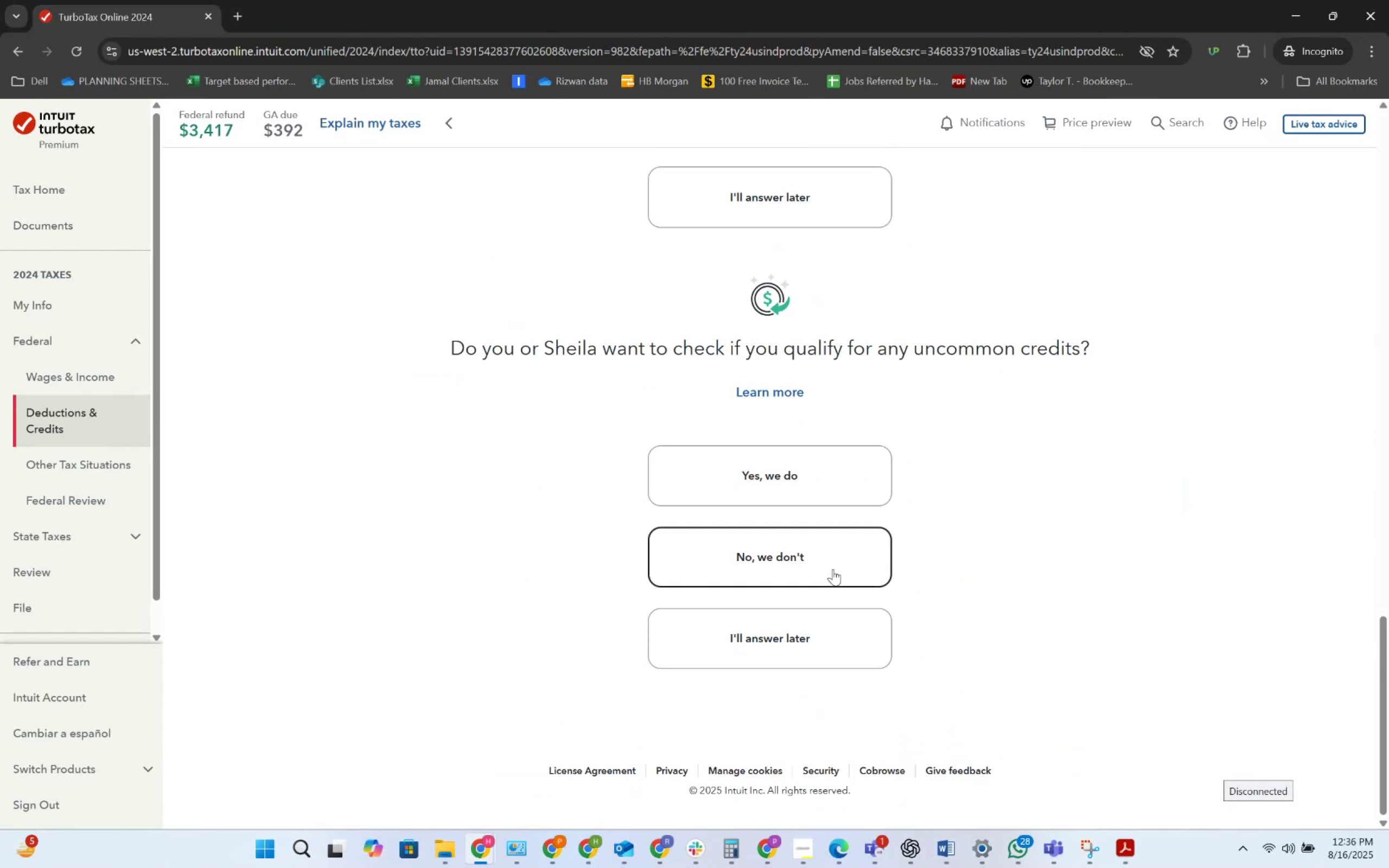 
left_click([833, 569])
 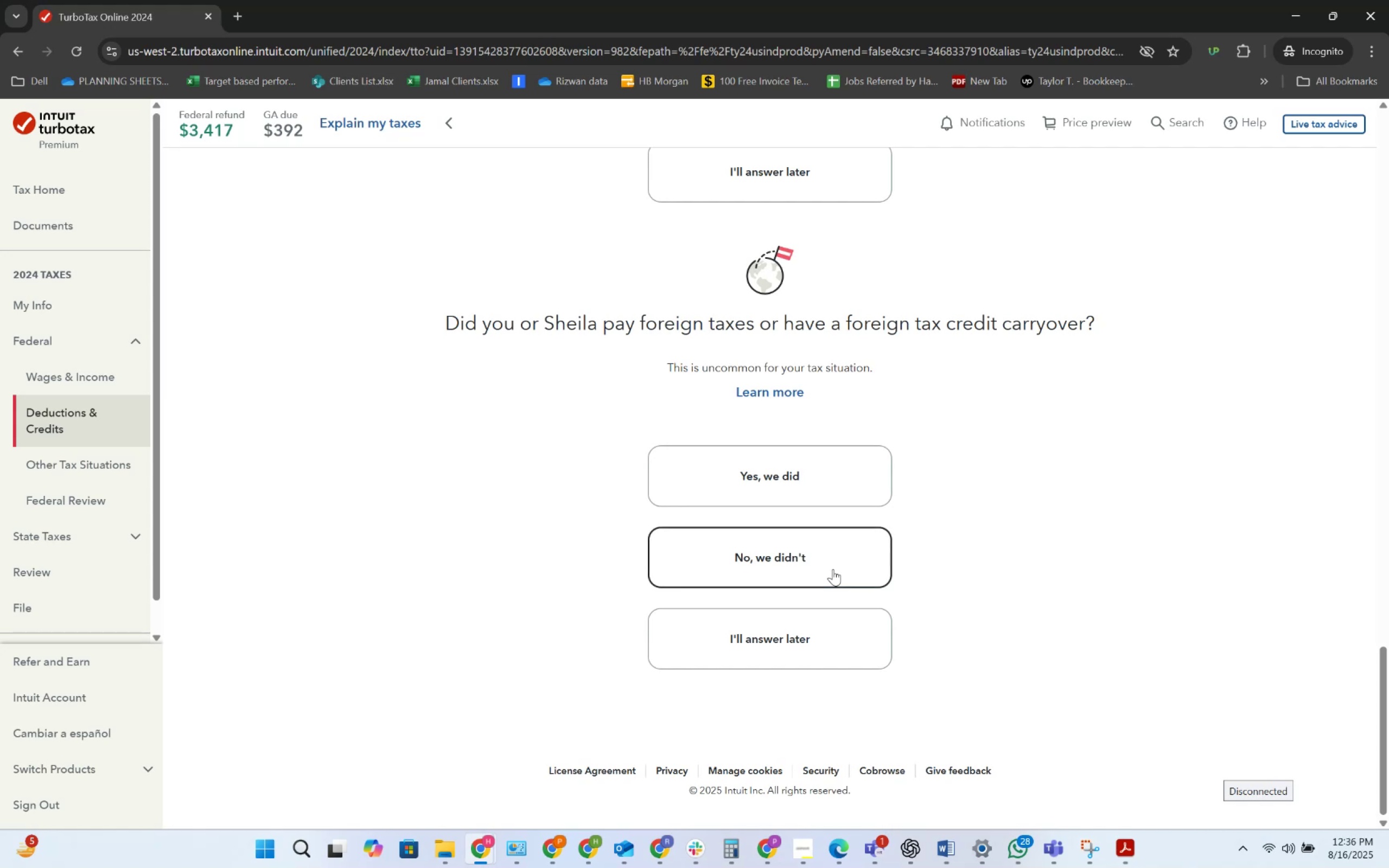 
left_click([833, 569])
 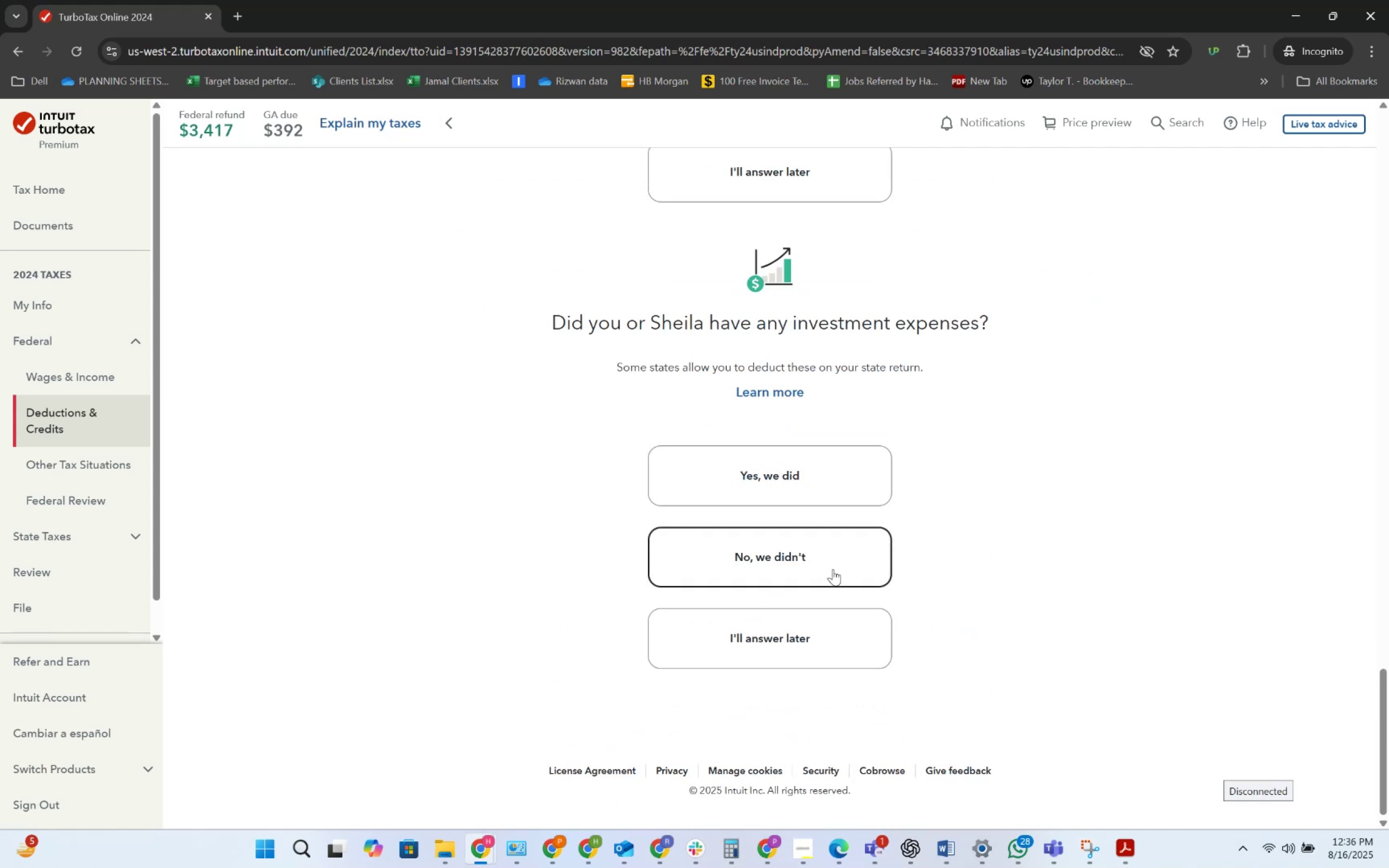 
left_click([833, 569])
 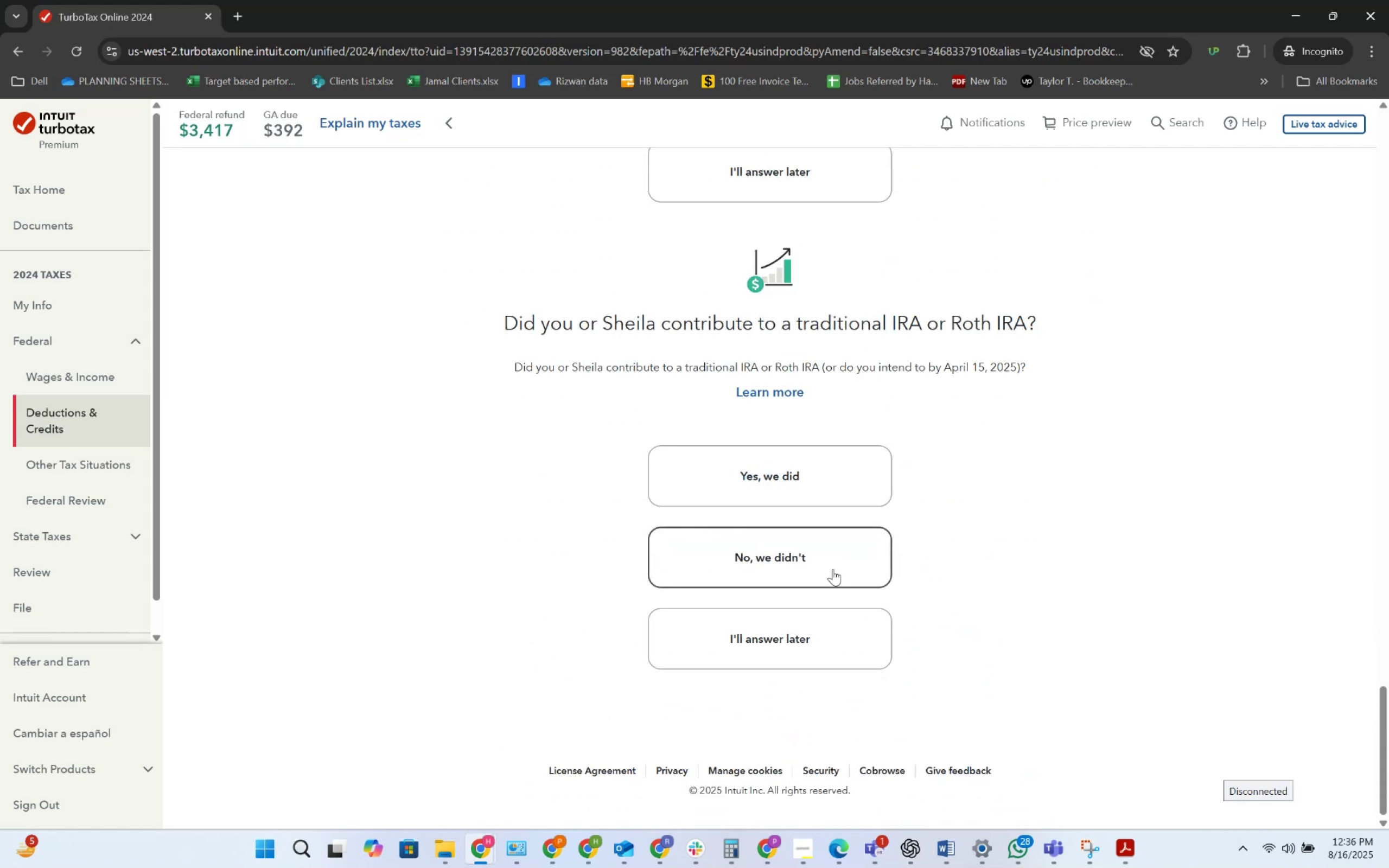 
left_click([833, 569])
 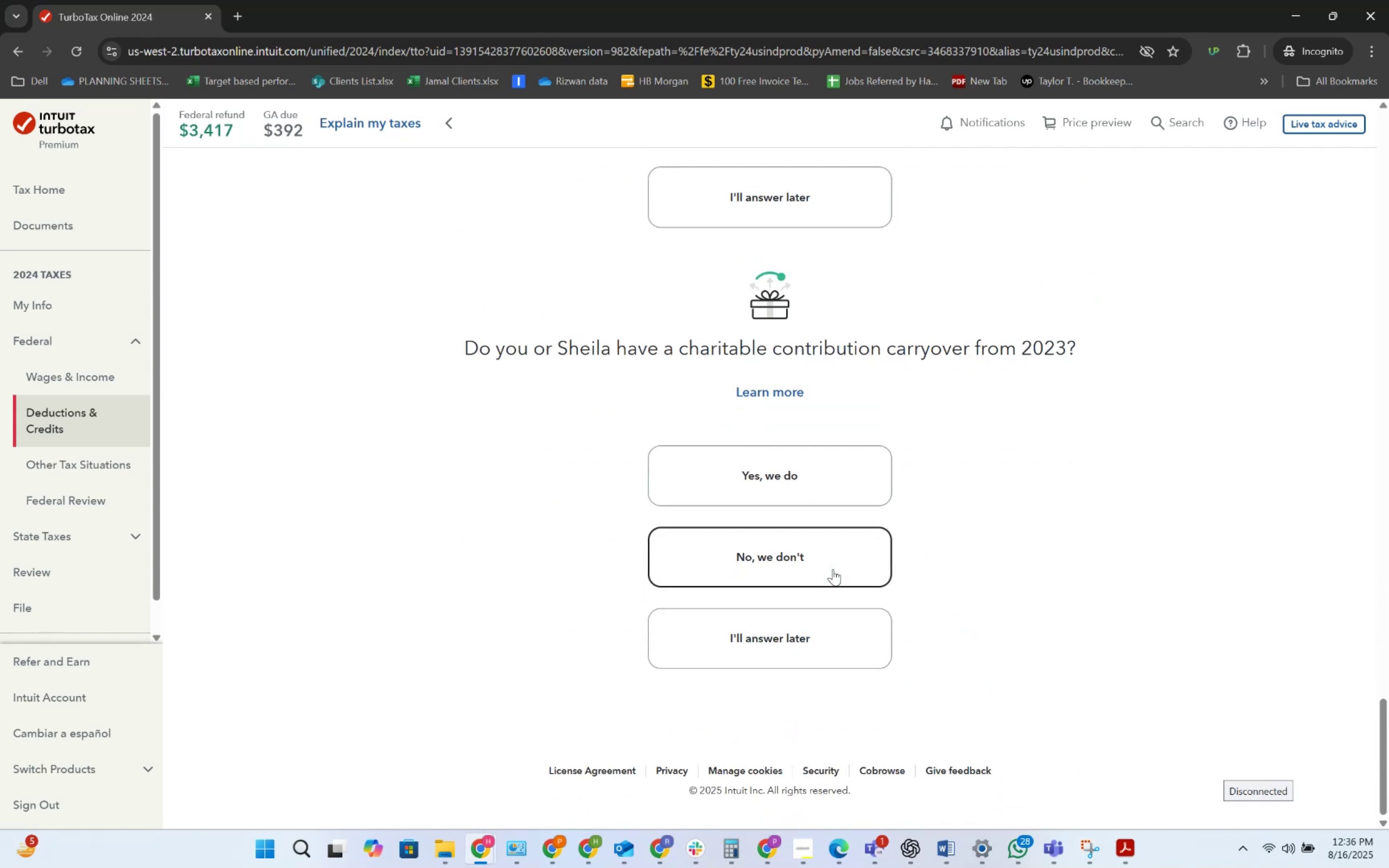 
left_click([833, 569])
 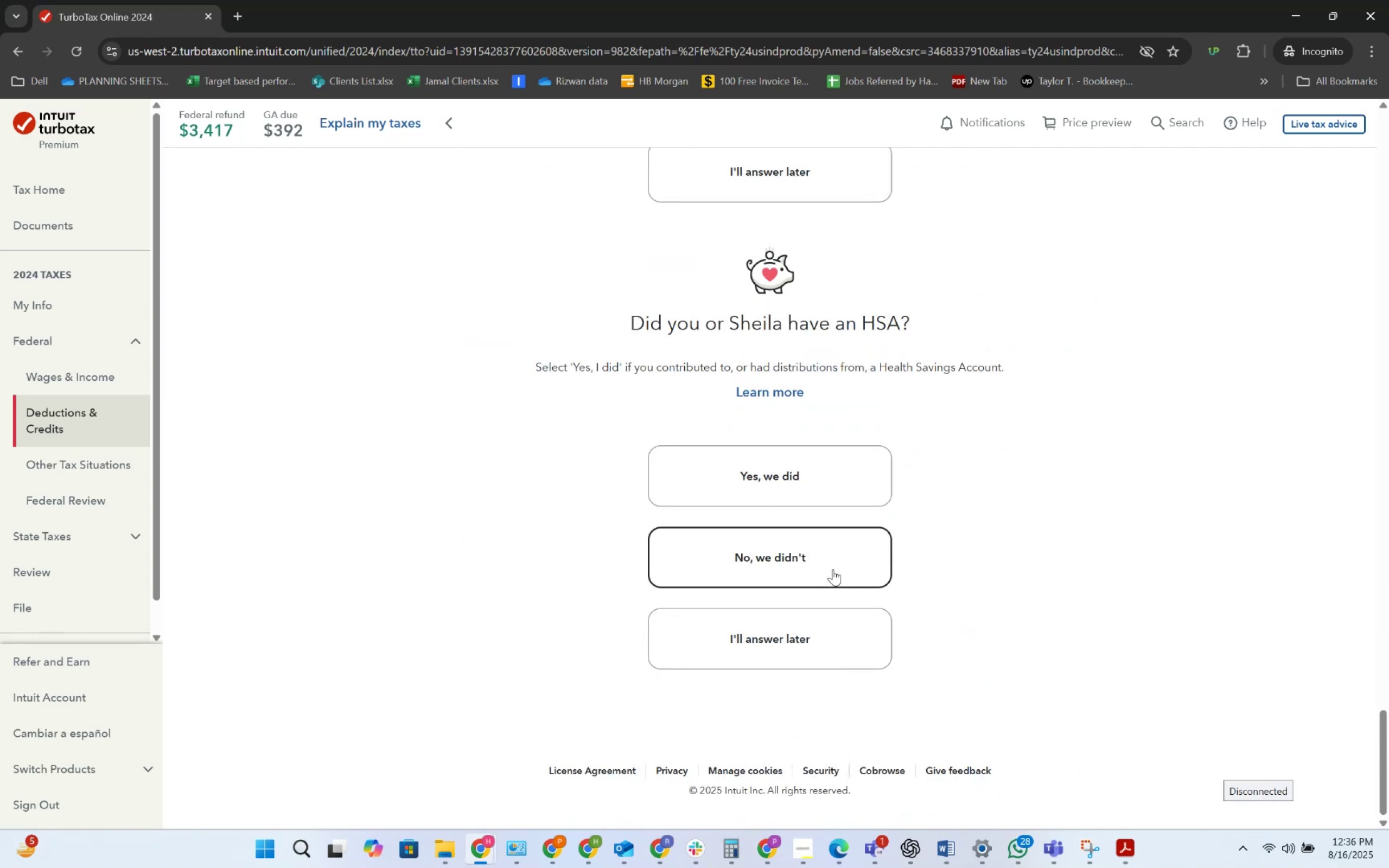 
scroll: coordinate [833, 569], scroll_direction: up, amount: 6.0
 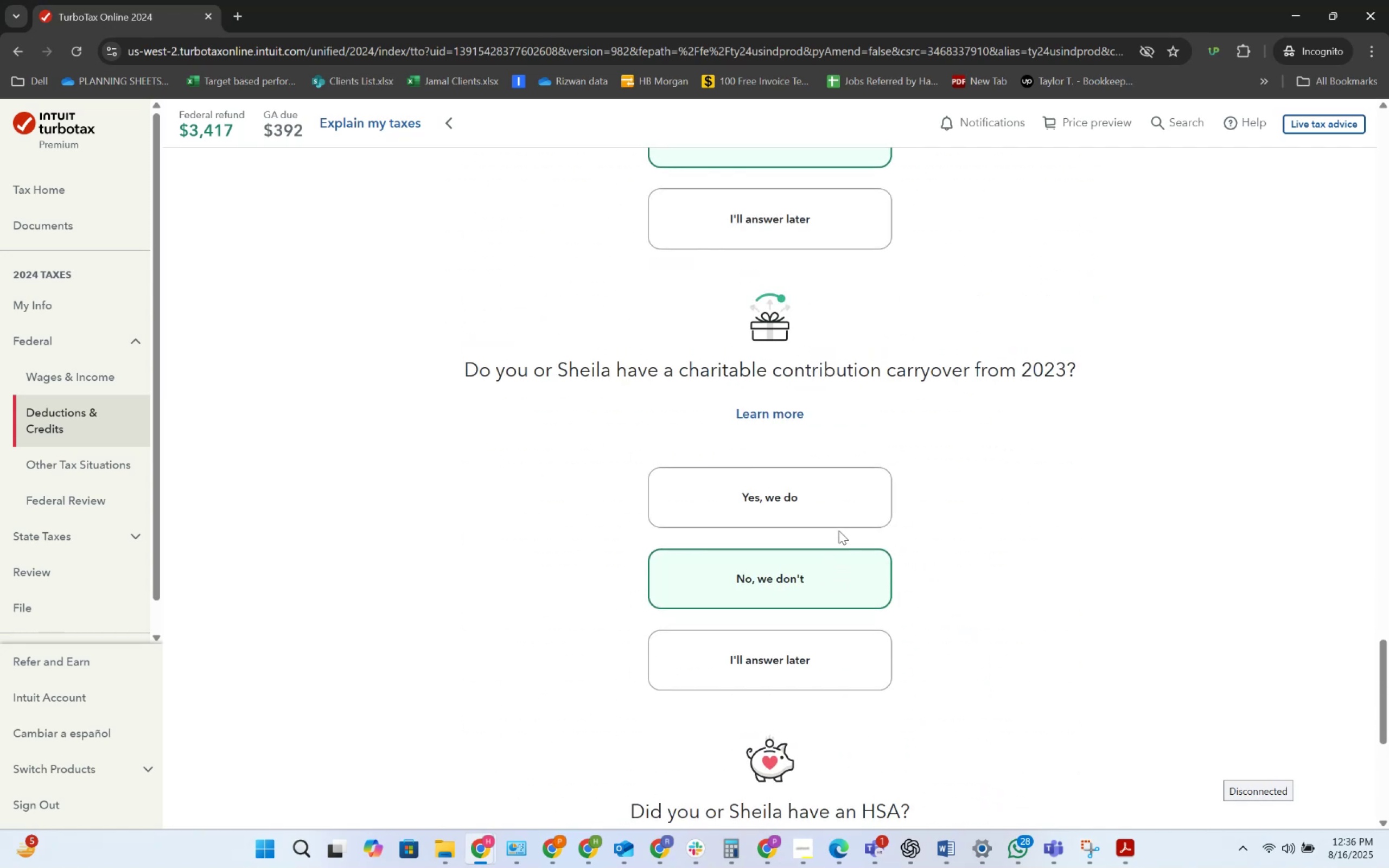 
left_click([833, 492])
 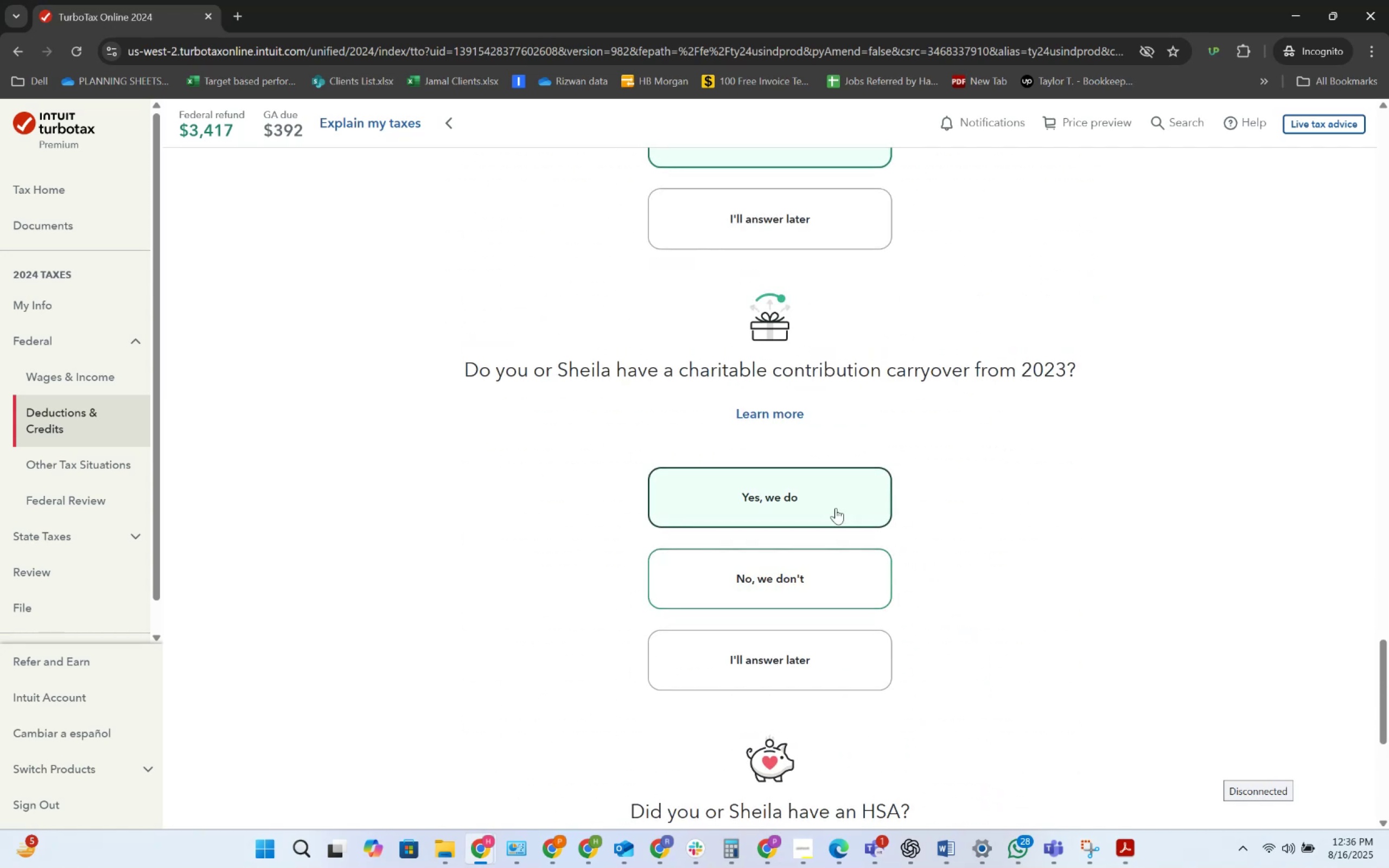 
scroll: coordinate [842, 557], scroll_direction: down, amount: 1.0
 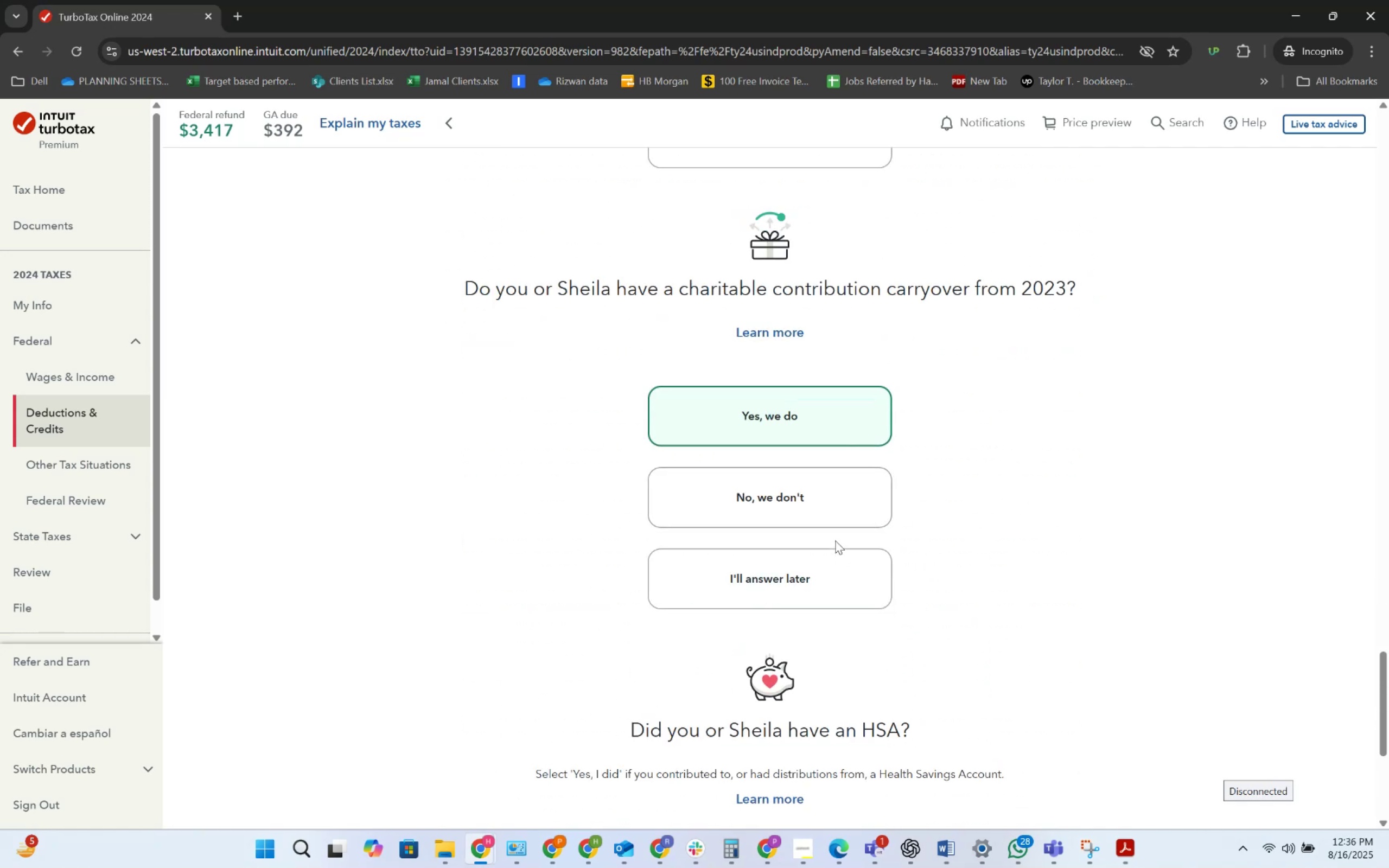 
left_click([830, 524])
 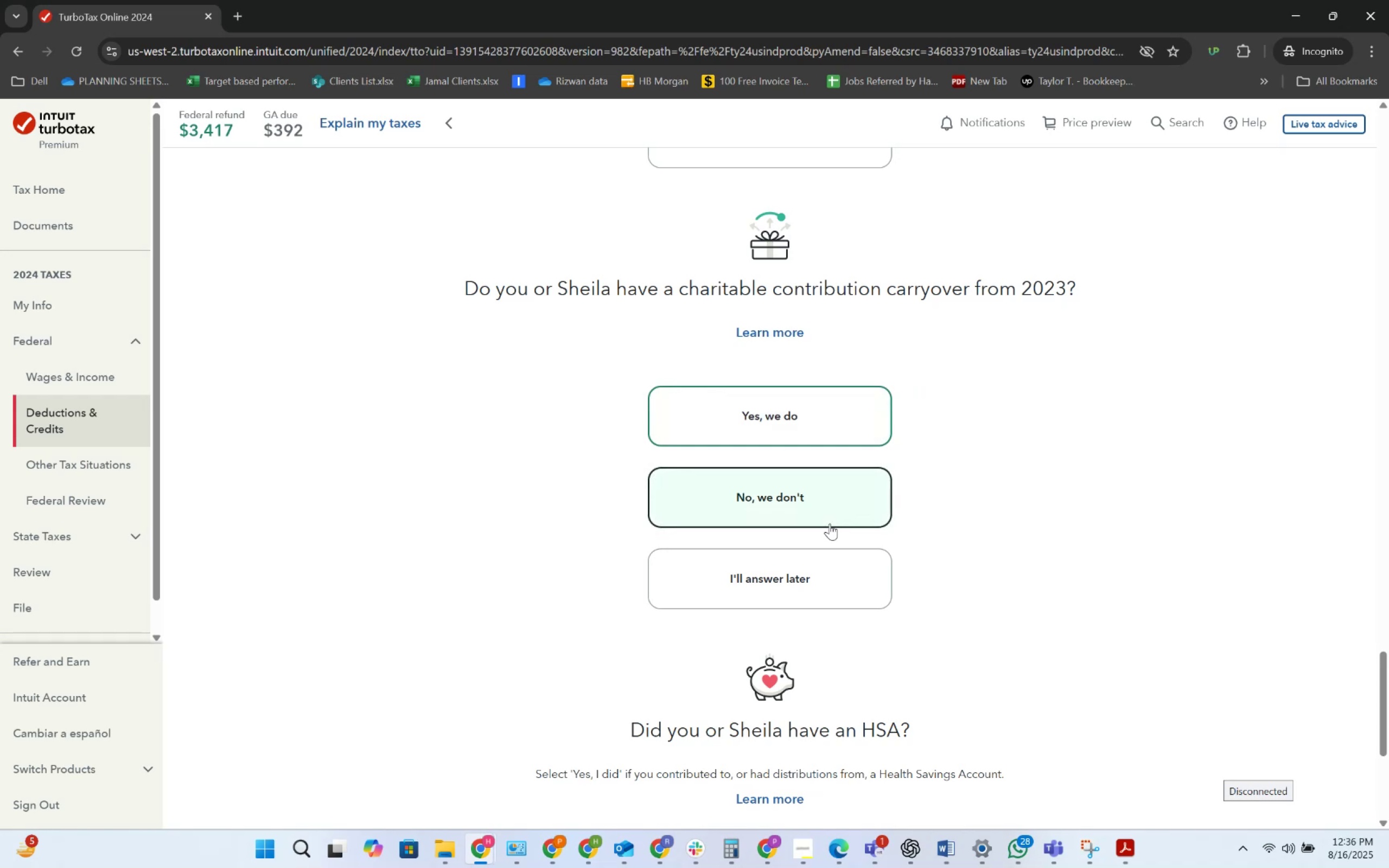 
scroll: coordinate [819, 550], scroll_direction: up, amount: 5.0
 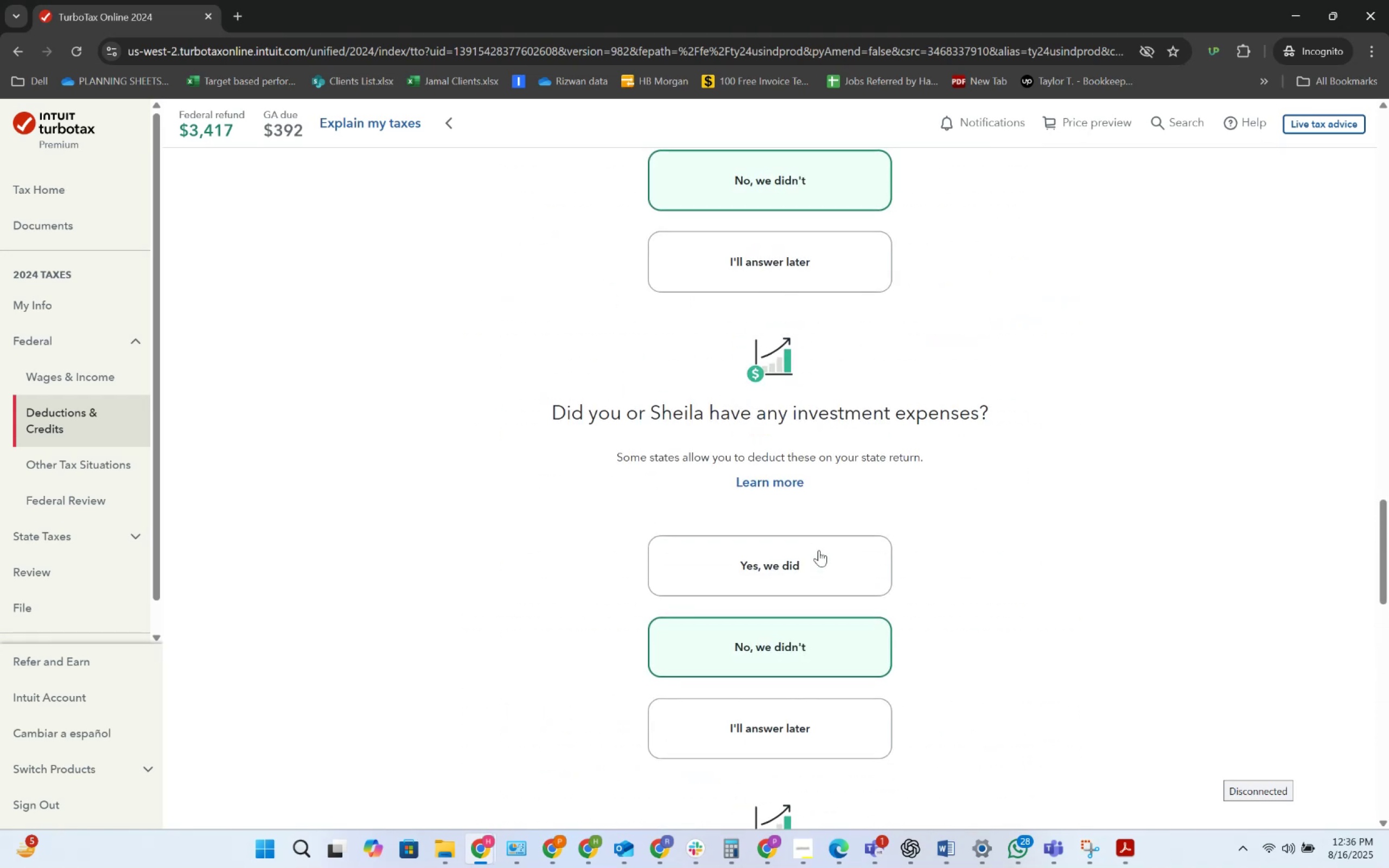 
scroll: coordinate [819, 550], scroll_direction: down, amount: 27.0
 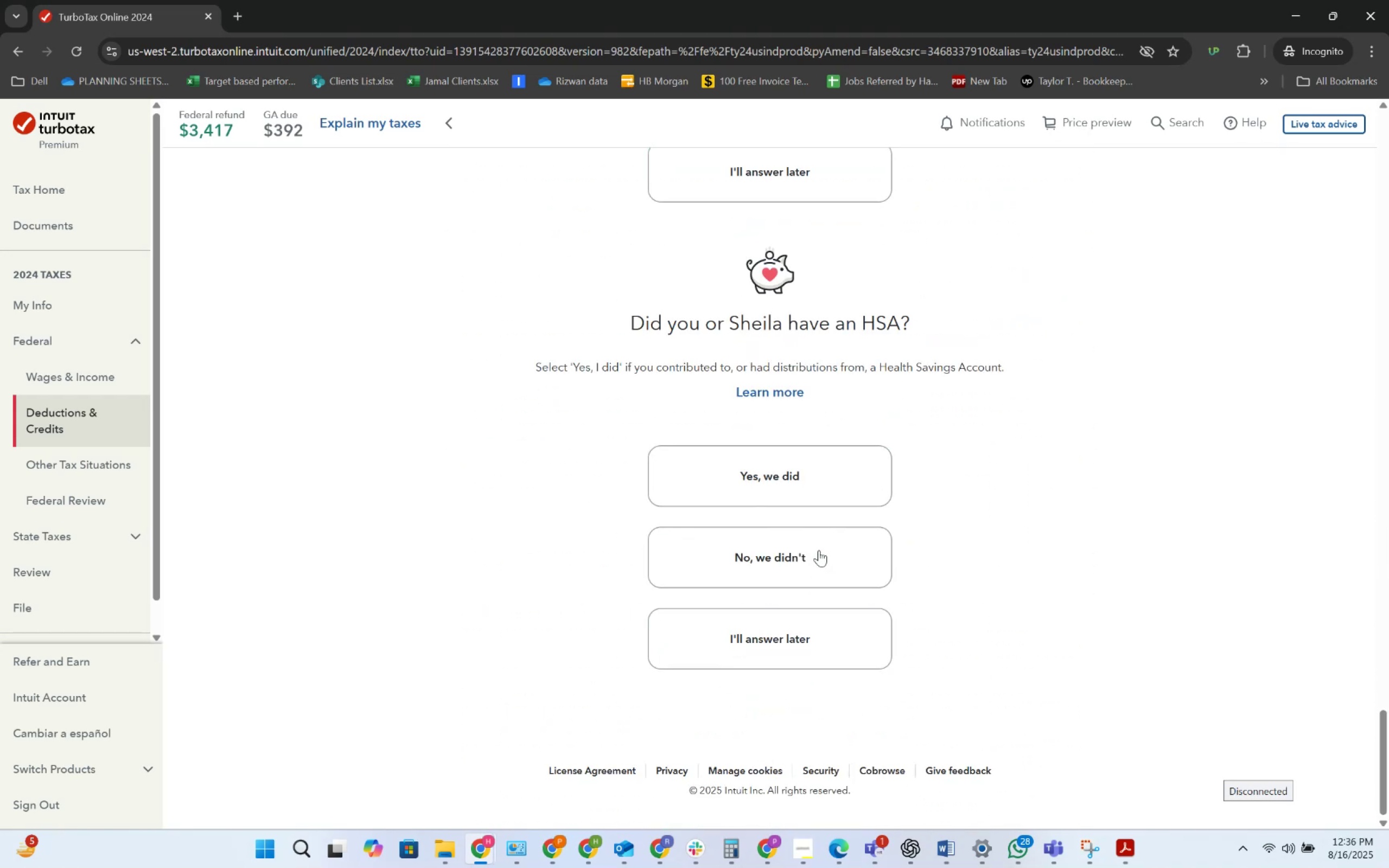 
left_click([819, 550])
 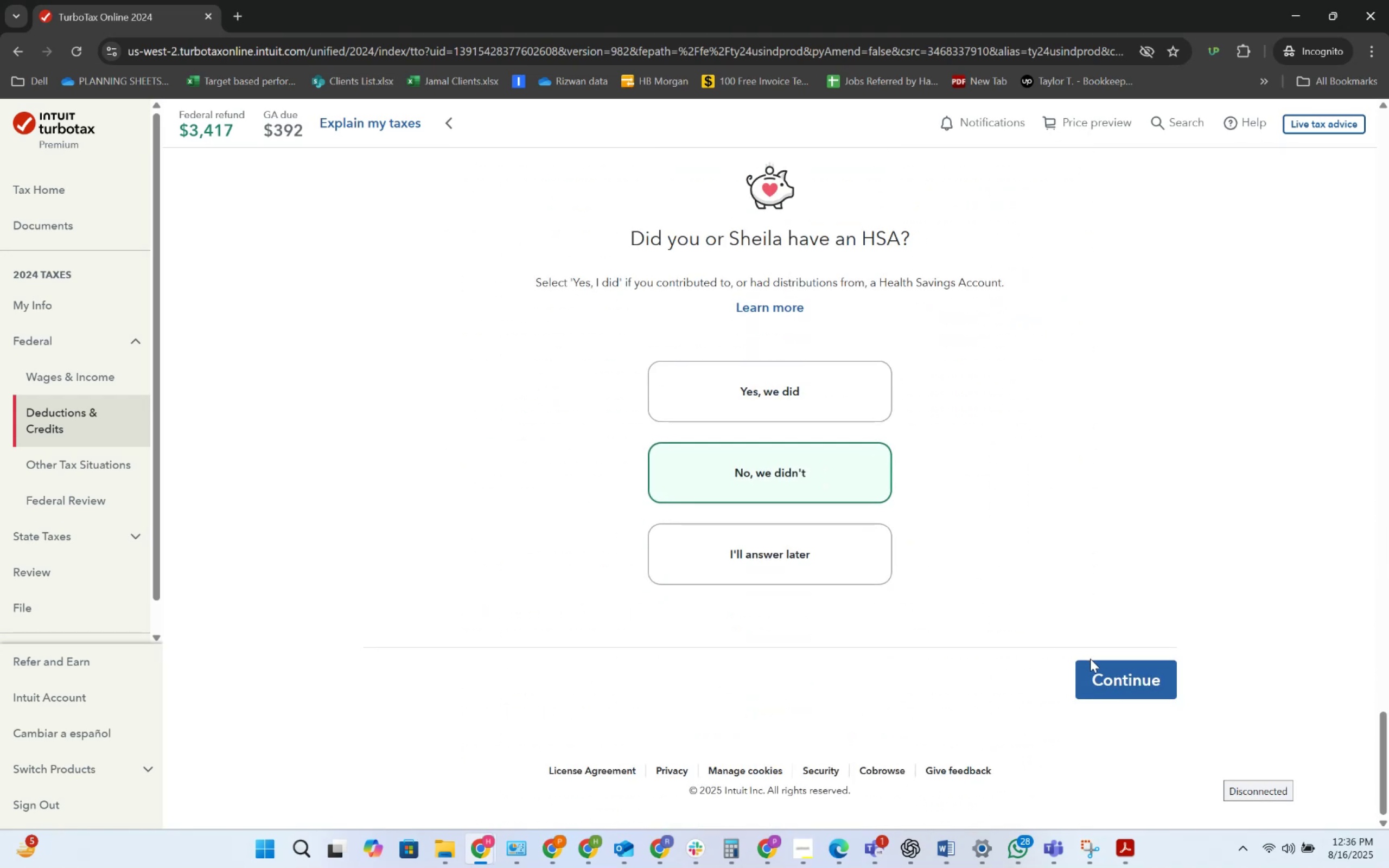 
double_click([1091, 664])
 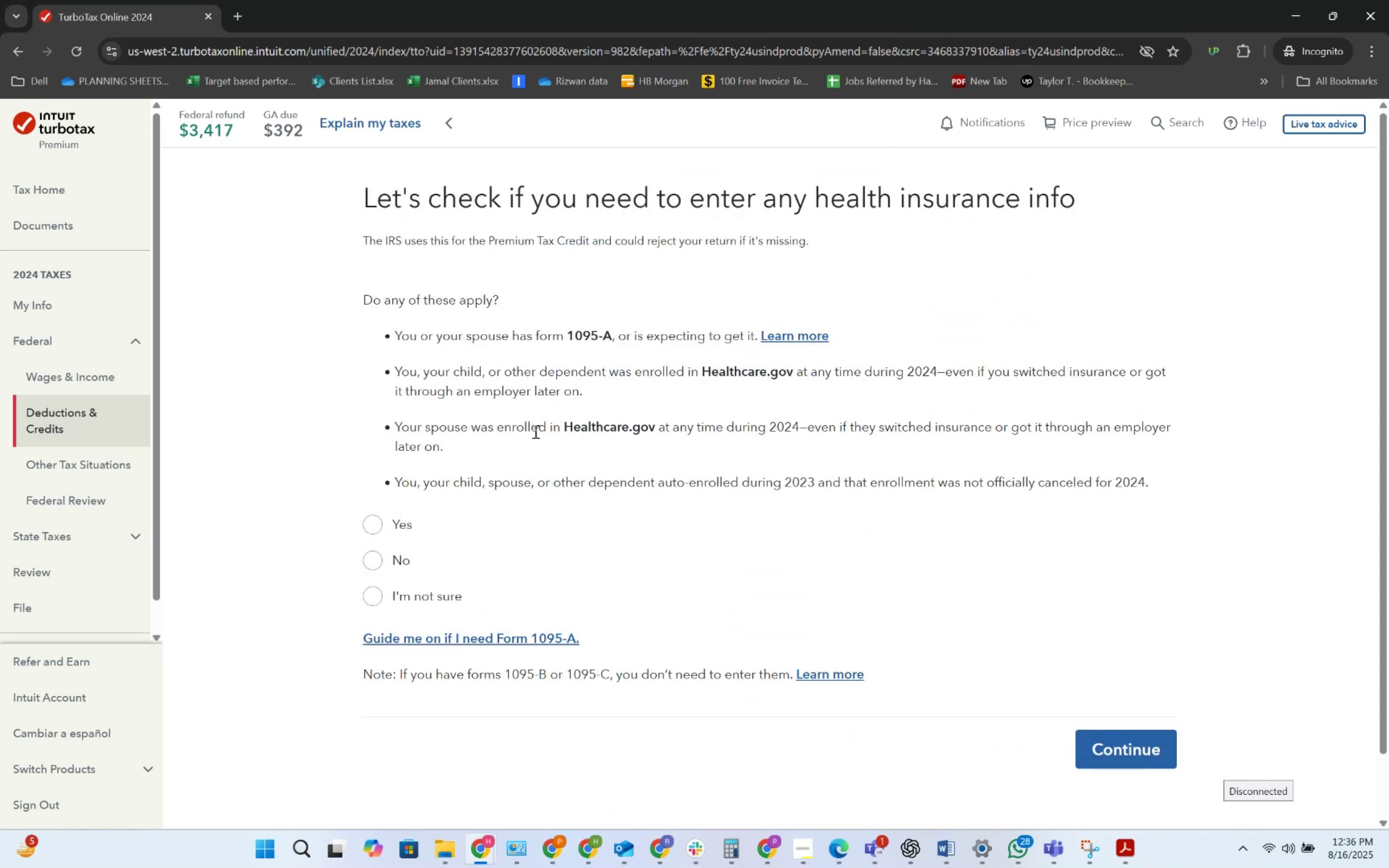 
left_click([408, 555])
 